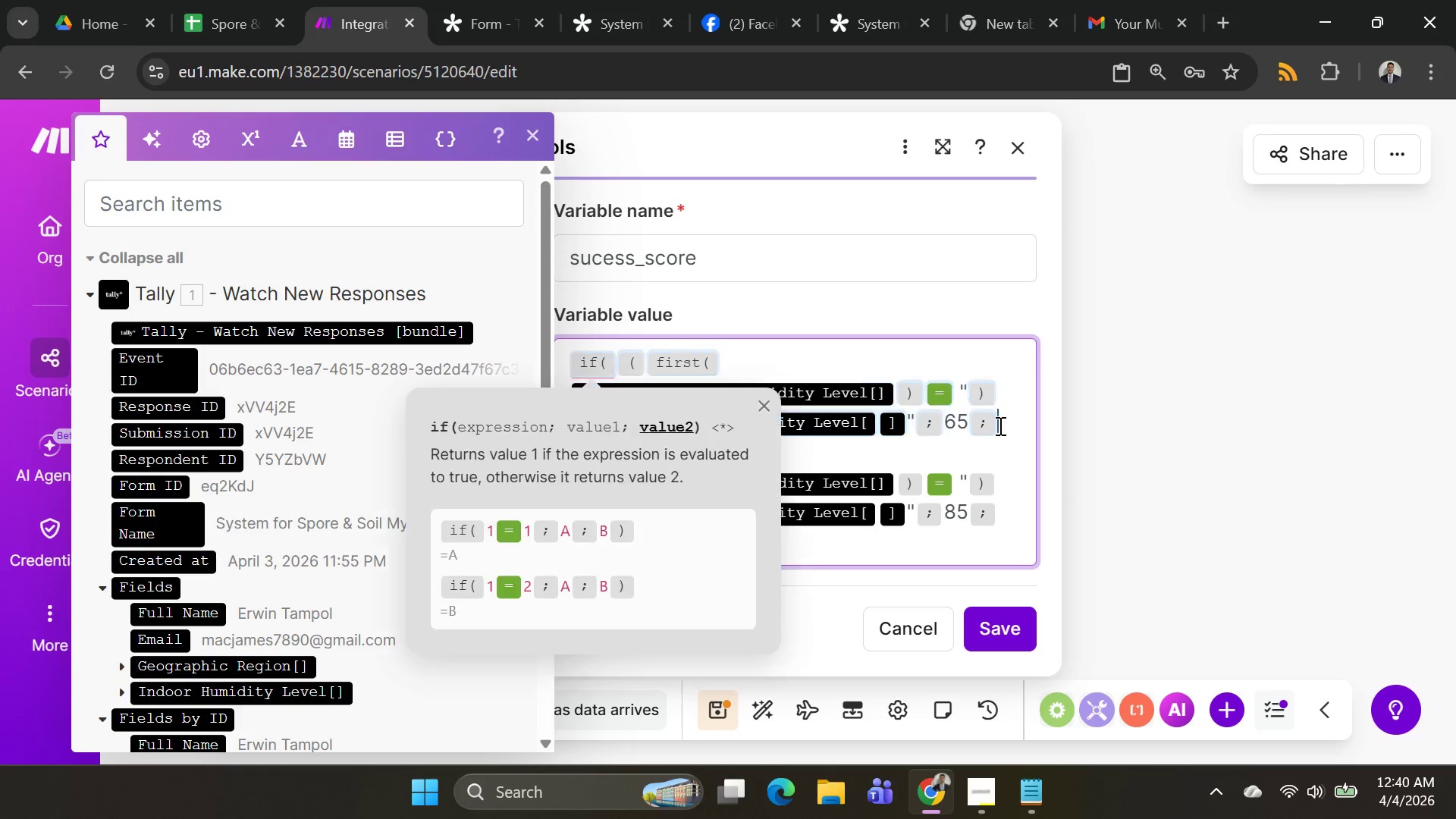 
key(Control+C)
 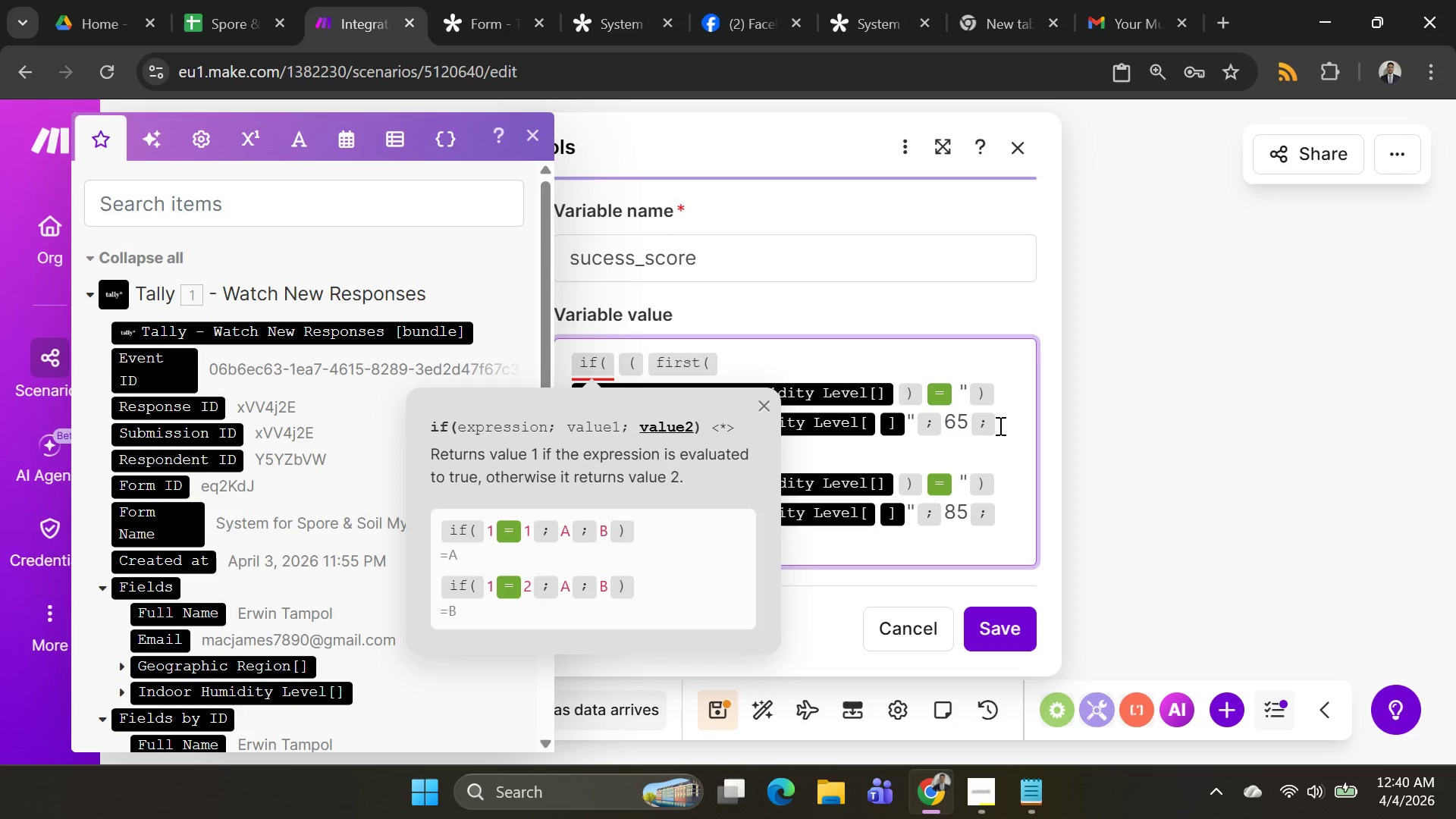 
left_click([999, 425])
 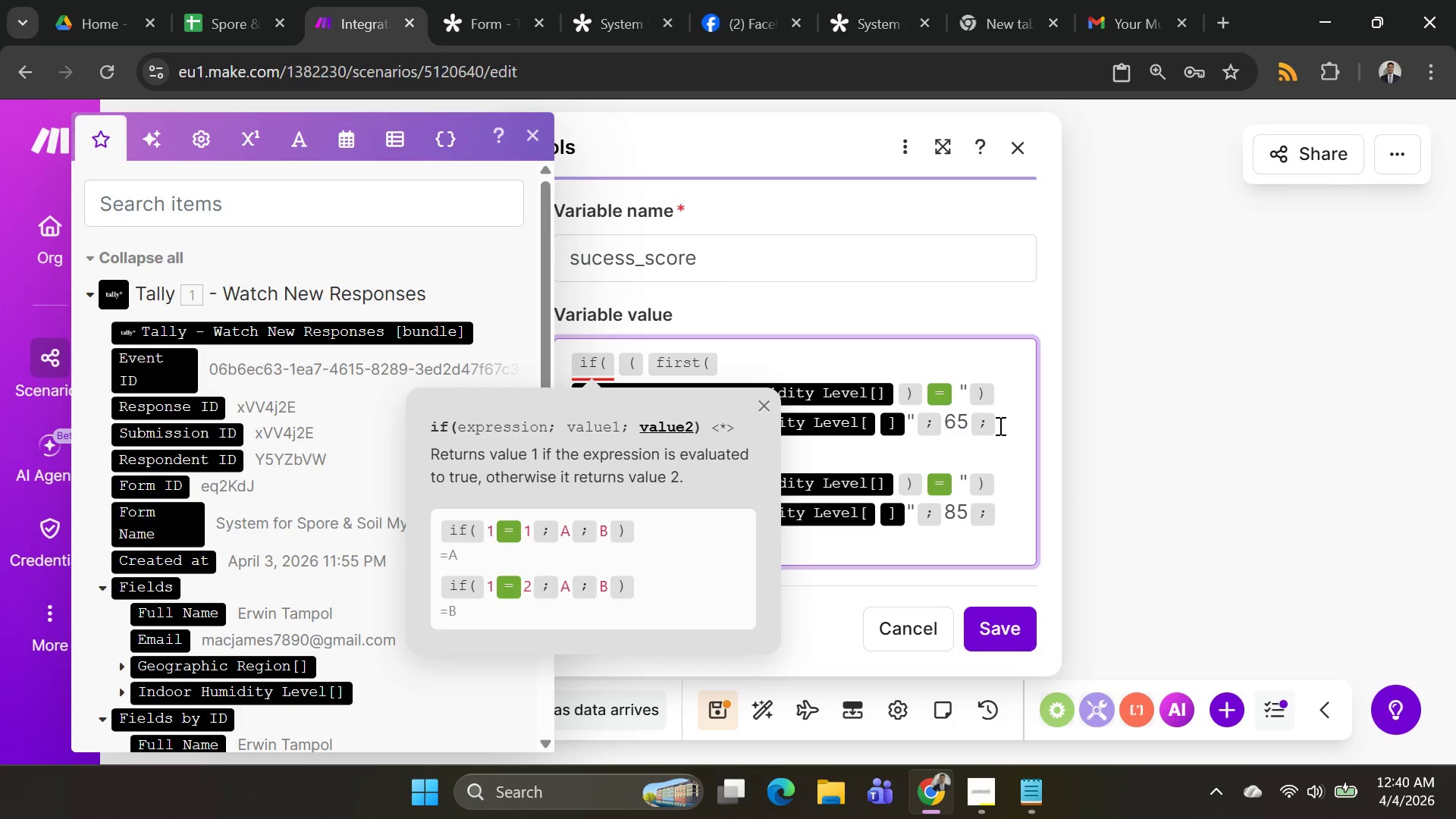 
left_click_drag(start_coordinate=[999, 425], to_coordinate=[573, 362])
 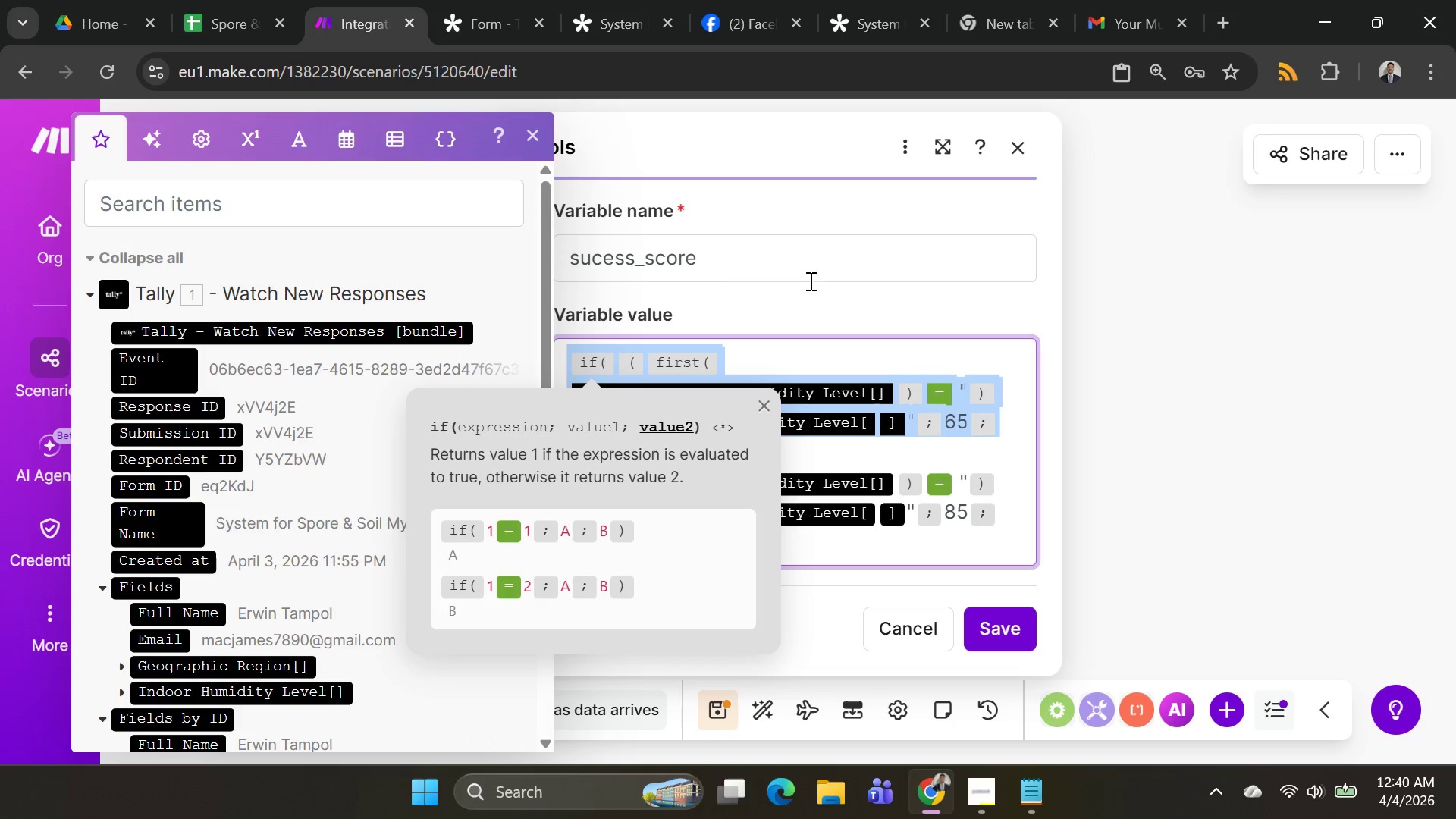 
key(Control+C)
 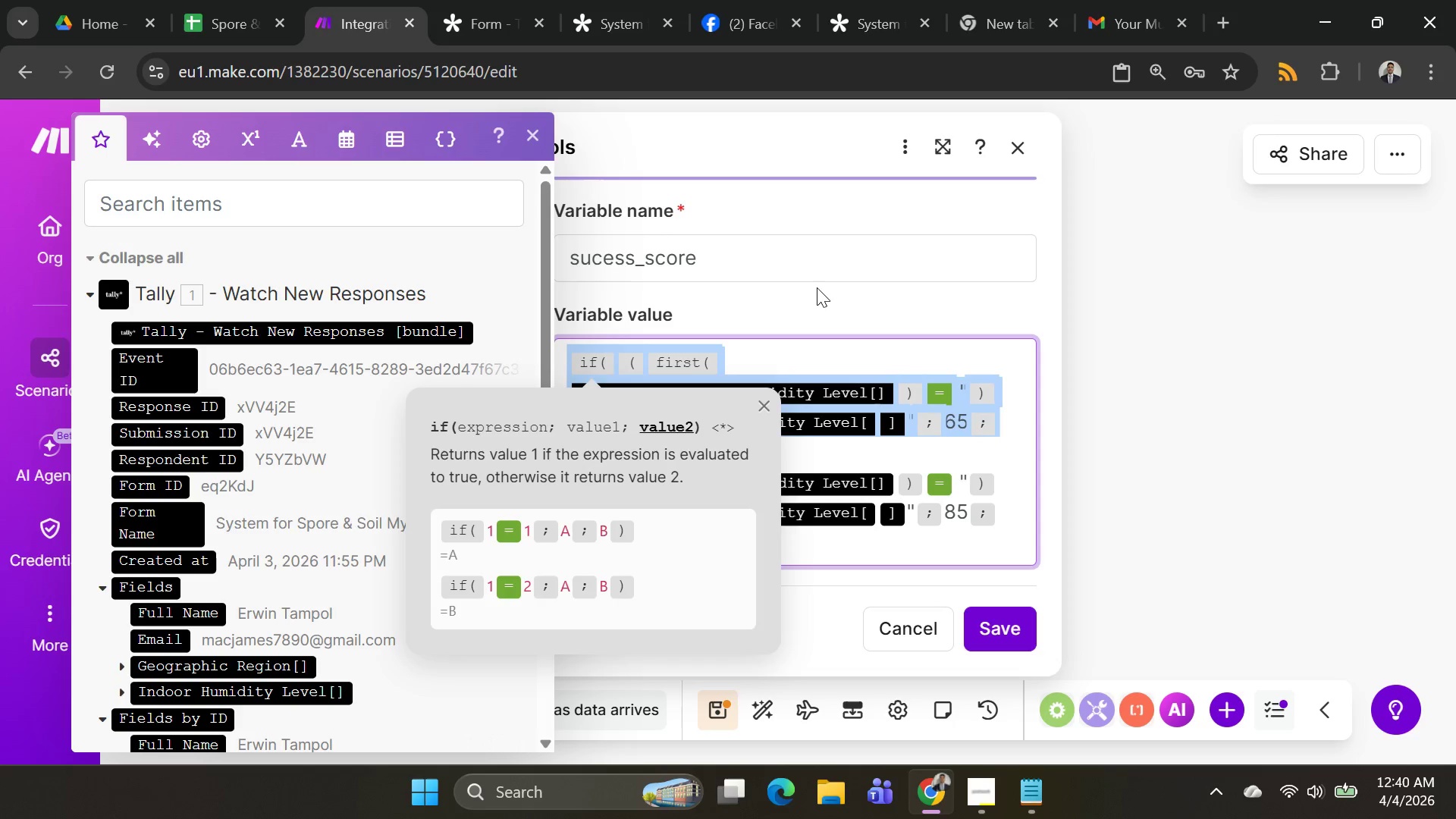 
key(Control+C)
 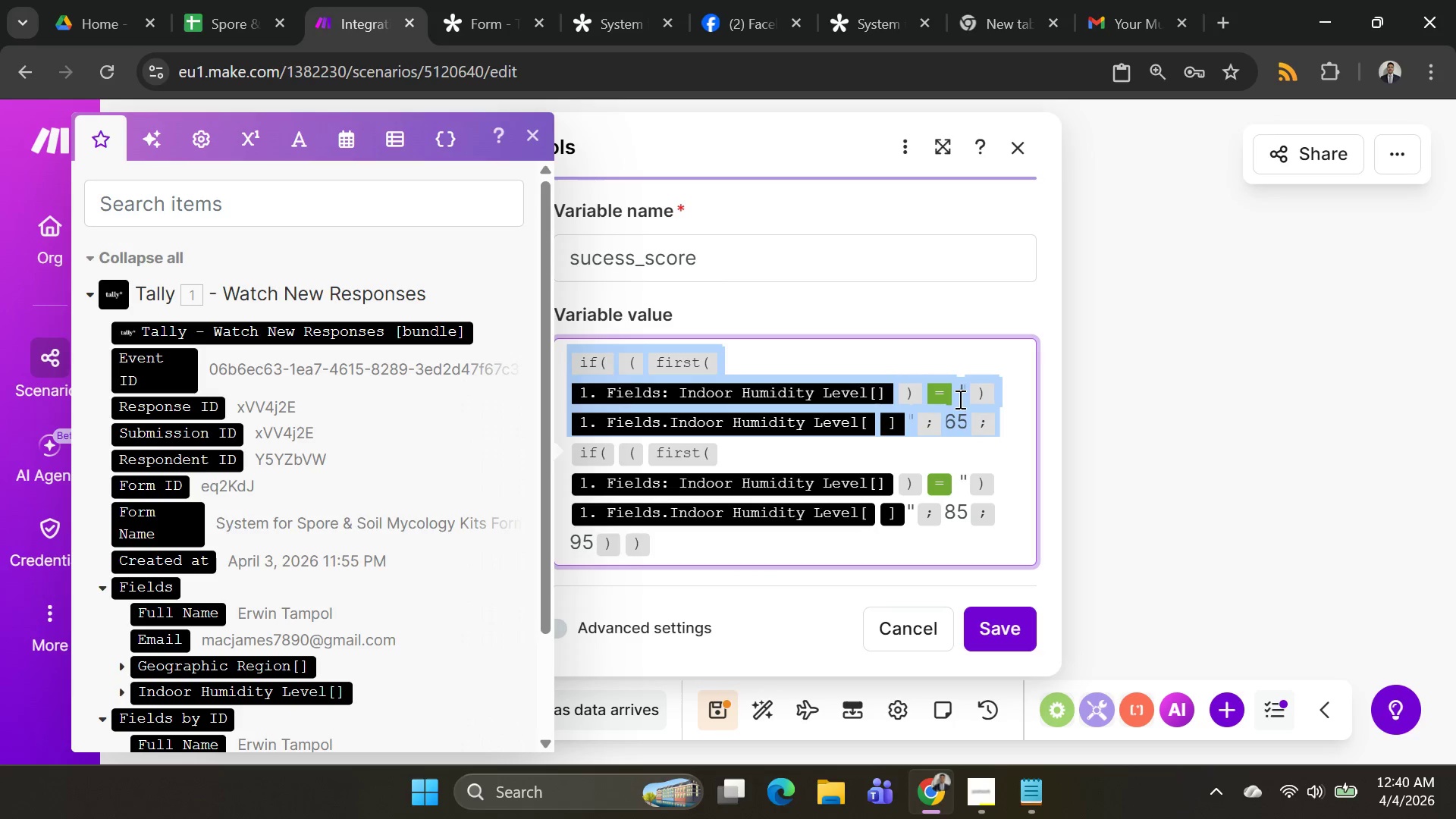 
key(Alt+AltLeft)
 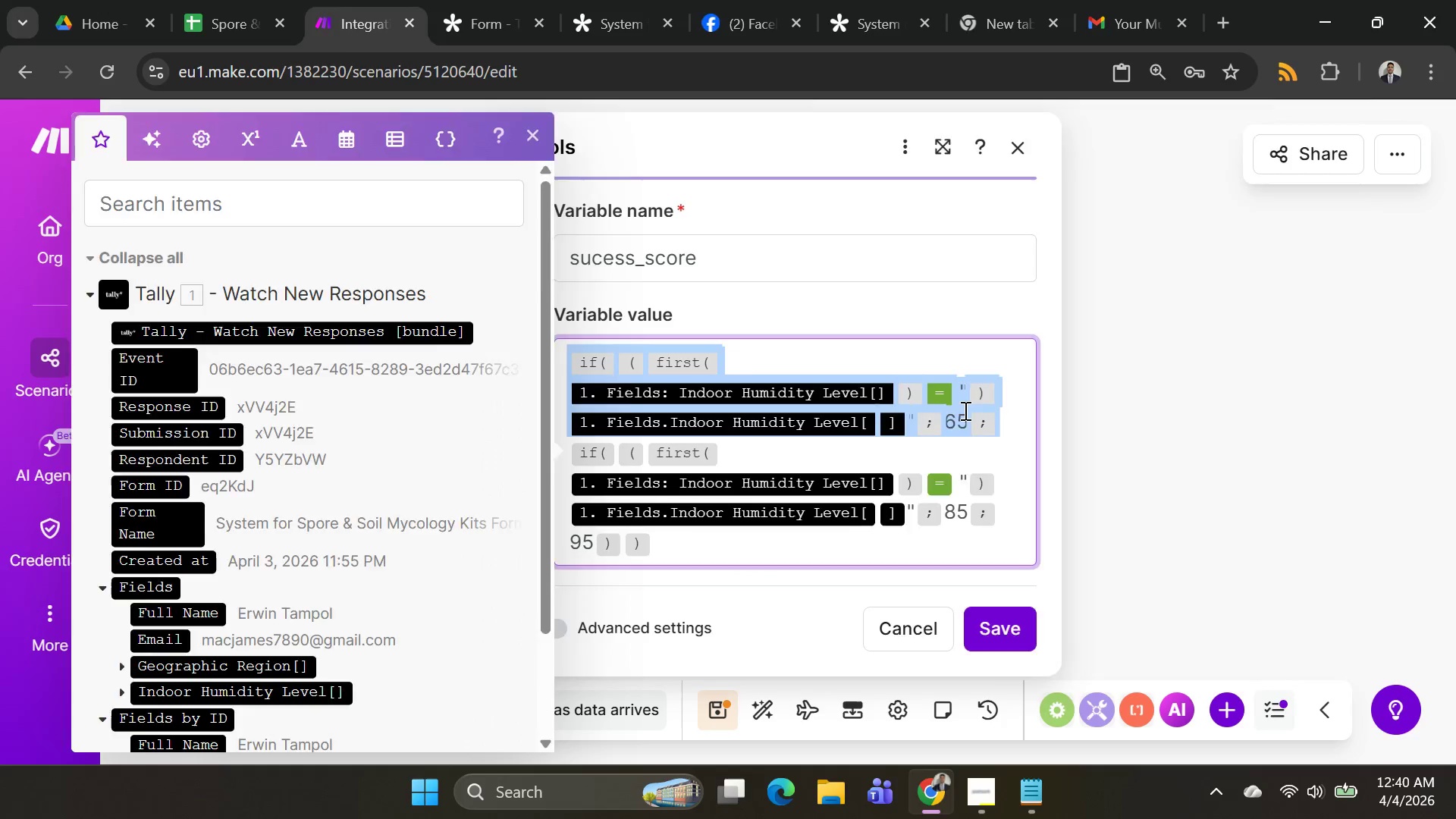 
key(Alt+Tab)
 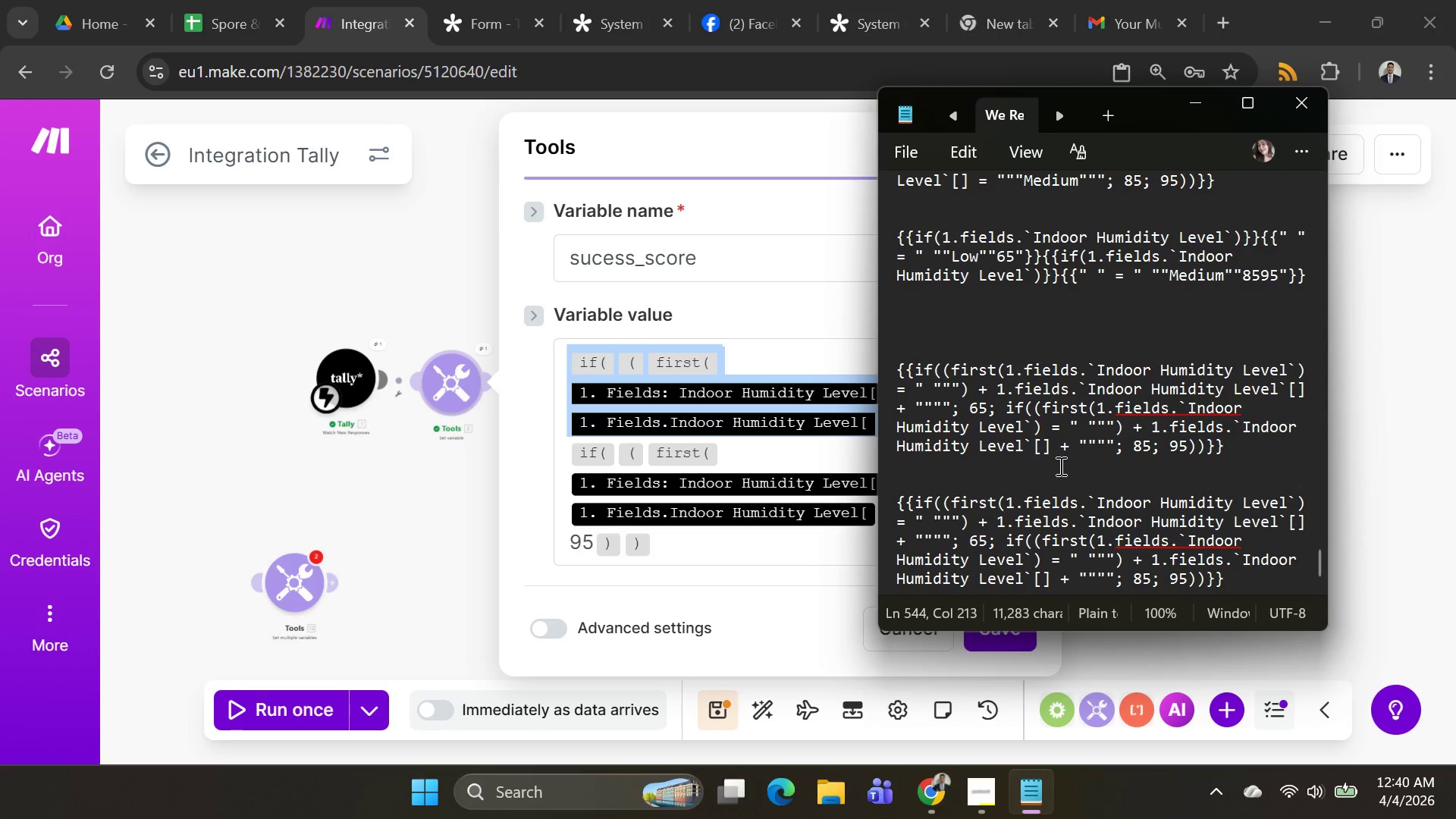 
scroll: coordinate [1075, 454], scroll_direction: down, amount: 5.0
 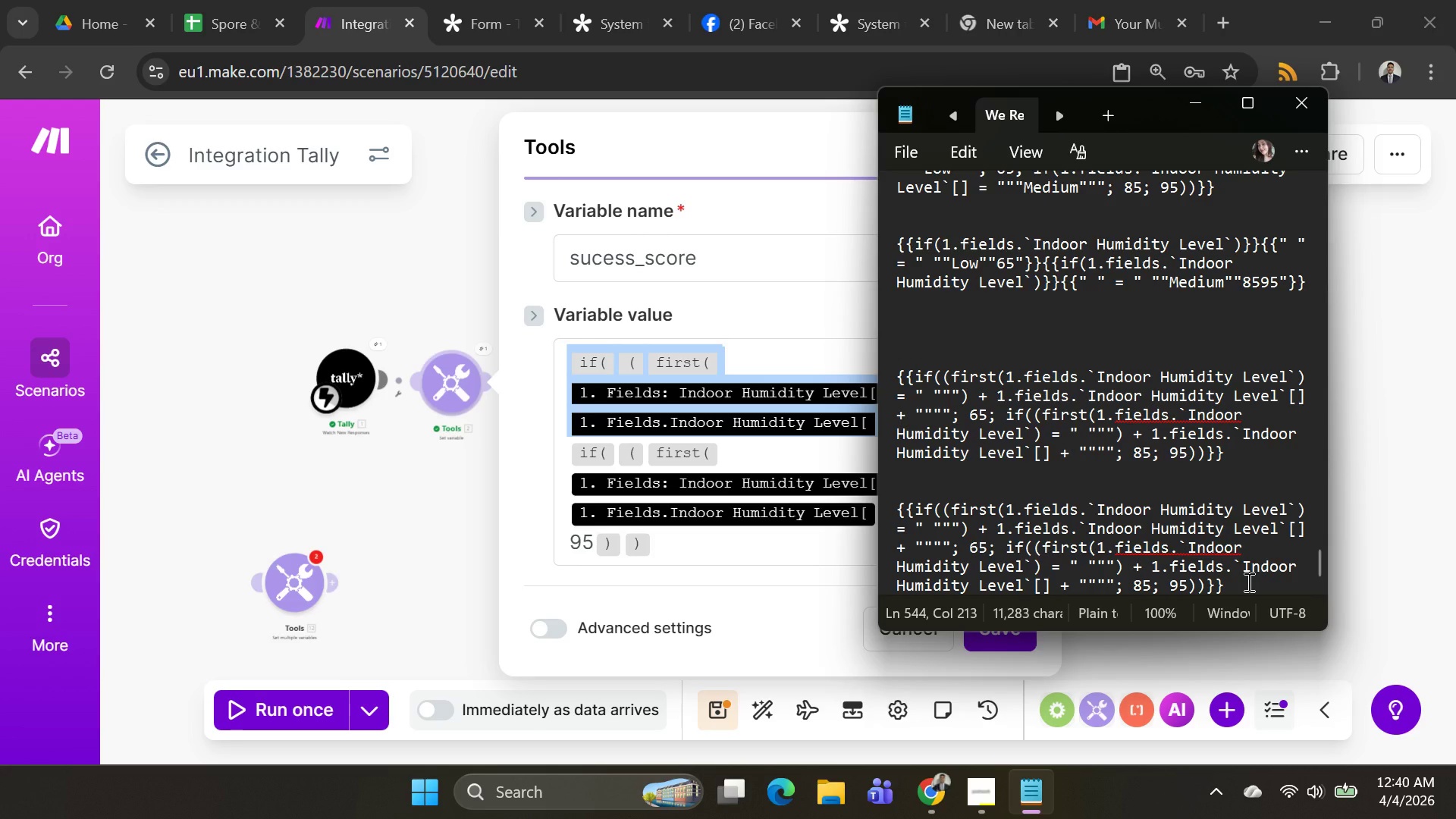 
key(Shift+Enter)
 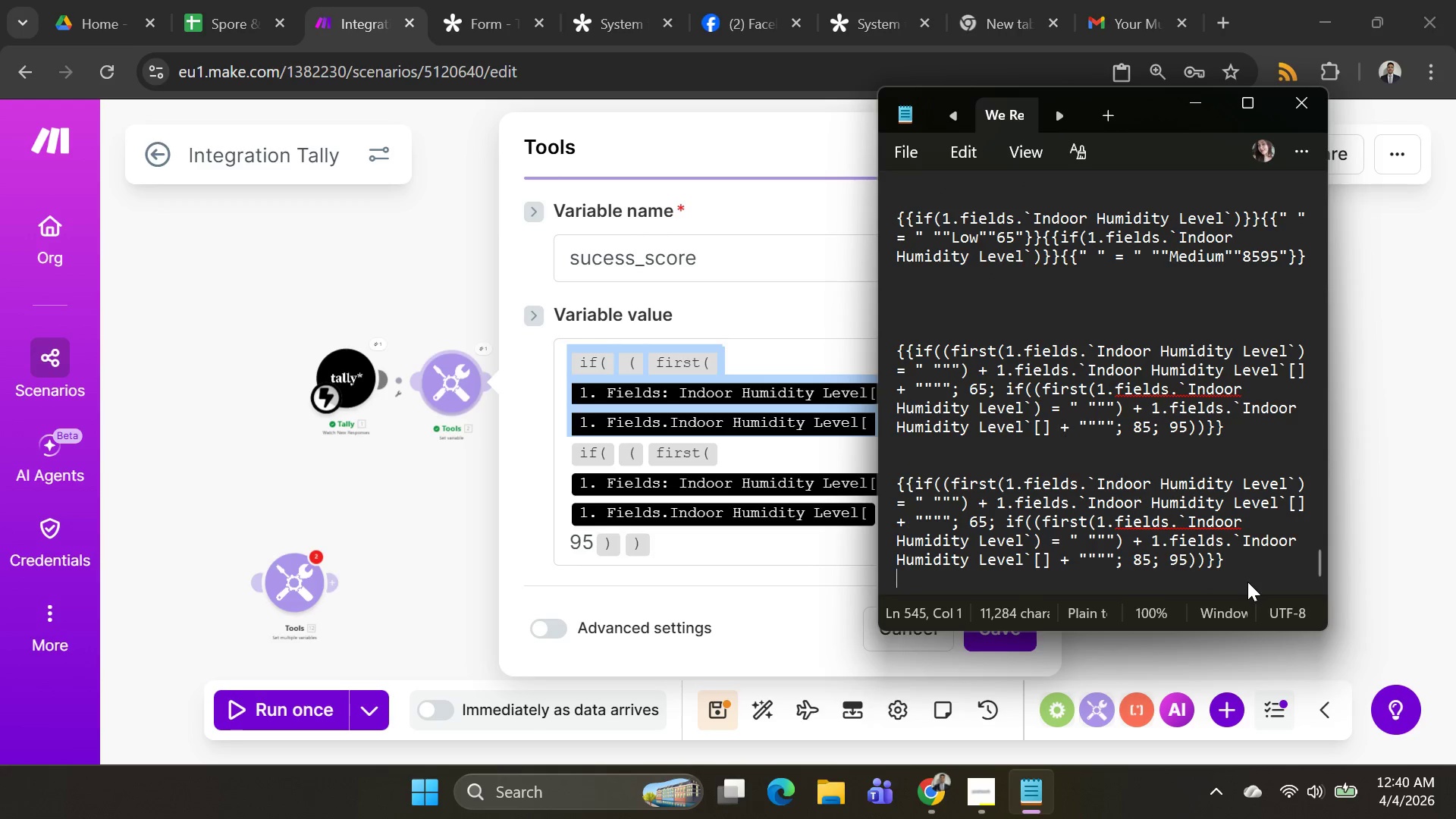 
key(Shift+Enter)
 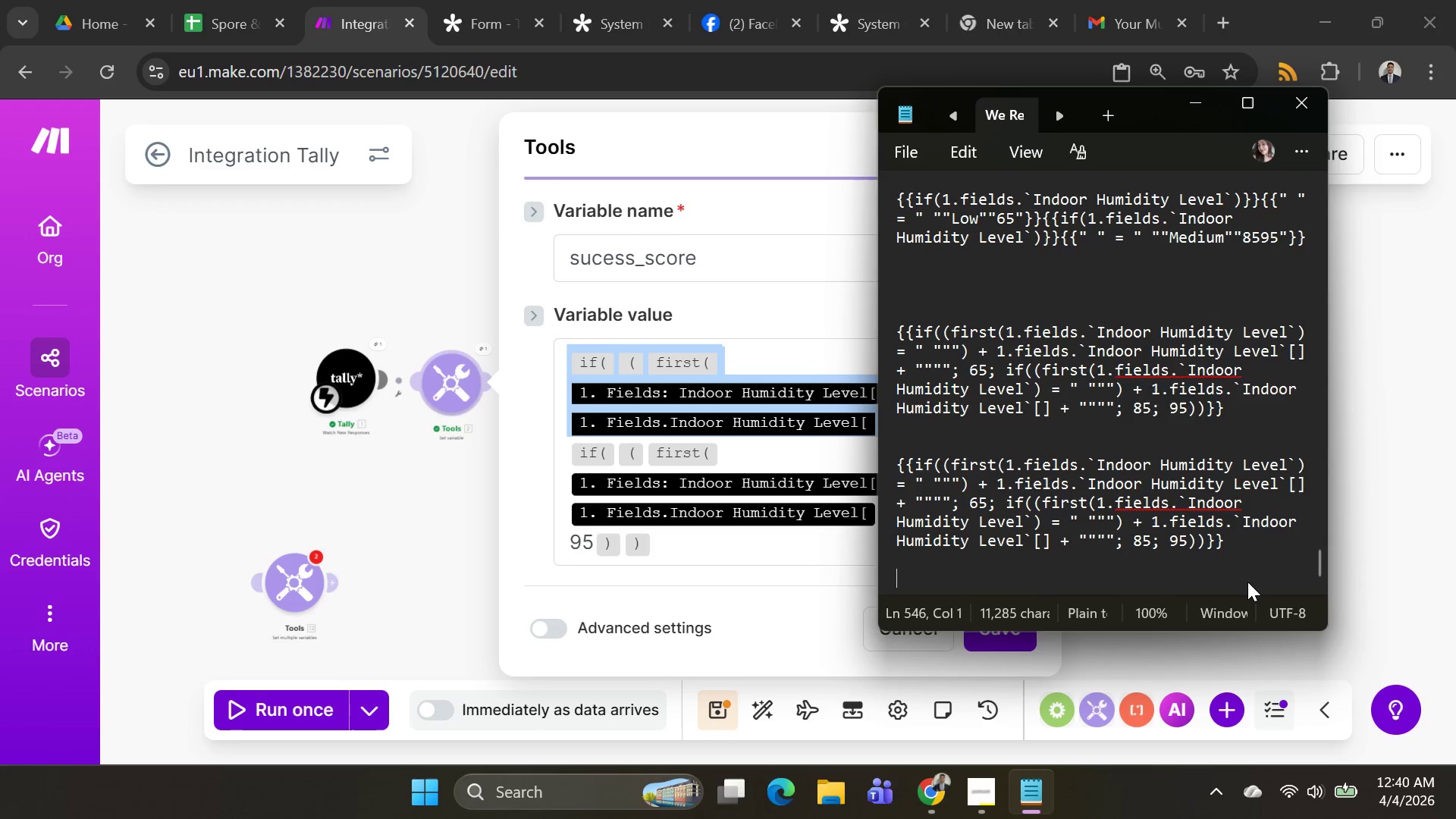 
key(Shift+Enter)
 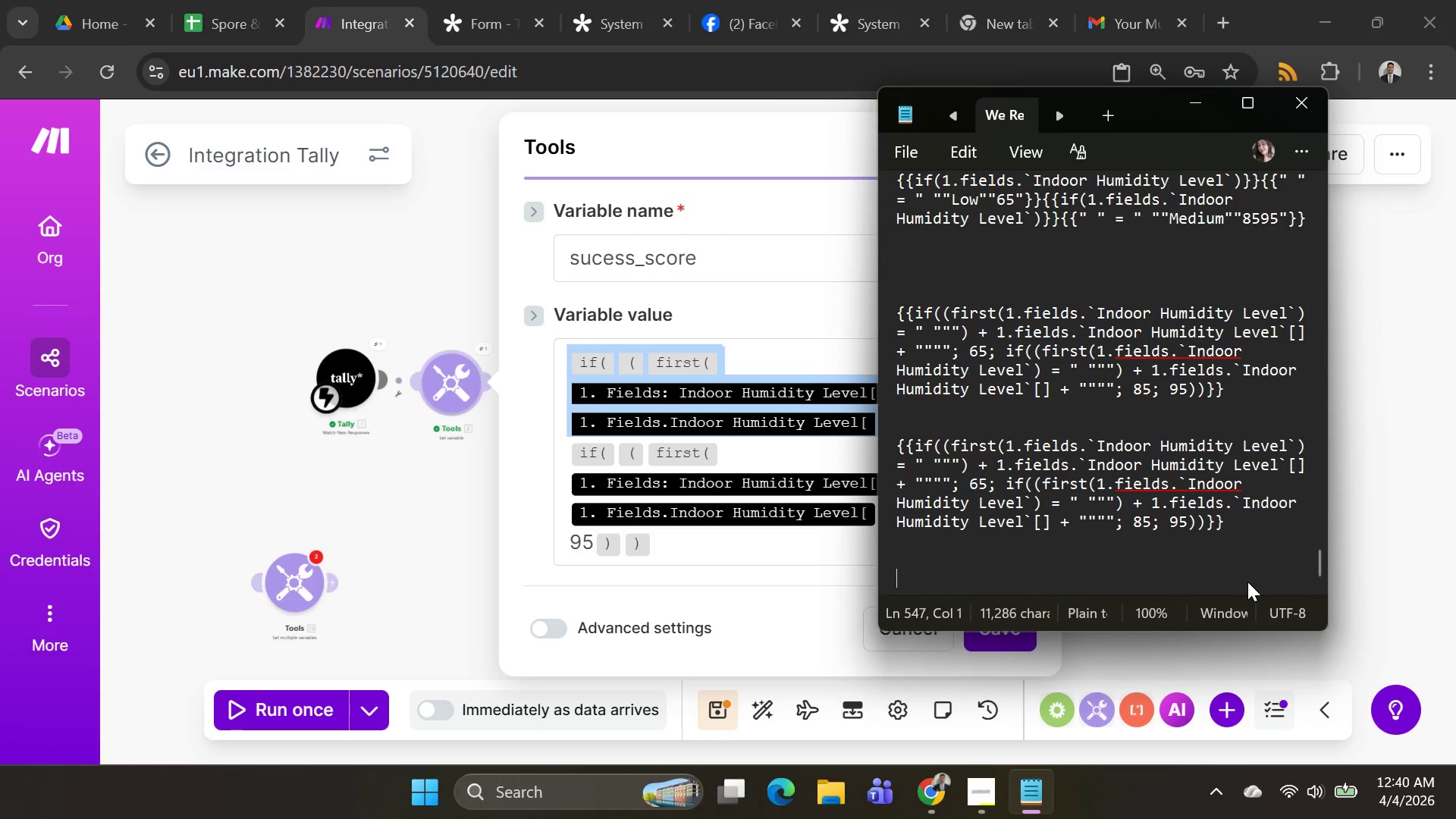 
key(Control+Shift+V)
 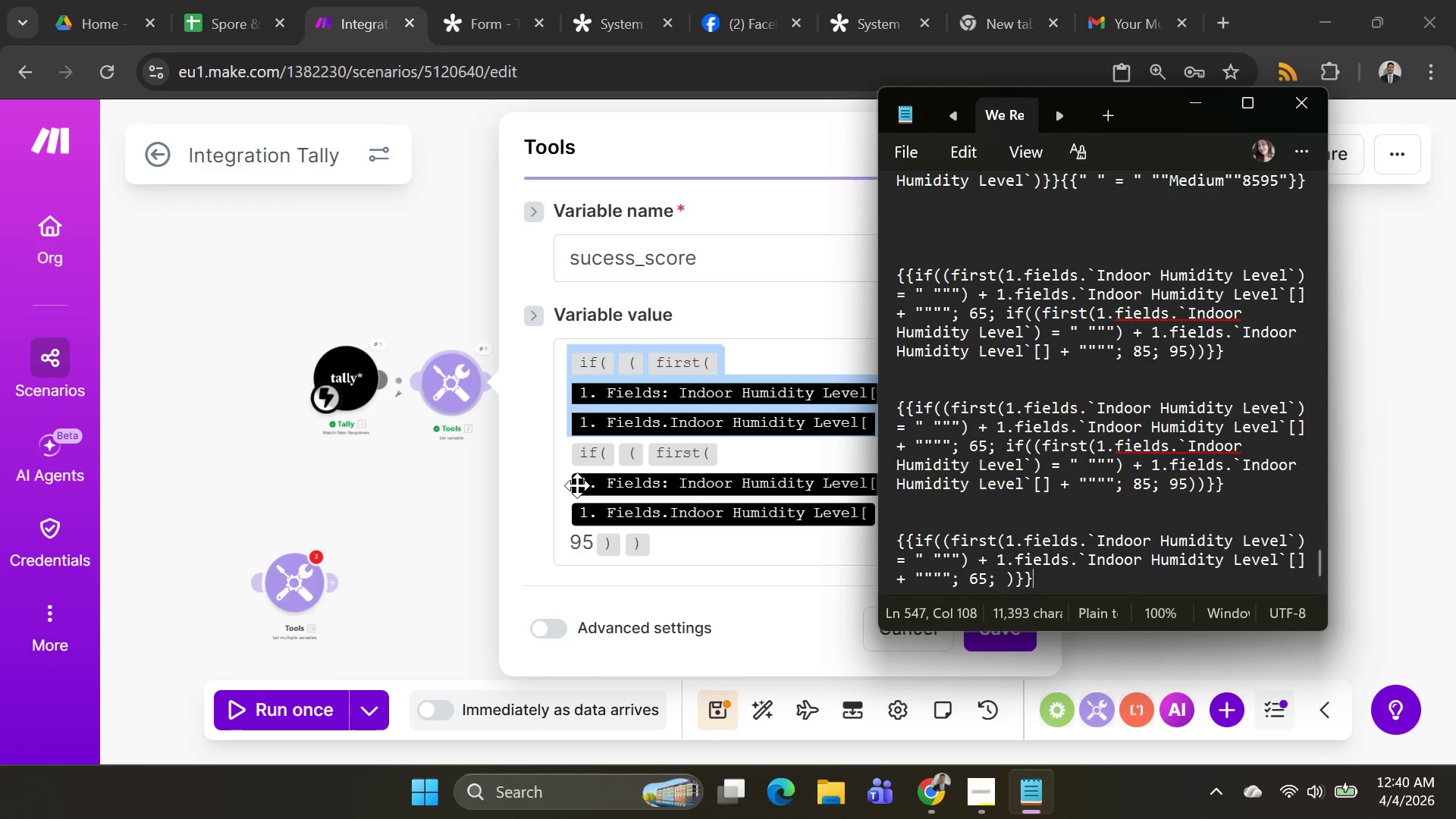 
left_click_drag(start_coordinate=[565, 479], to_coordinate=[681, 547])
 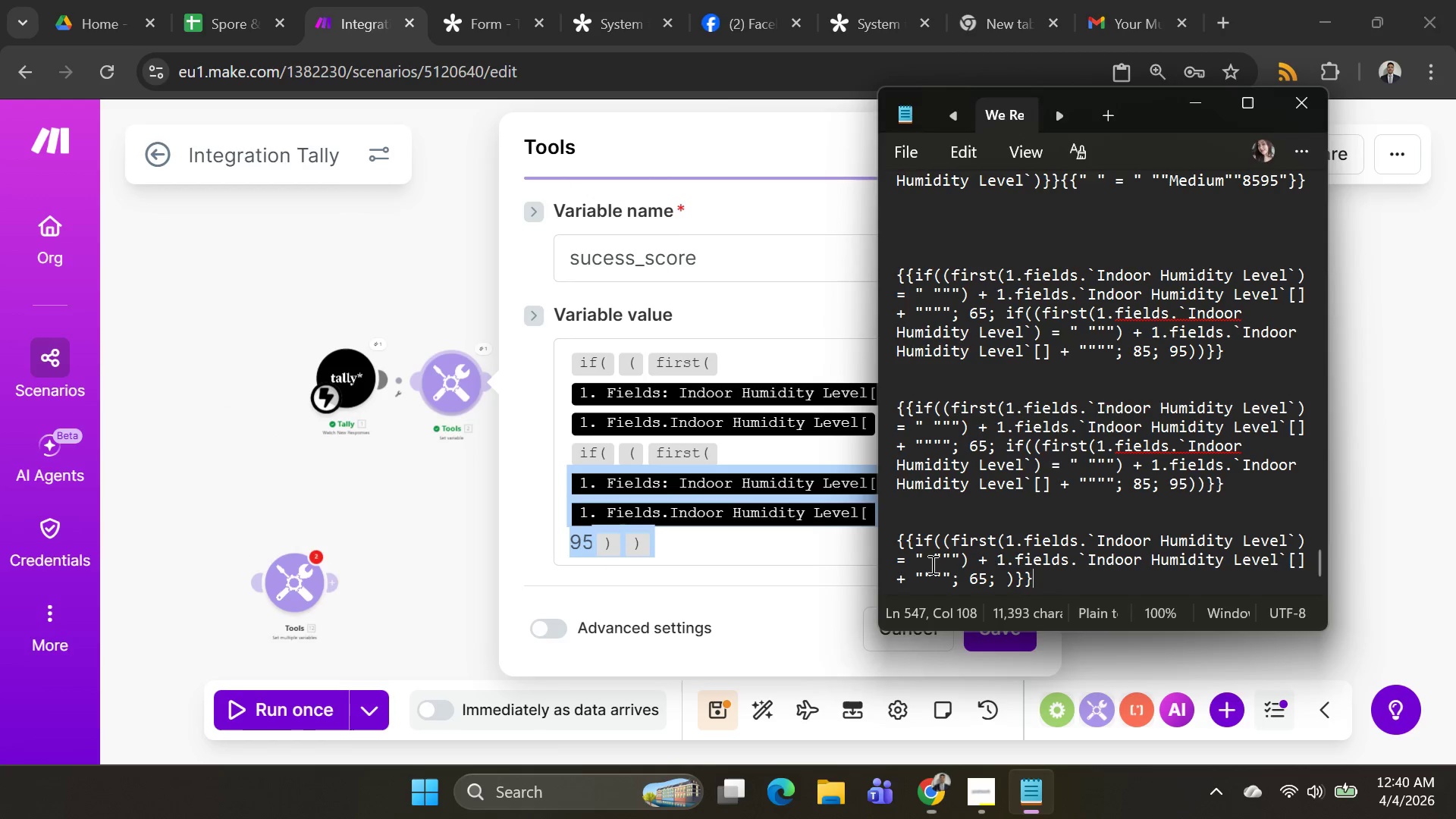 
key(Control+C)
 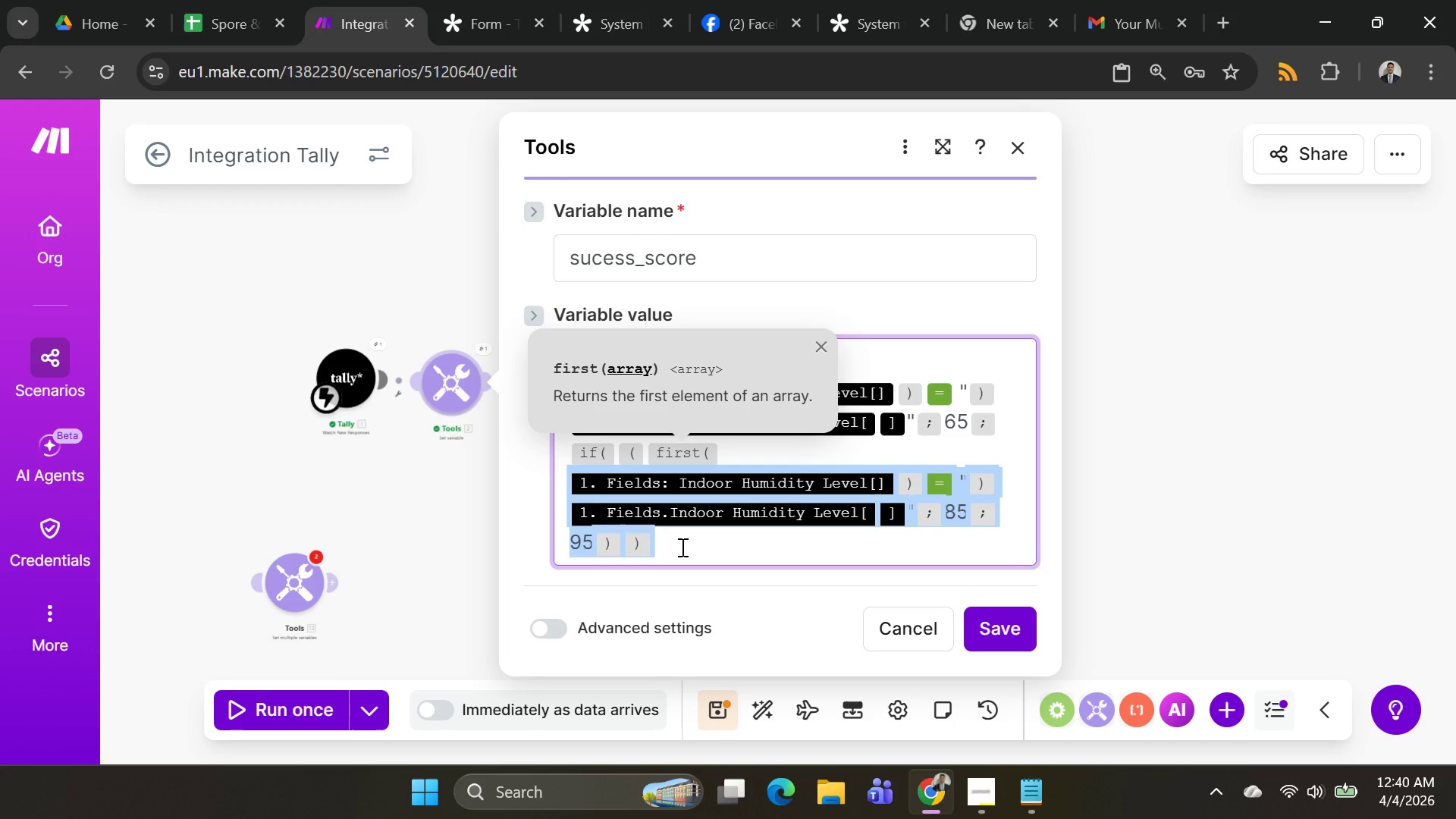 
key(Control+C)
 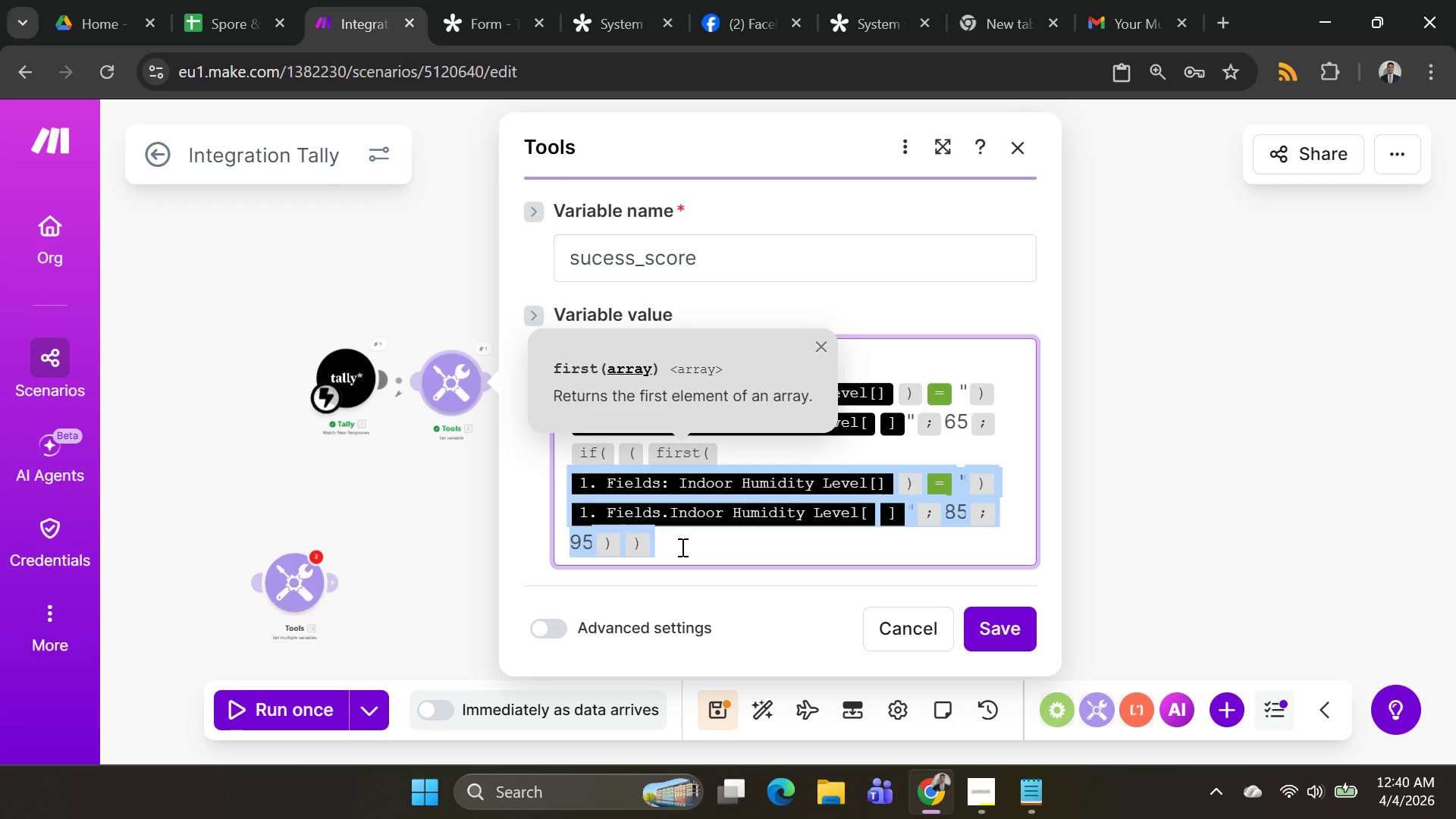 
key(Control+C)
 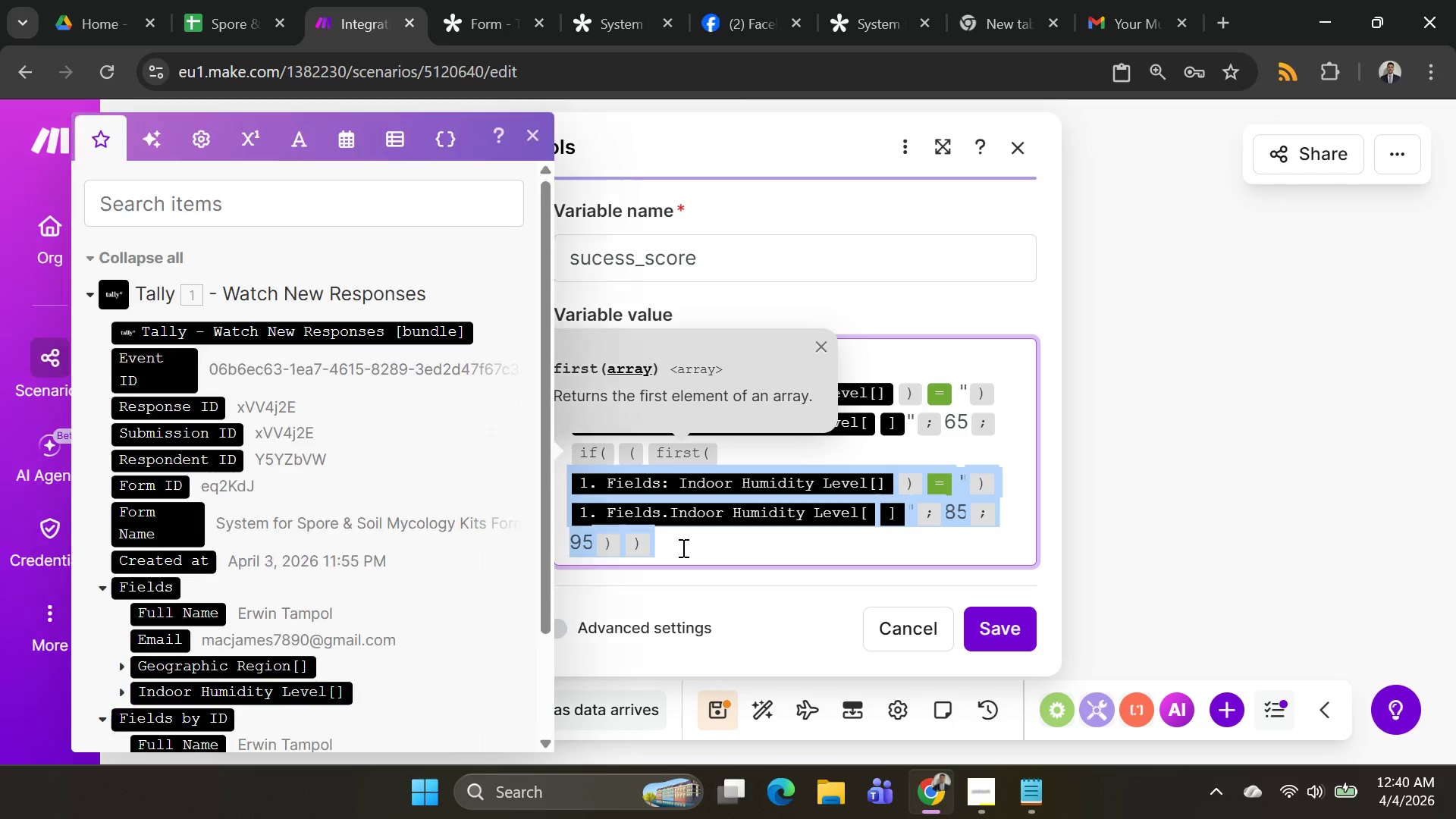 
key(Alt+AltLeft)
 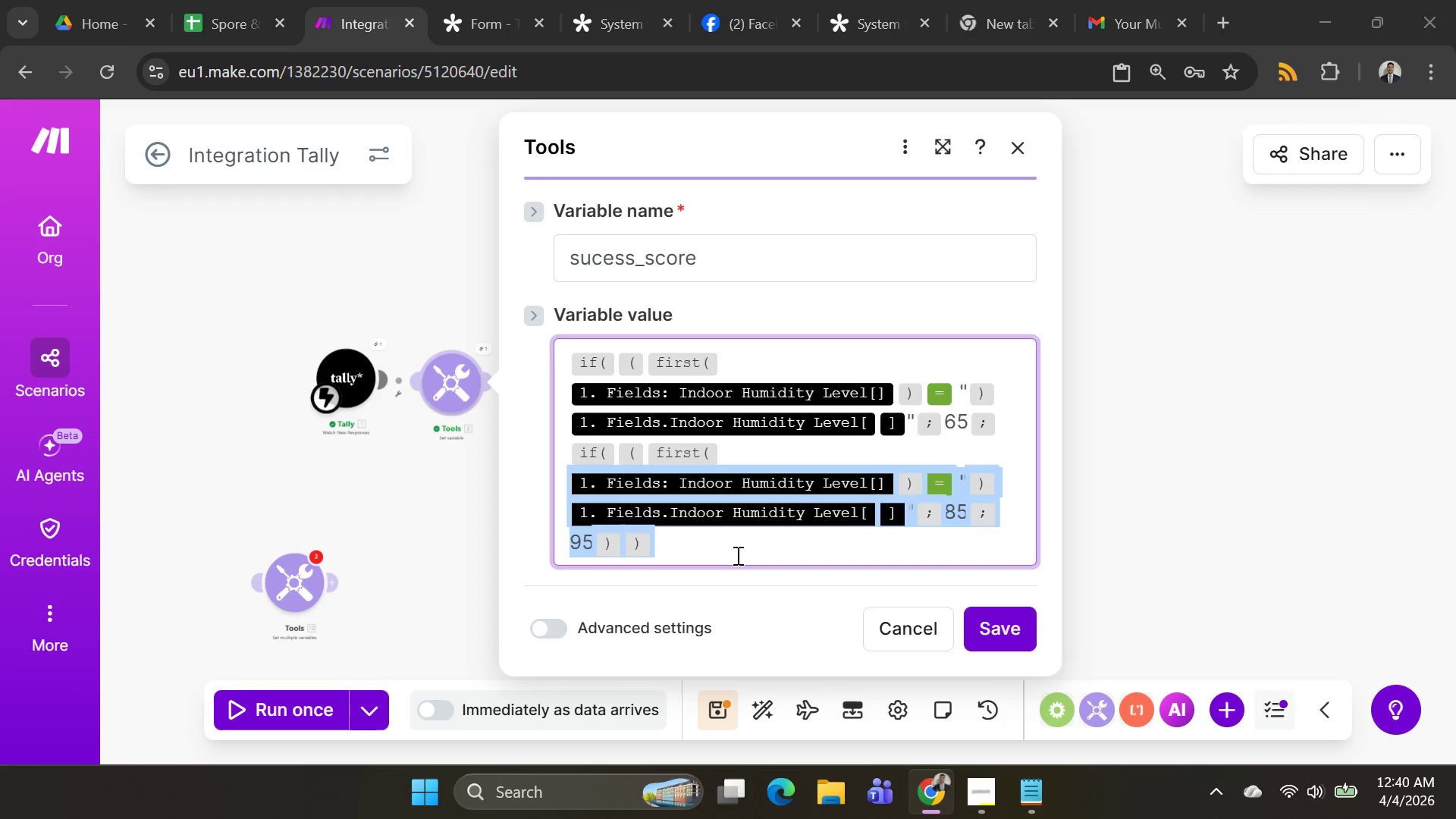 
key(Alt+Tab)
 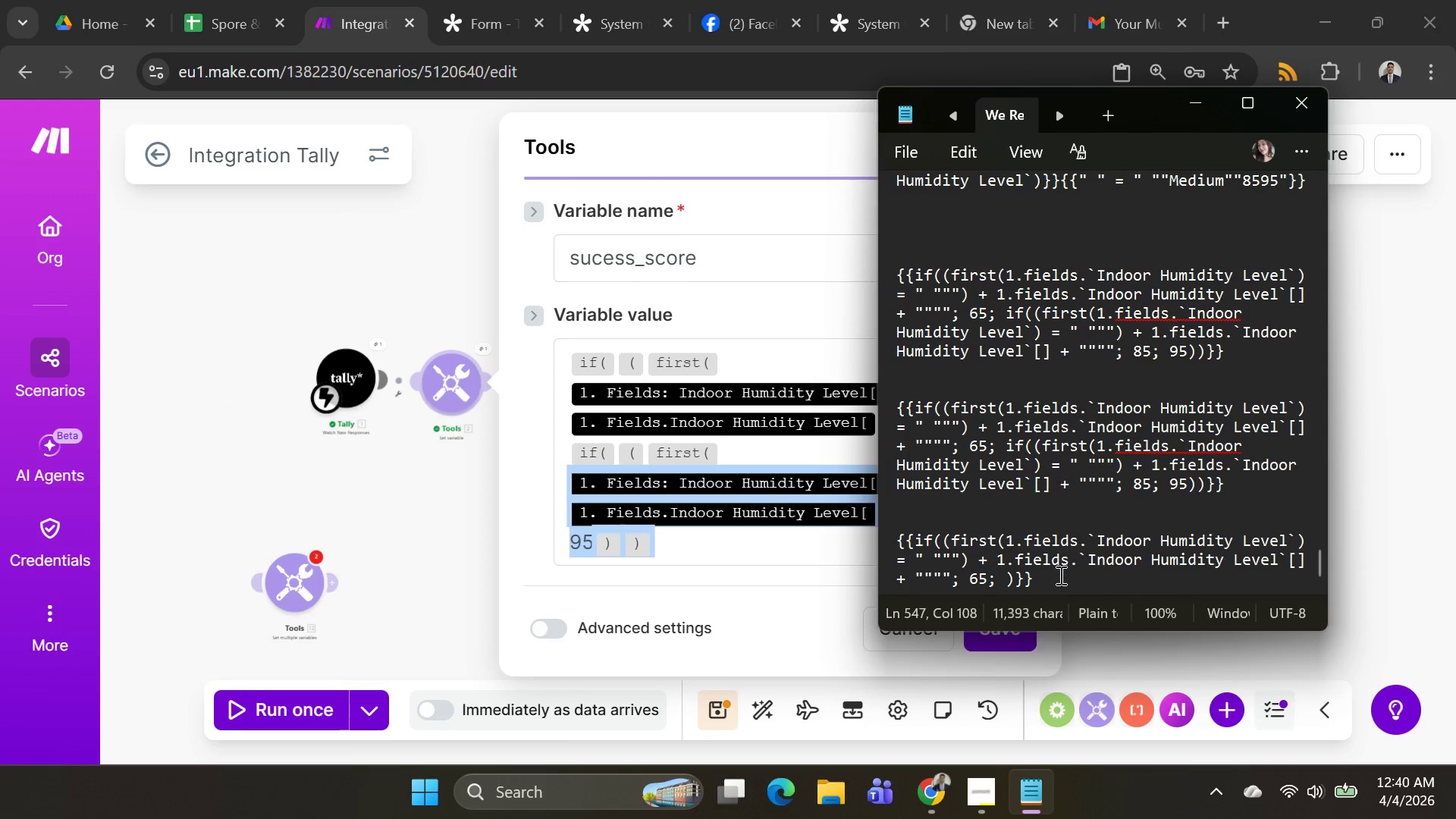 
left_click([1059, 575])
 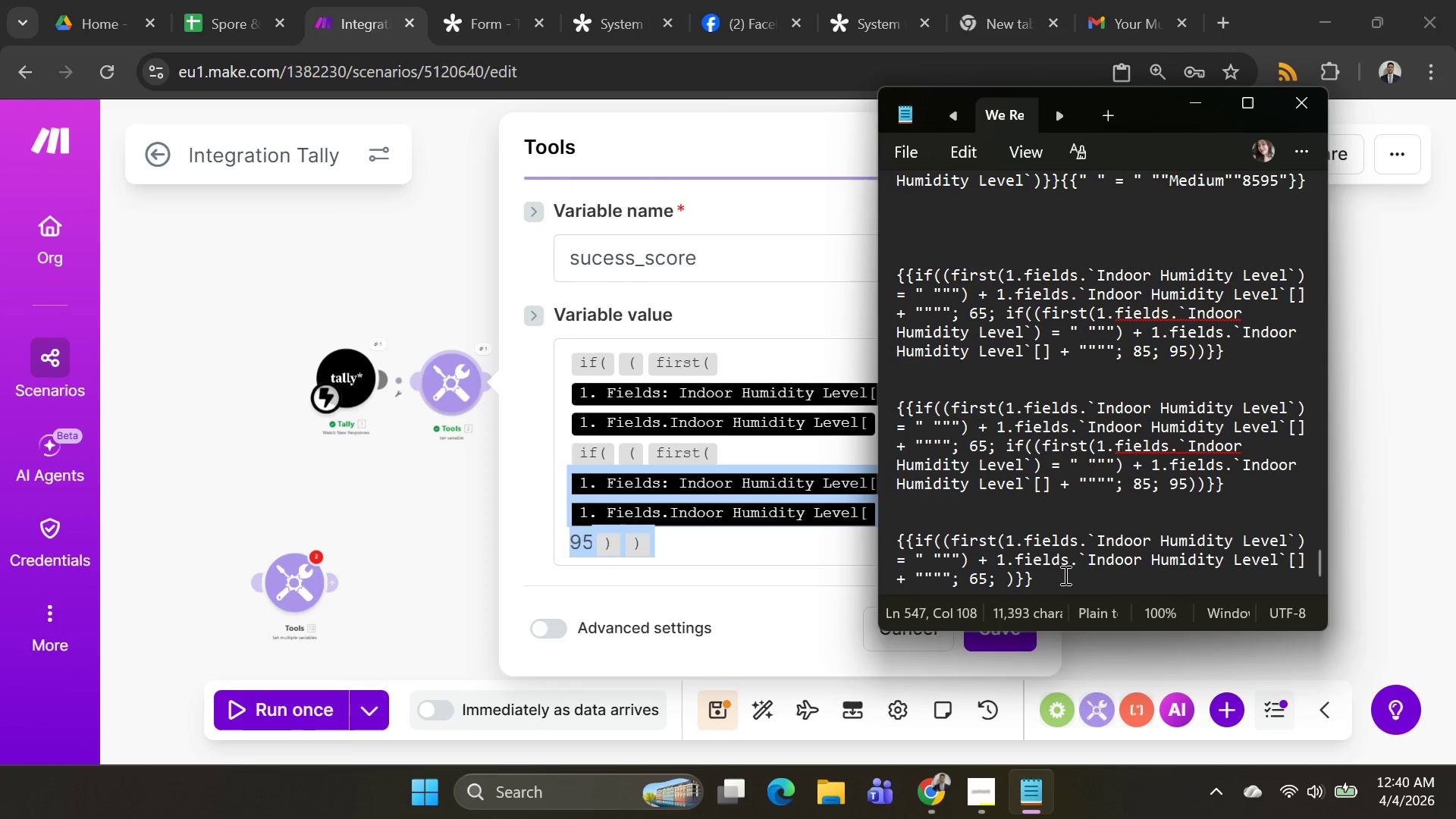 
key(Shift+Enter)
 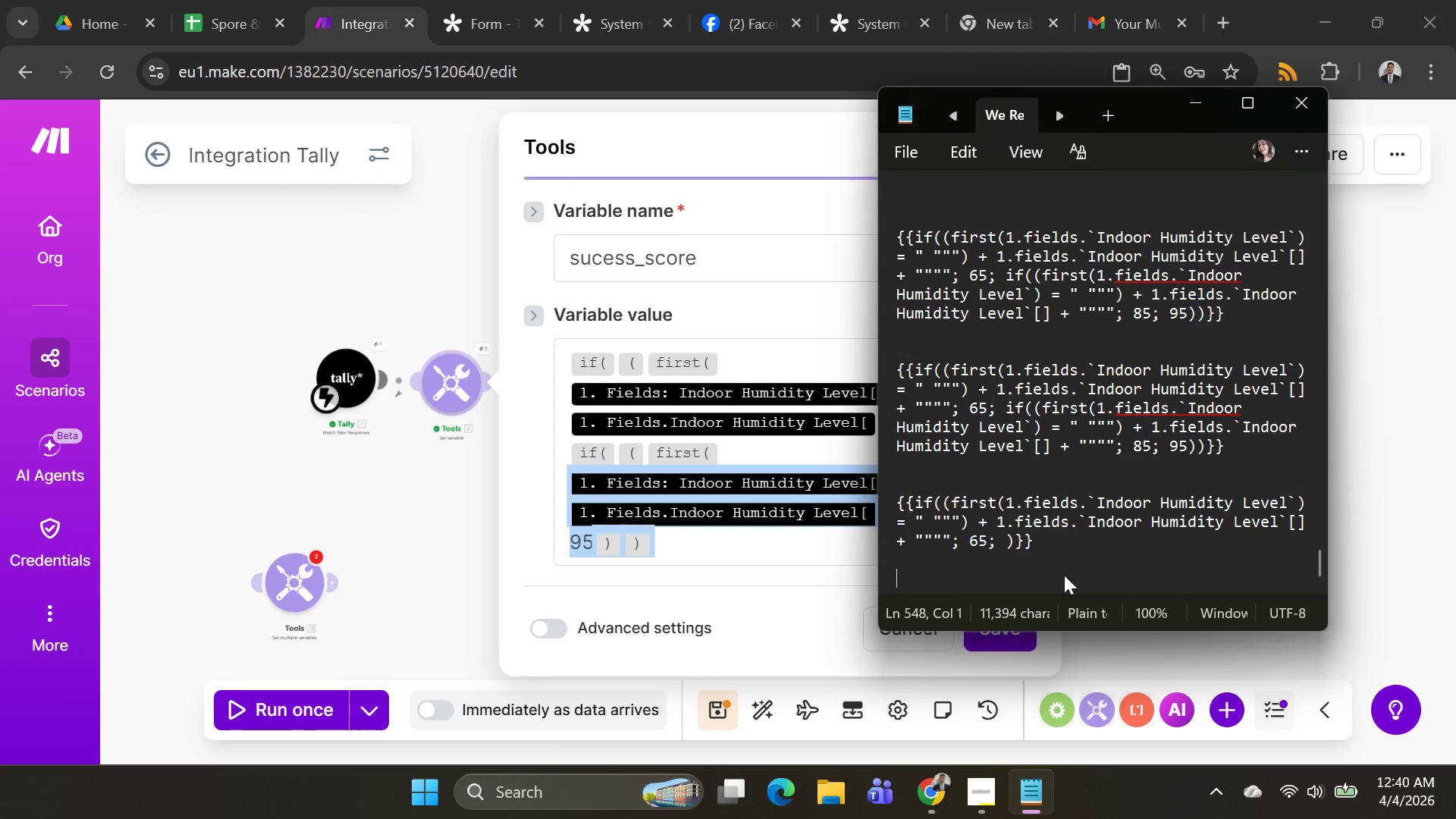 
key(Shift+Enter)
 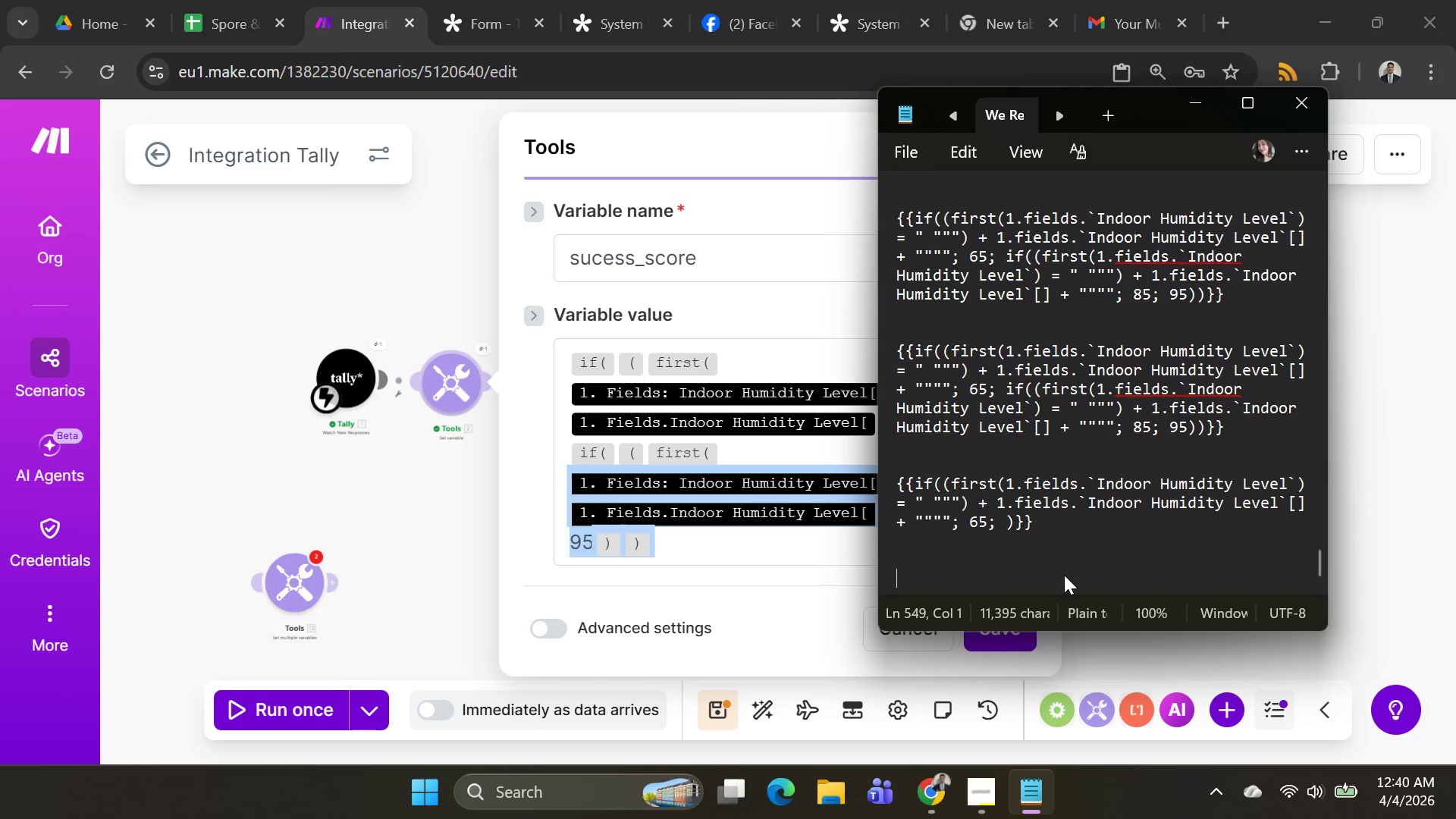 
key(Shift+Enter)
 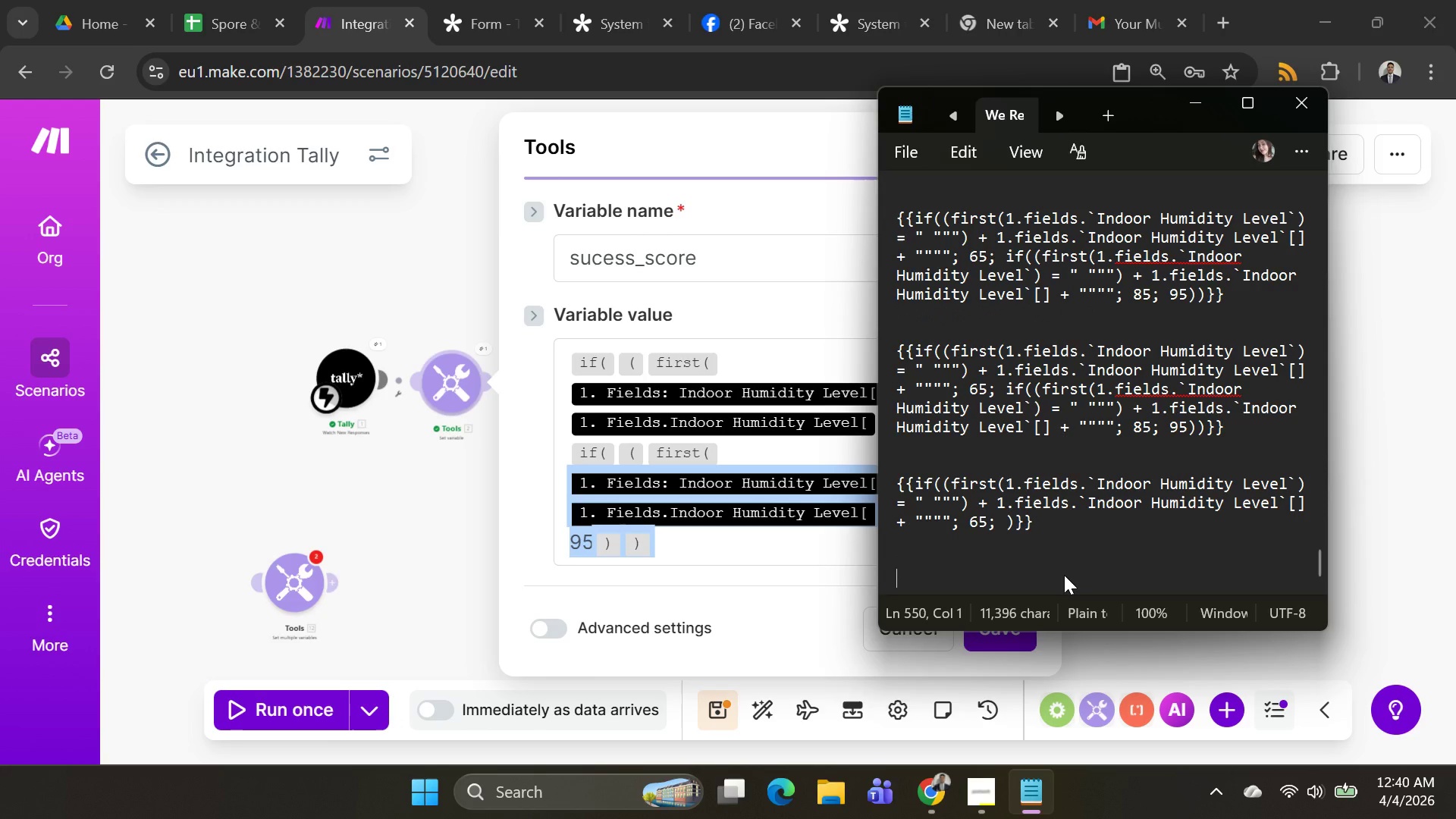 
key(Control+Shift+V)
 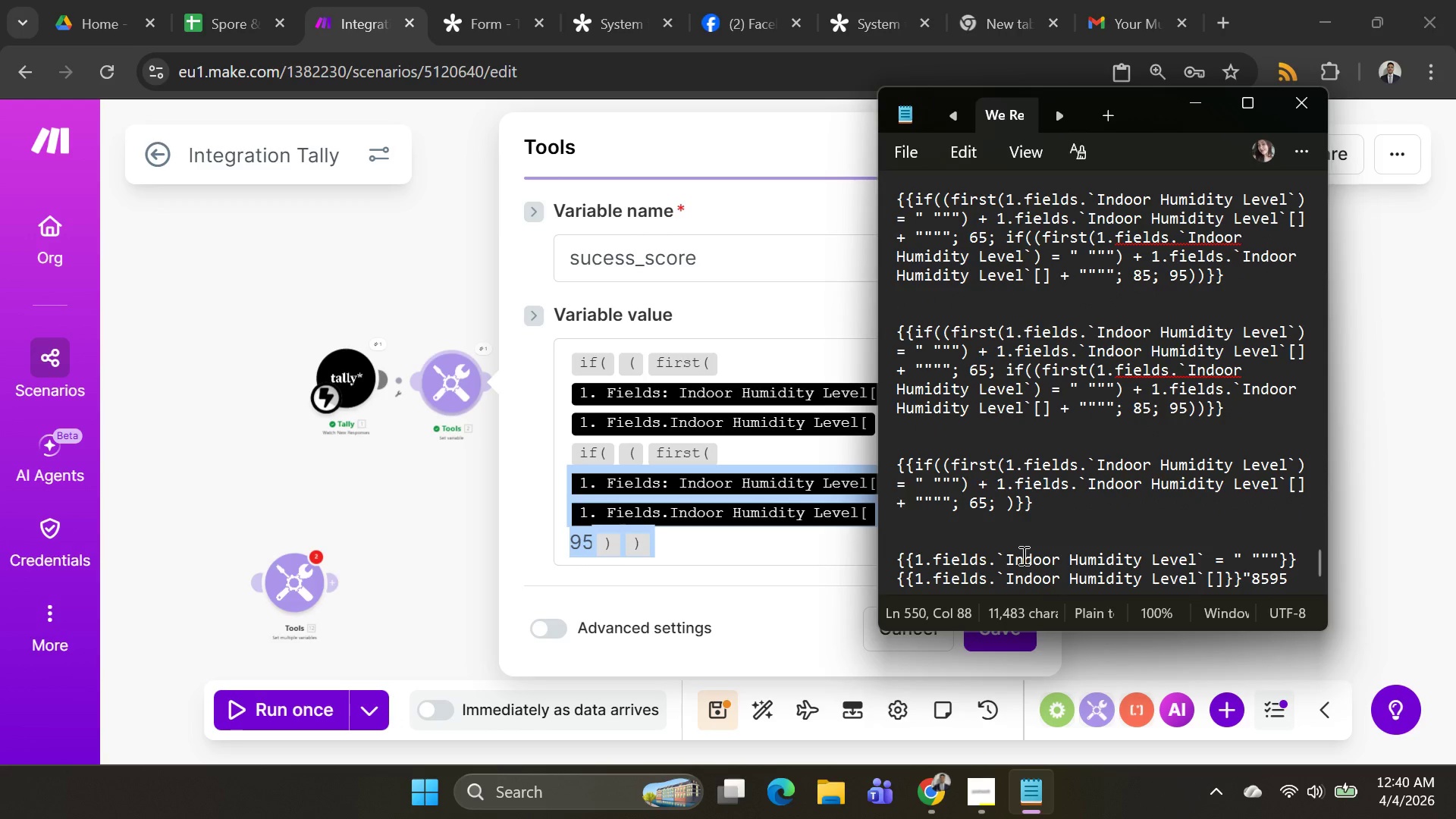 
key(Alt+AltLeft)
 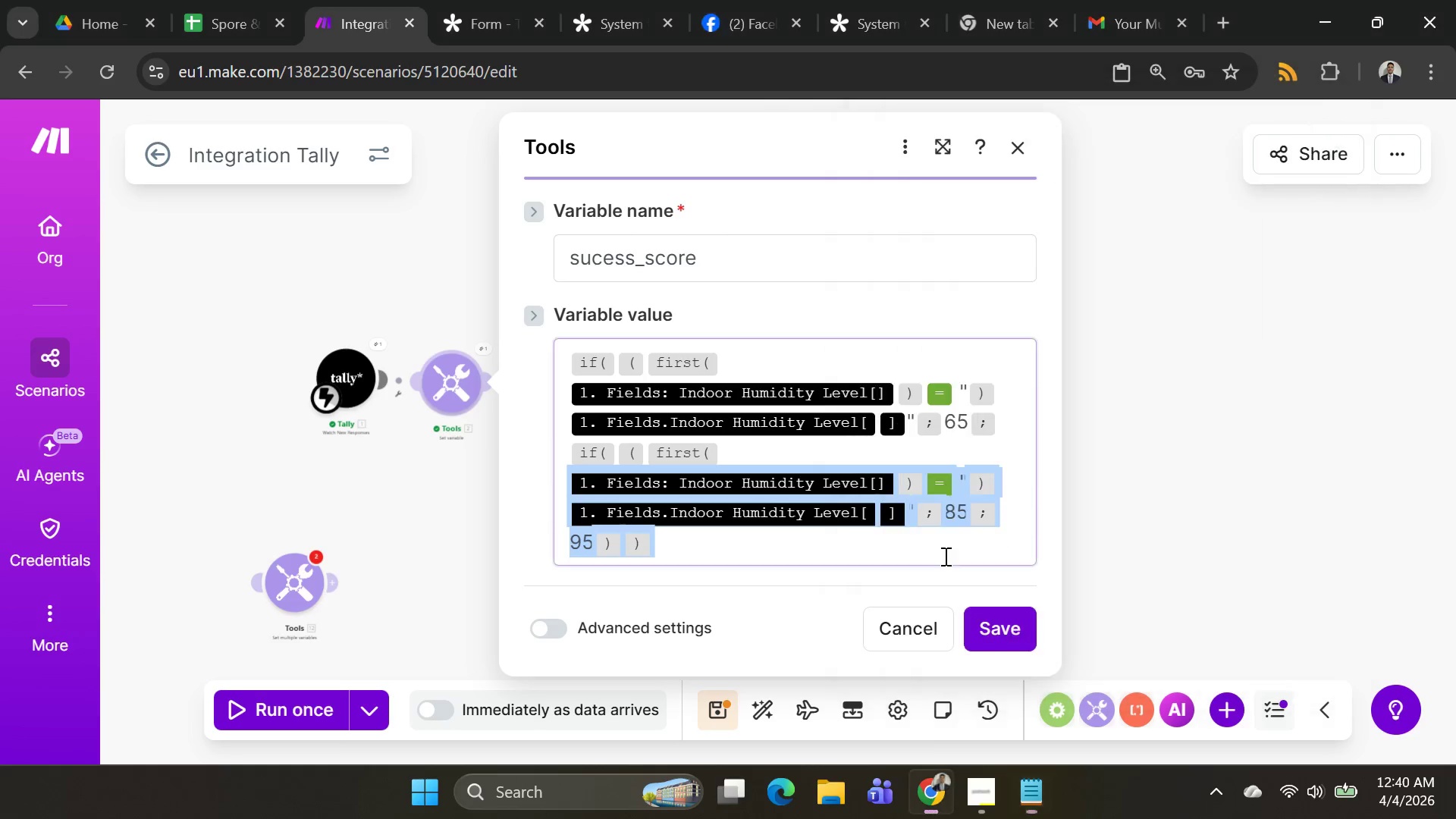 
key(Alt+Tab)
 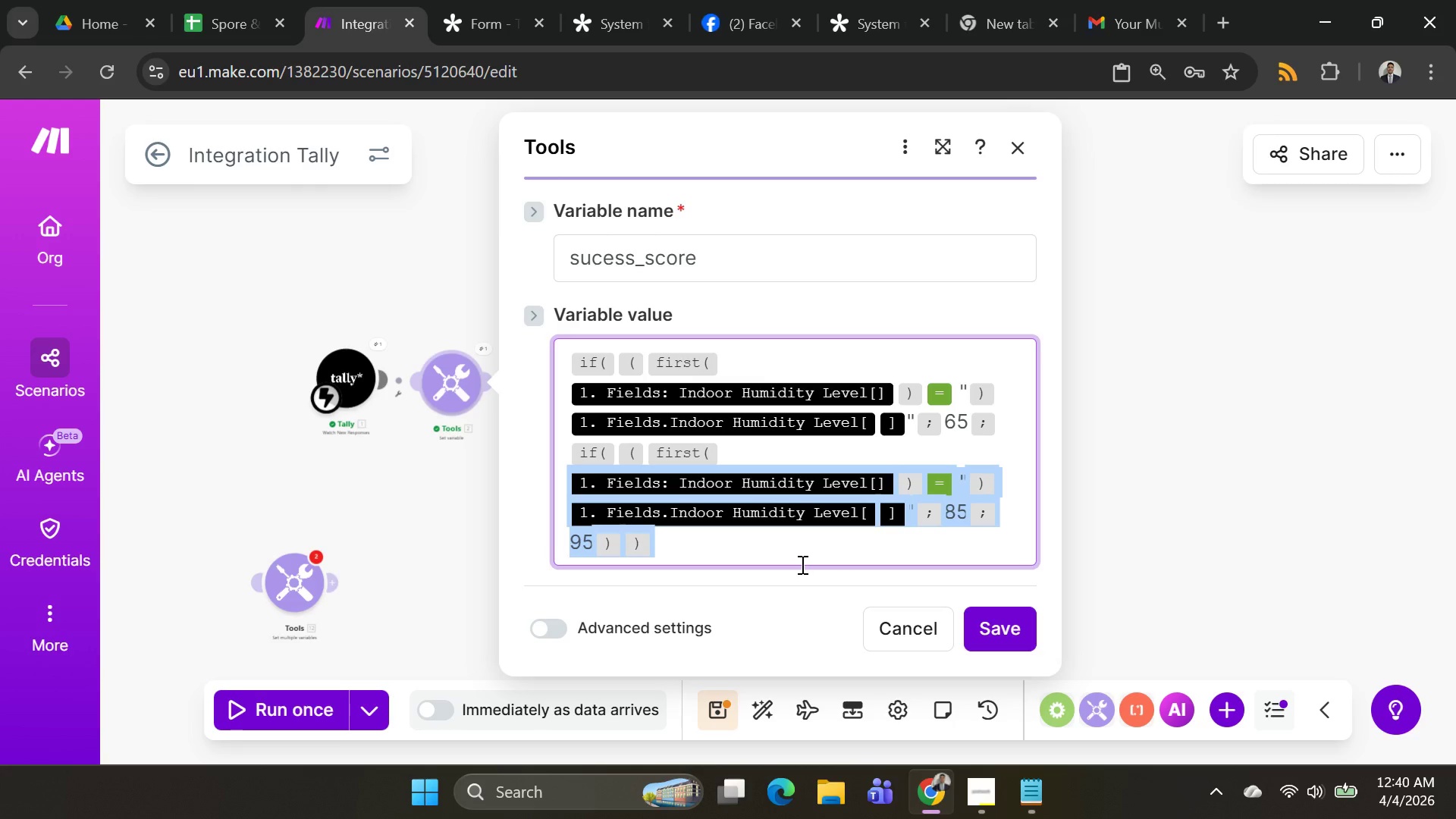 
key(Alt+AltLeft)
 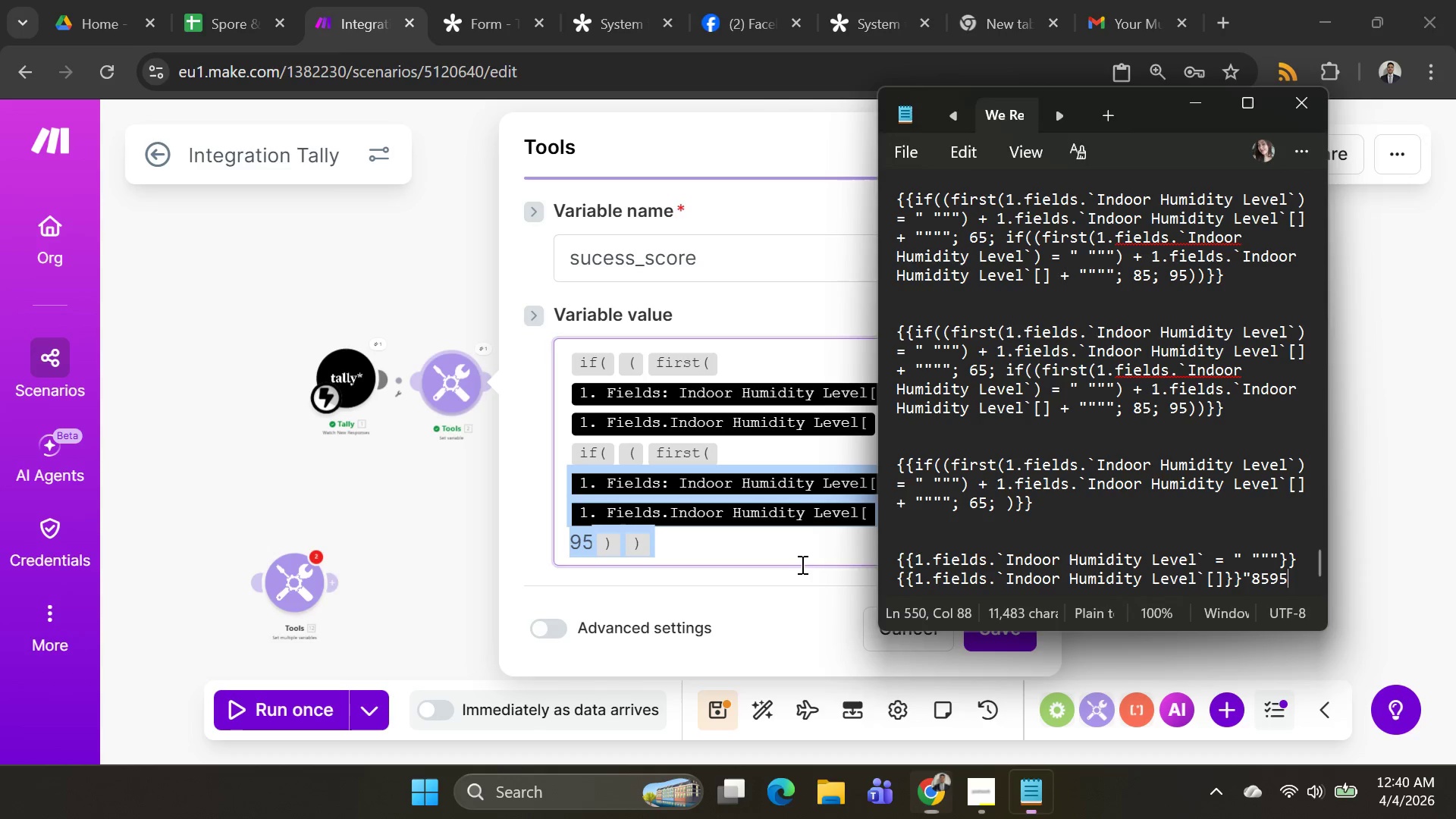 
key(Alt+Tab)
 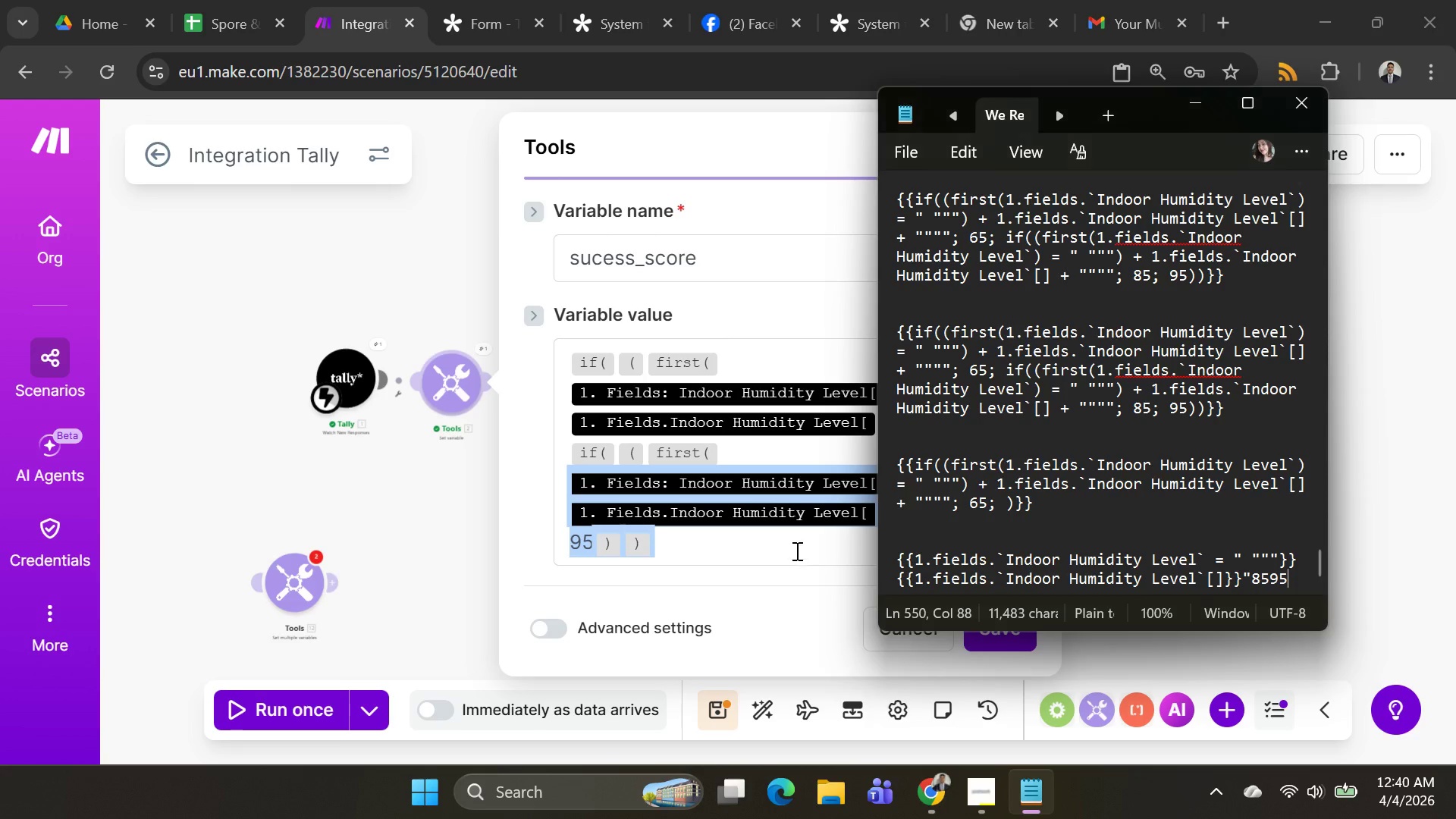 
key(Alt+AltLeft)
 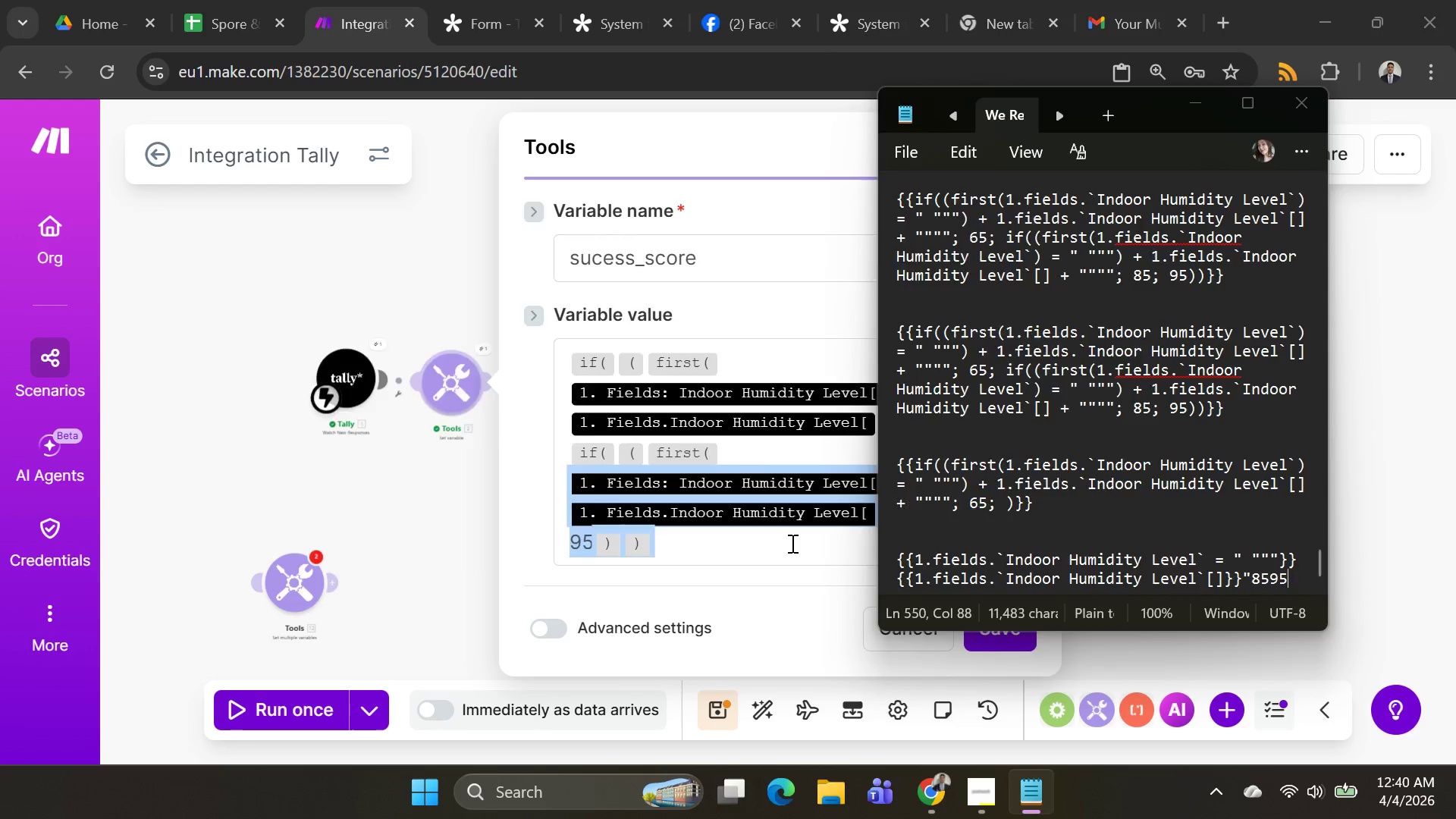 
key(Alt+Tab)
 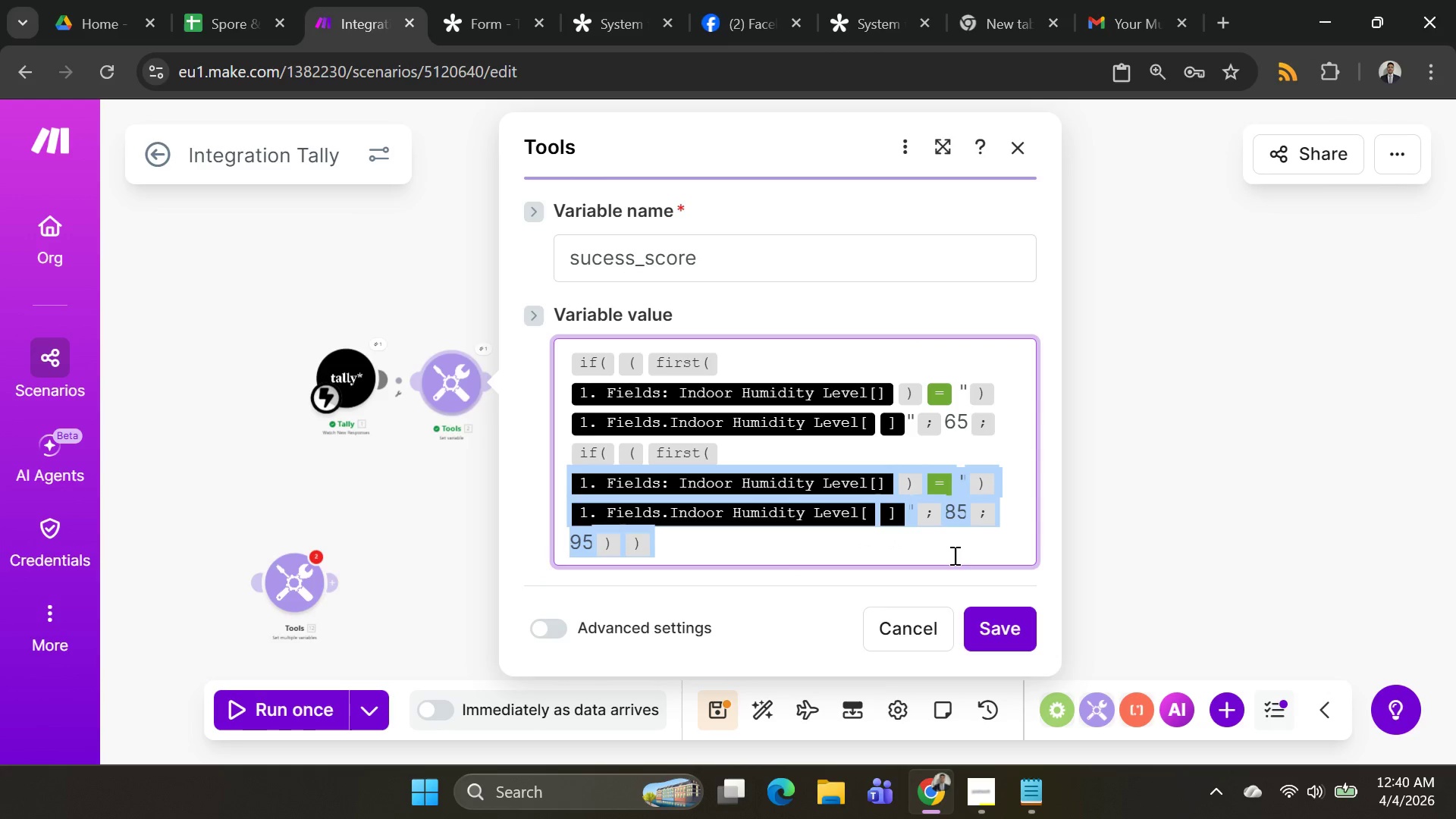 
key(Alt+AltLeft)
 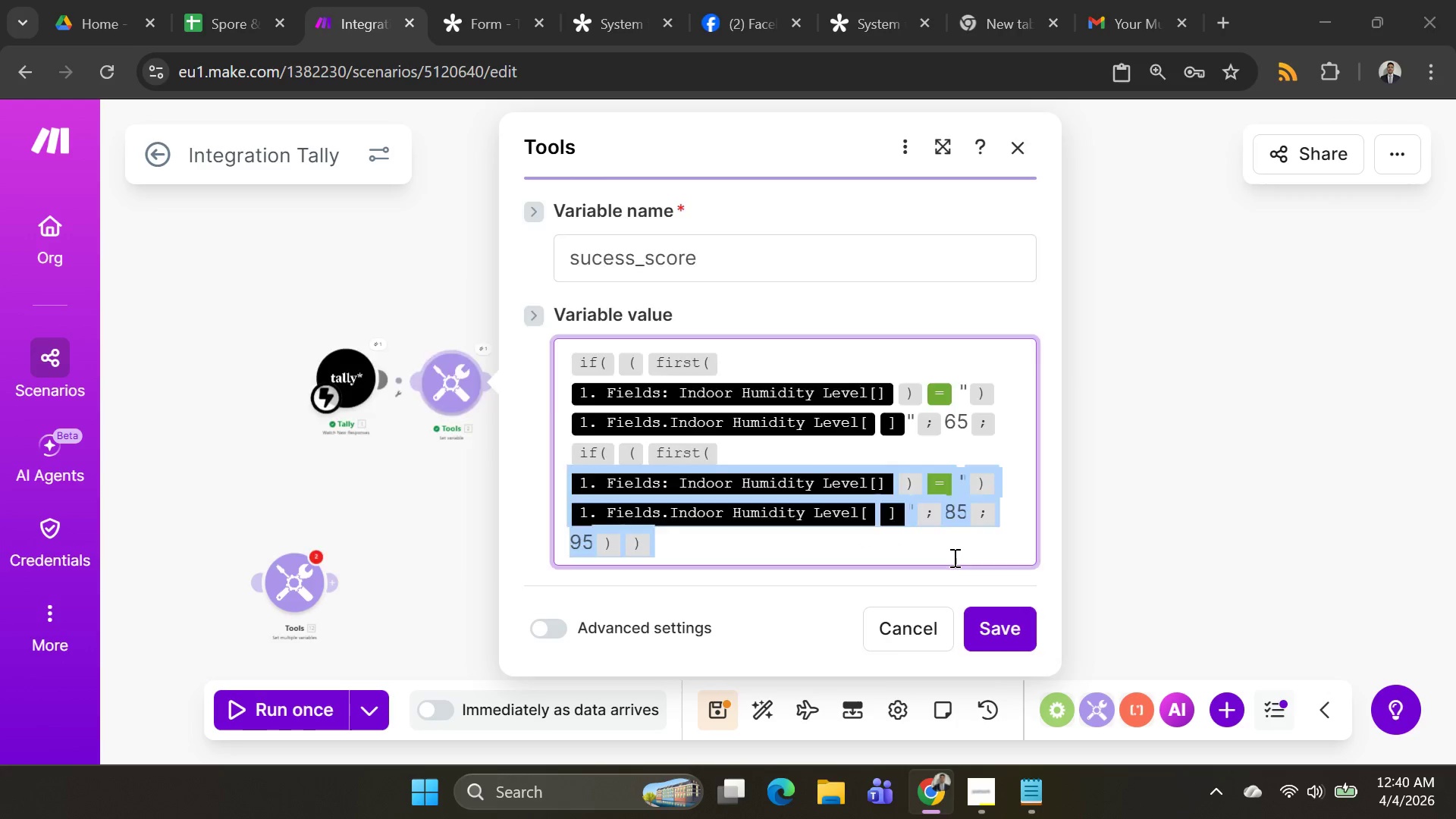 
key(Alt+Tab)
 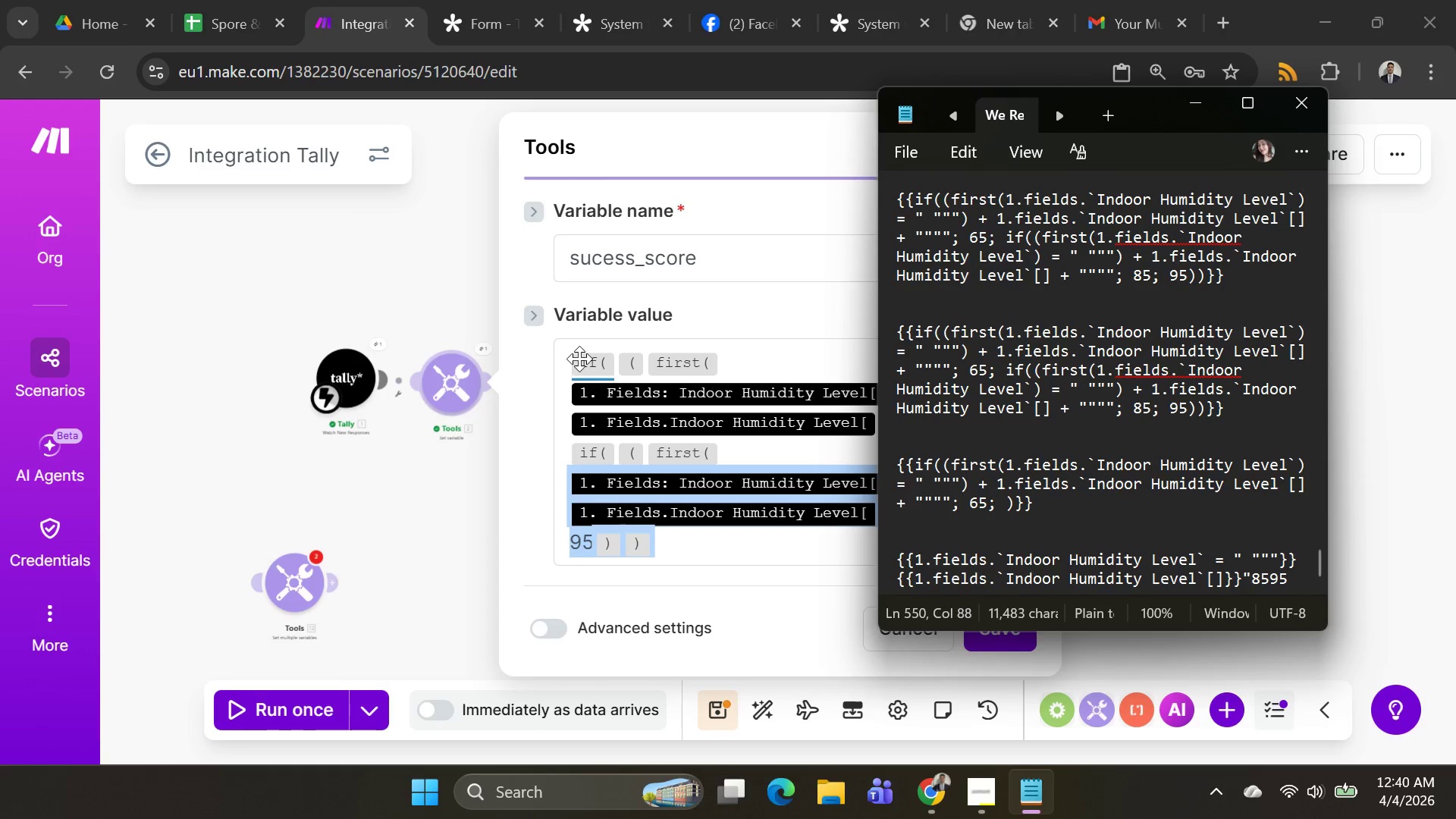 
left_click_drag(start_coordinate=[557, 357], to_coordinate=[1005, 419])
 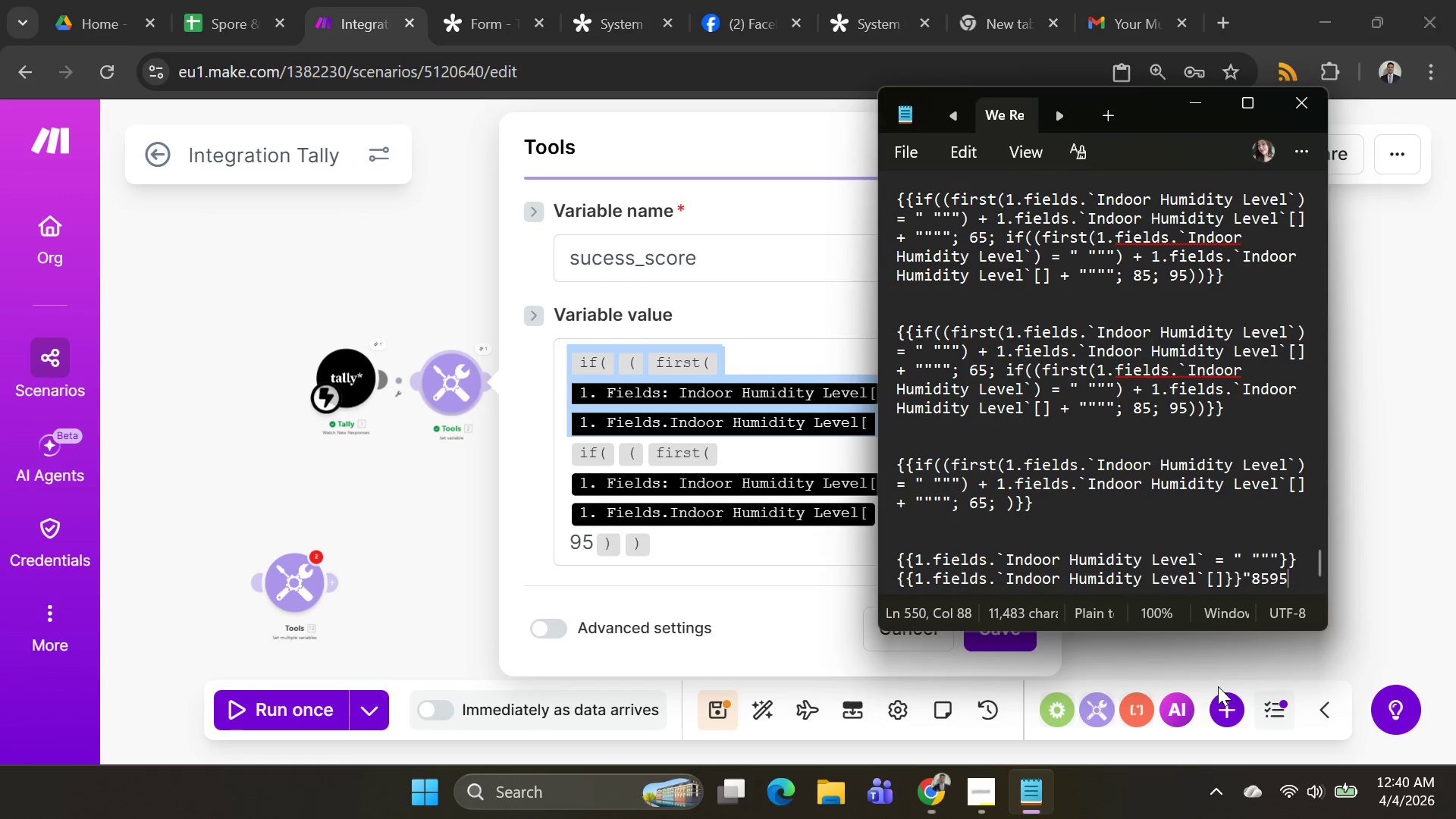 
key(Control+C)
 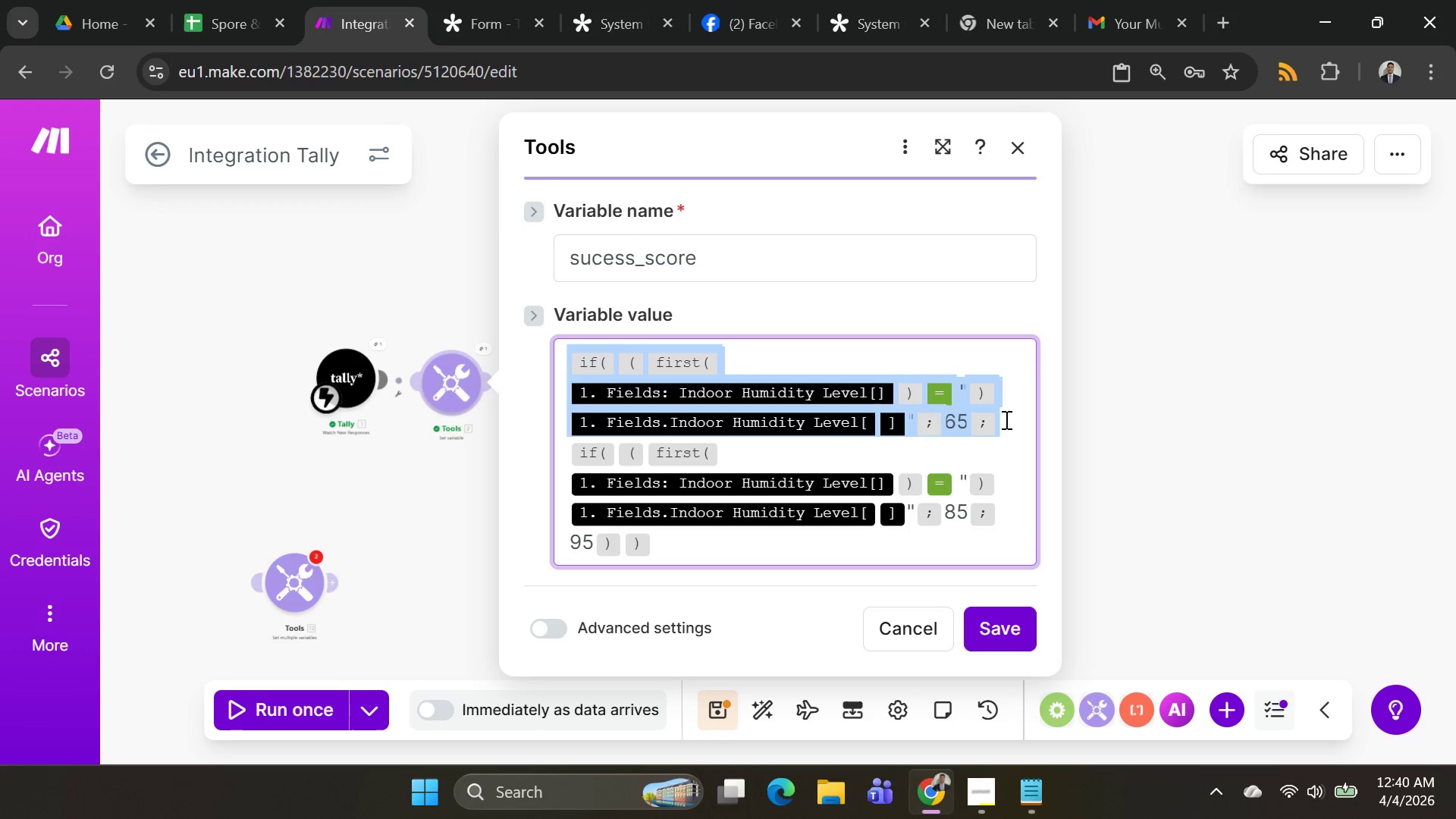 
key(Control+C)
 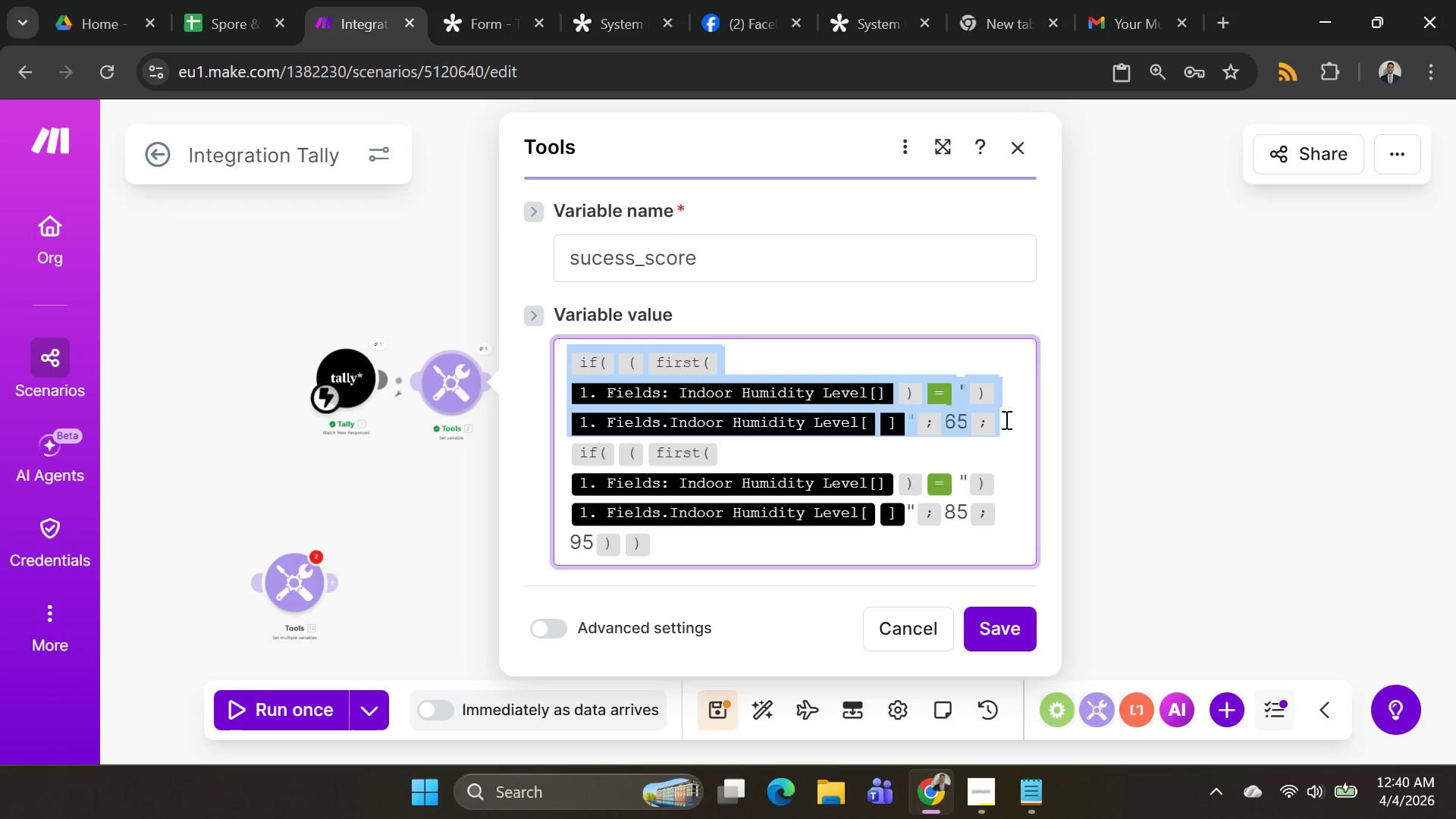 
key(Control+C)
 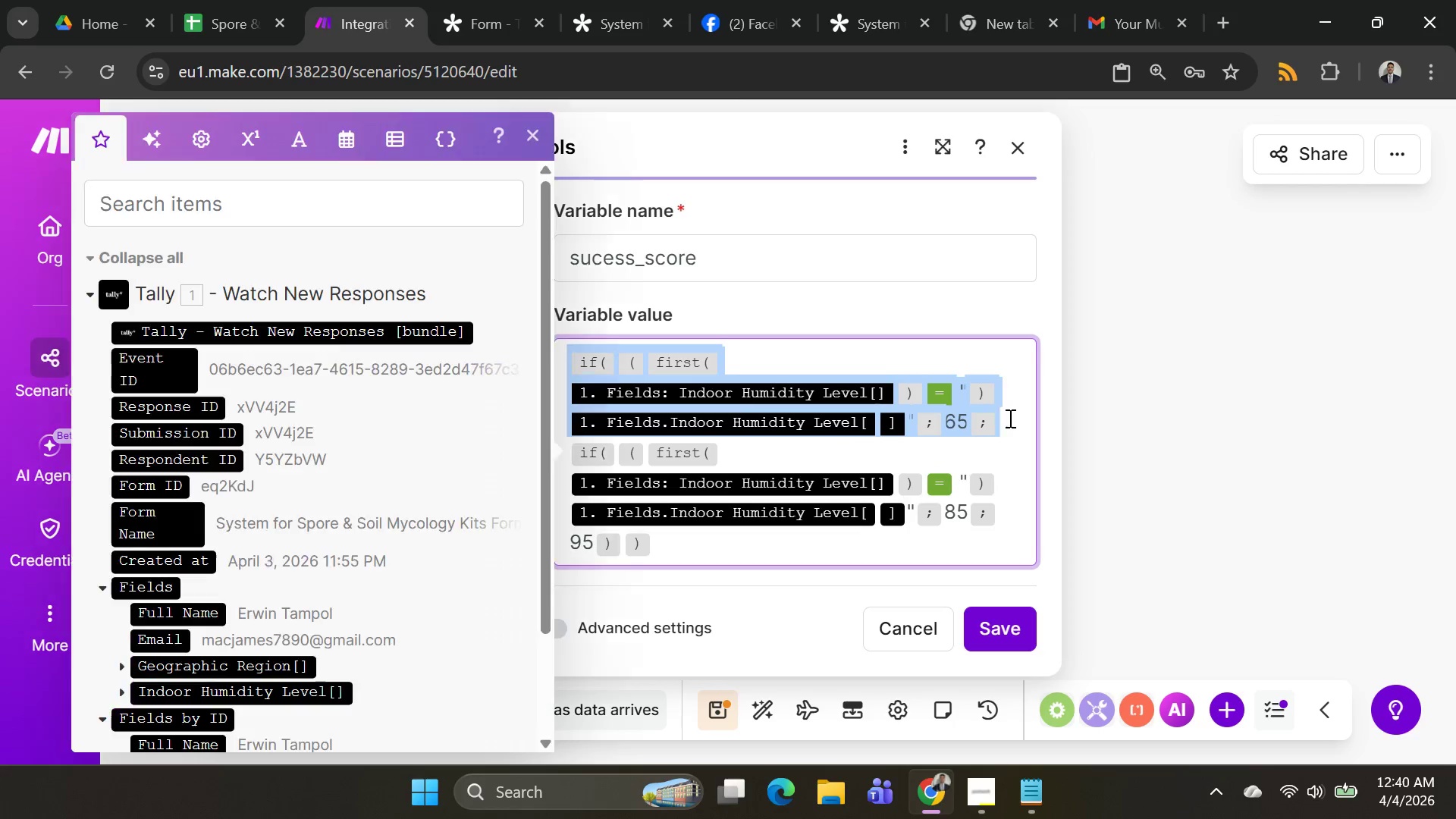 
key(Alt+AltLeft)
 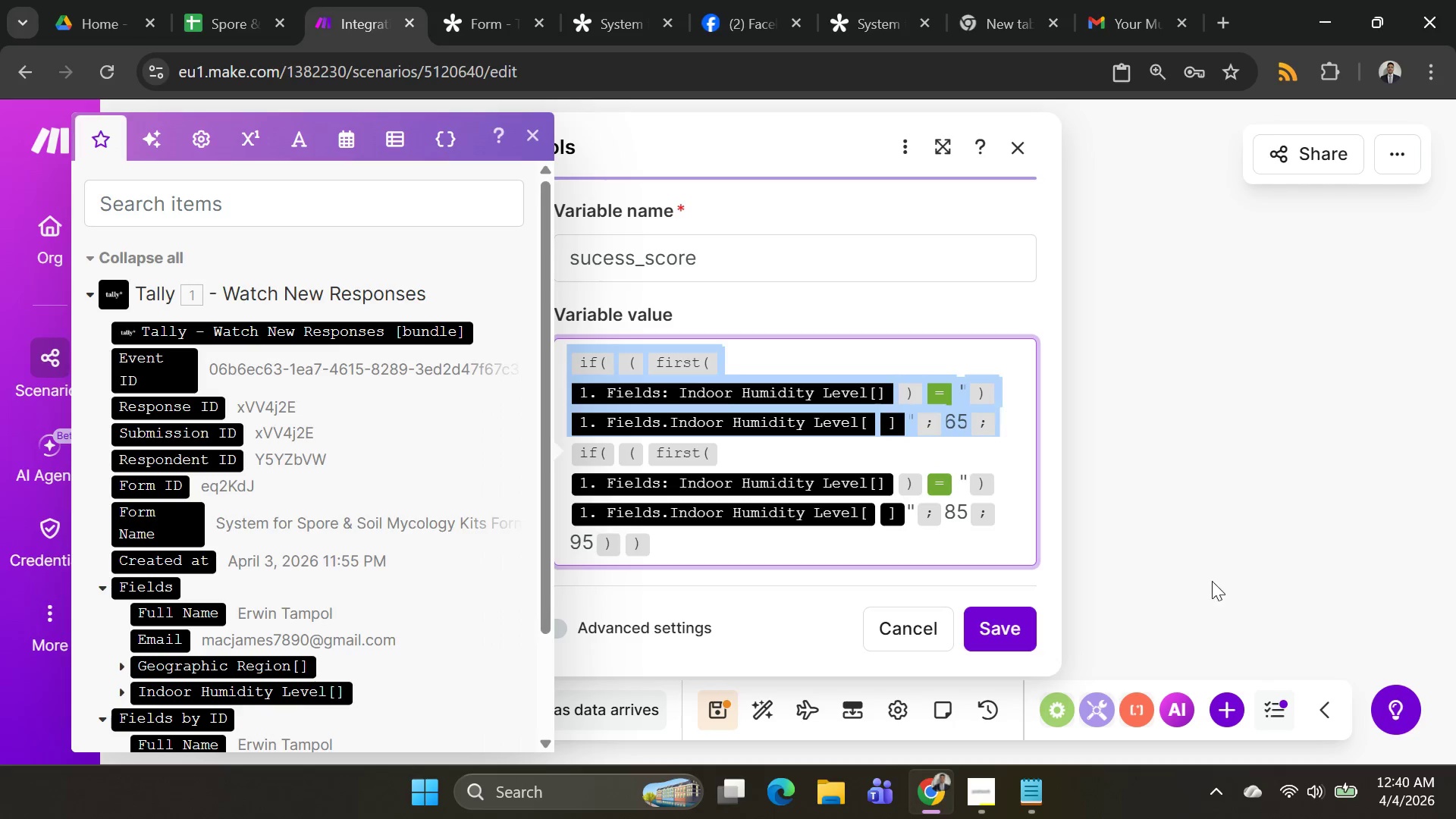 
key(Alt+Tab)
 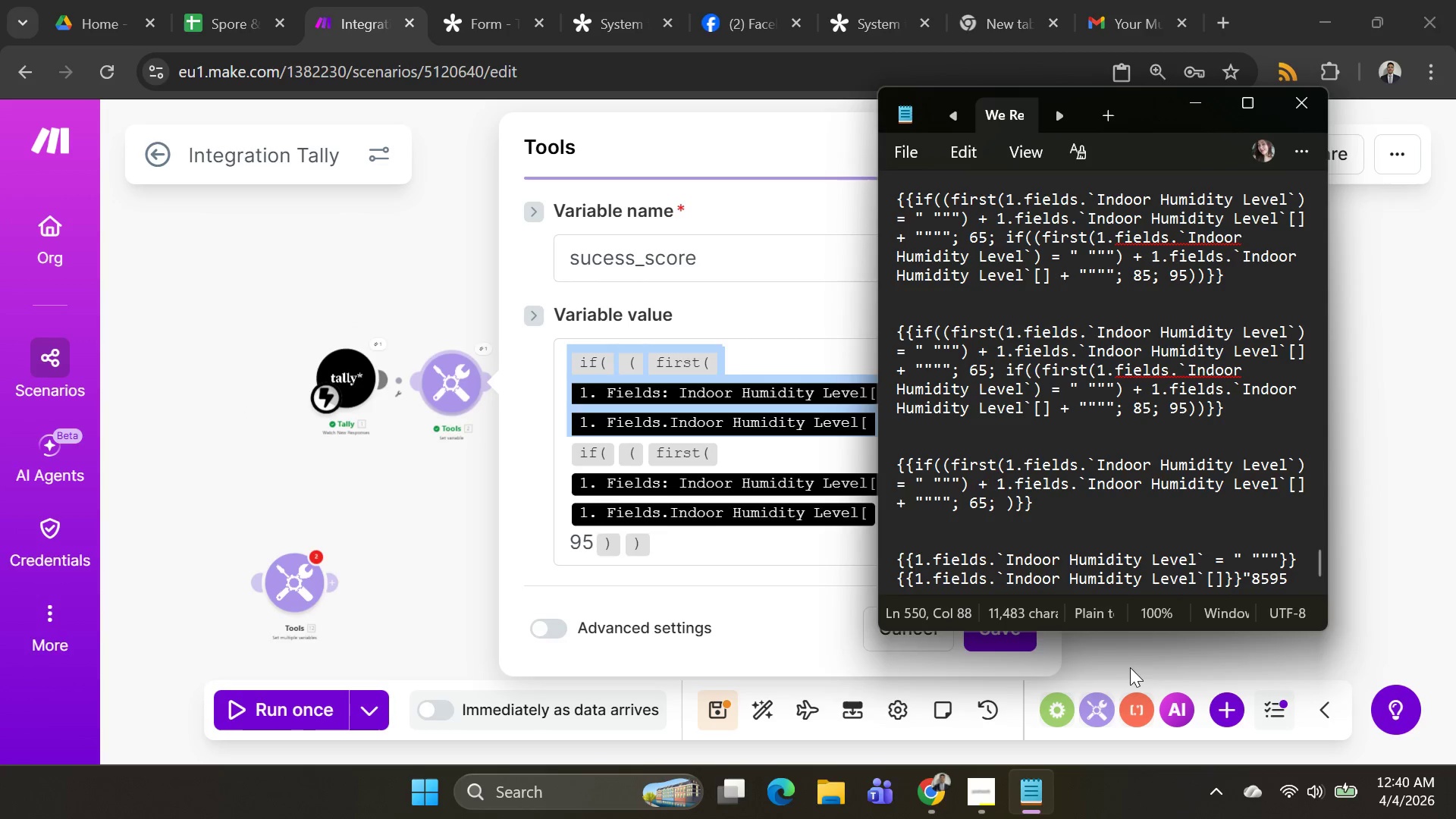 
key(Alt+AltLeft)
 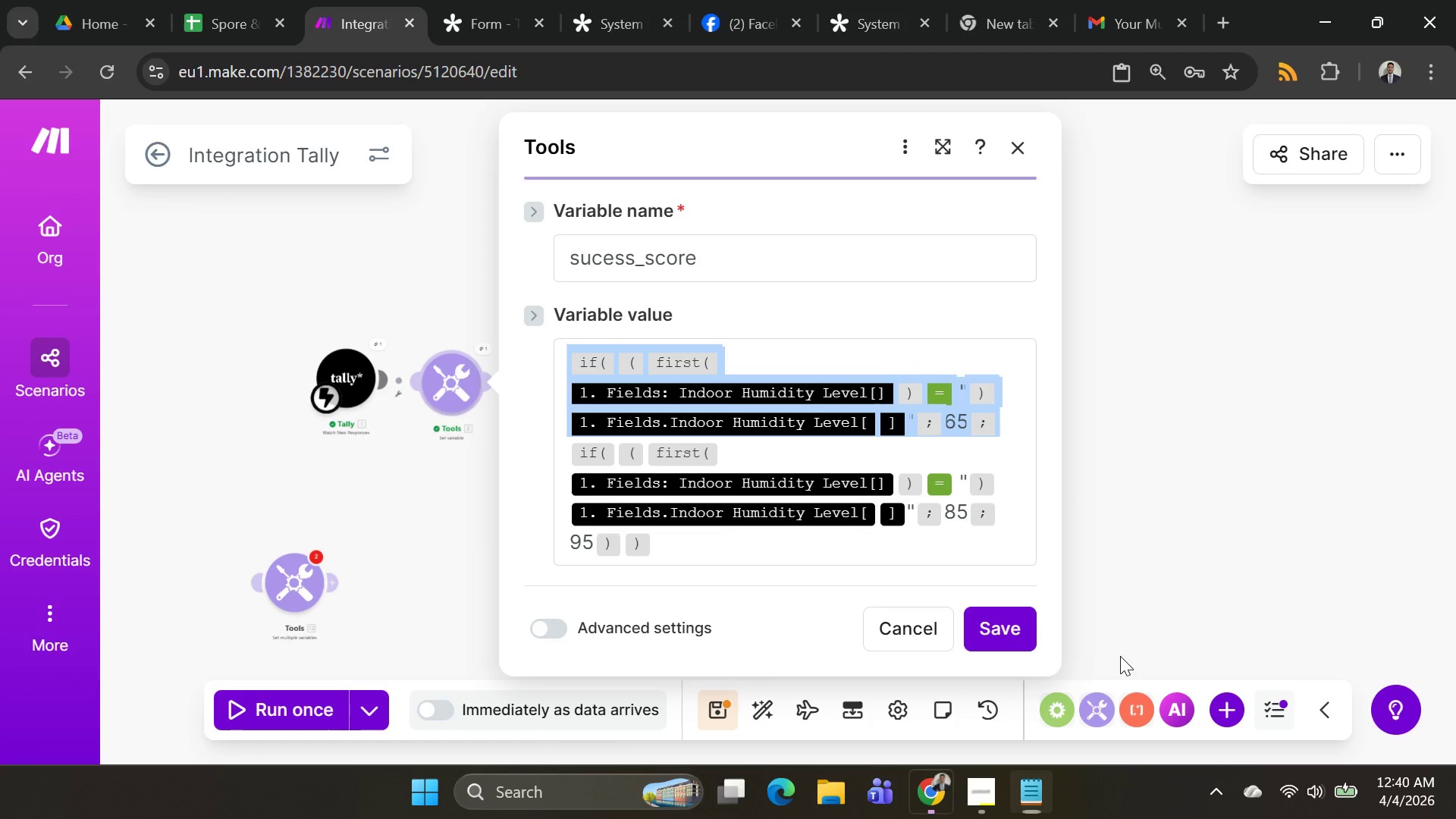 
key(Alt+Tab)
 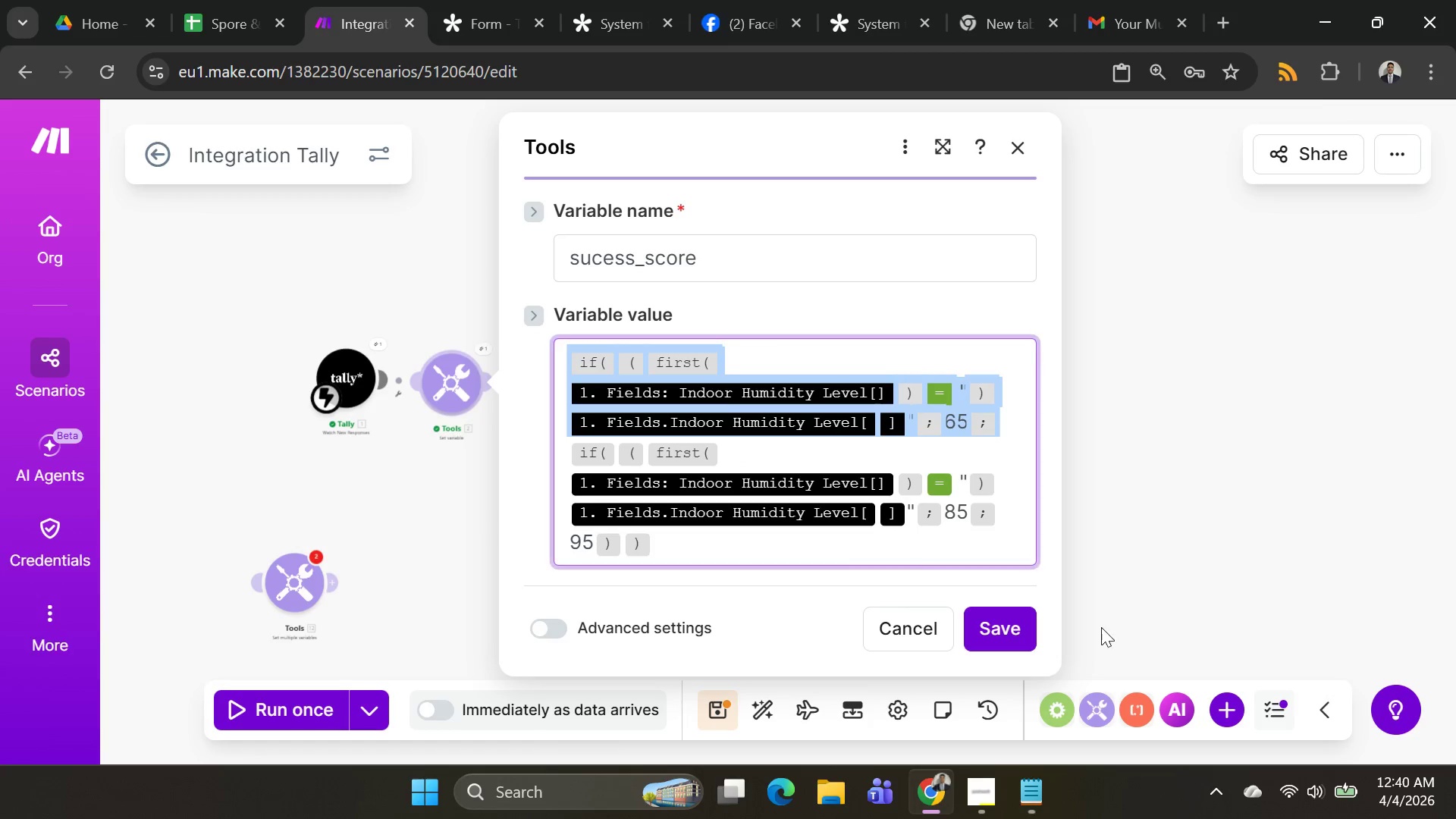 
key(Alt+AltLeft)
 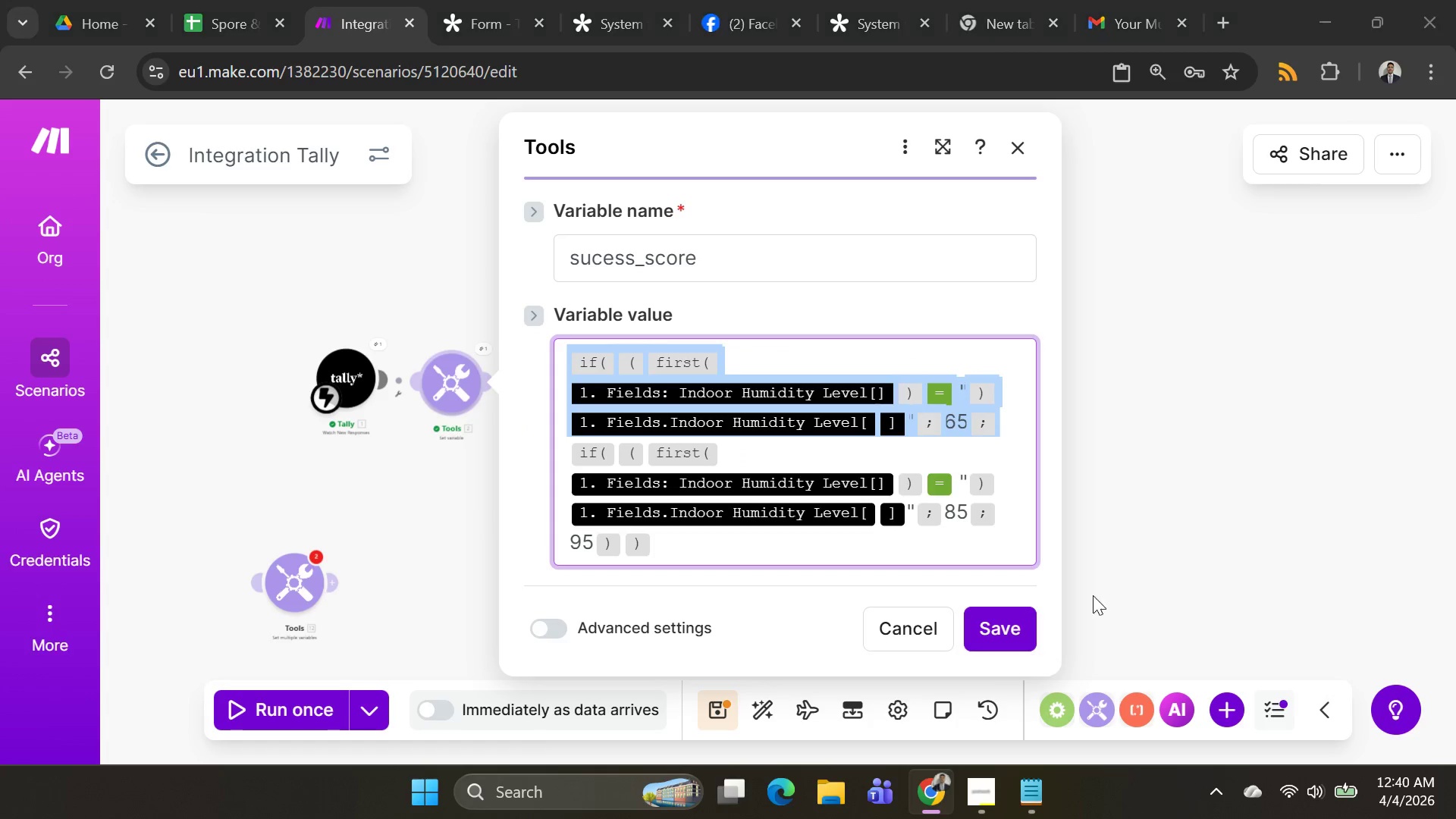 
key(Alt+Tab)
 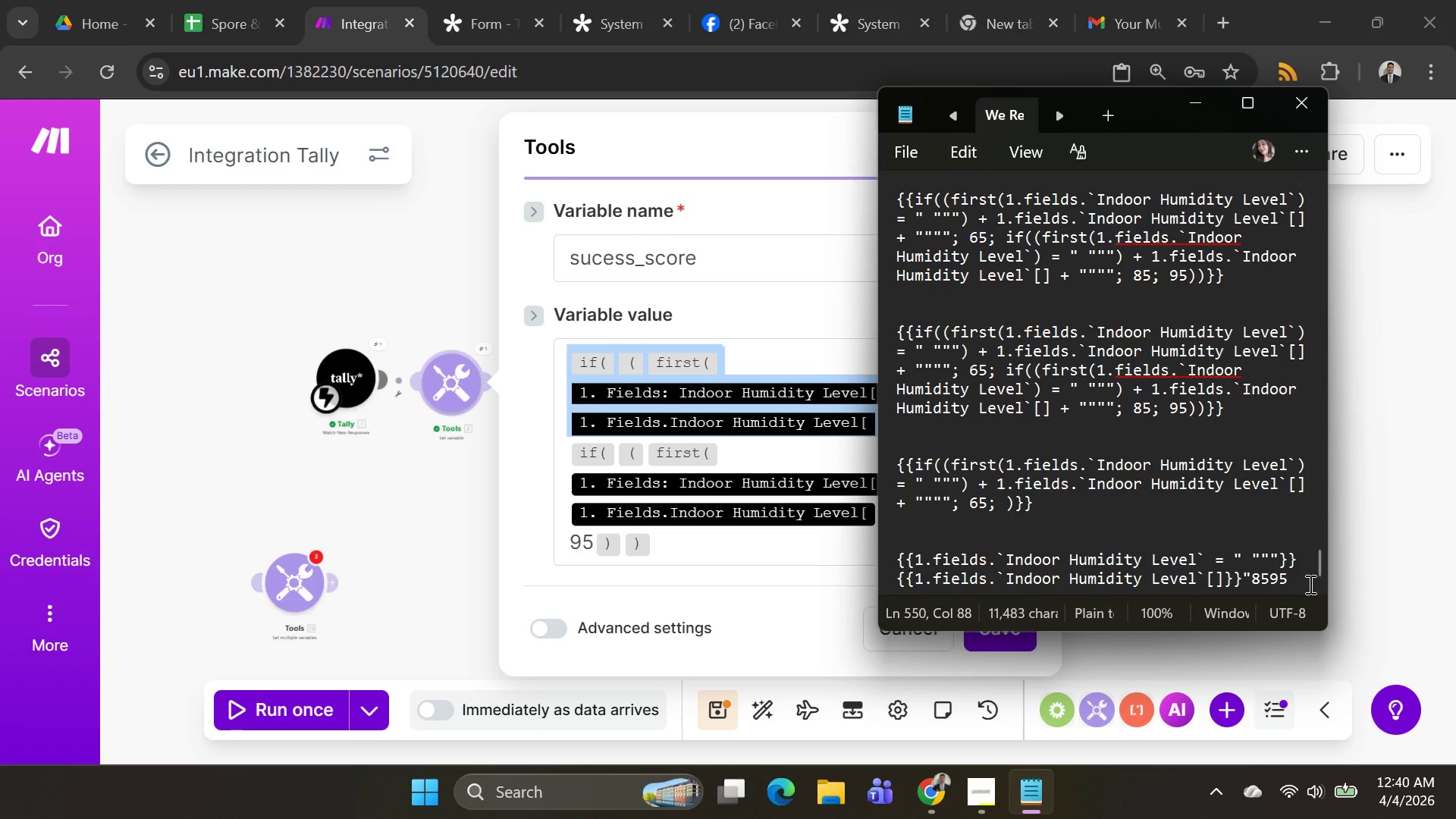 
left_click([1309, 581])
 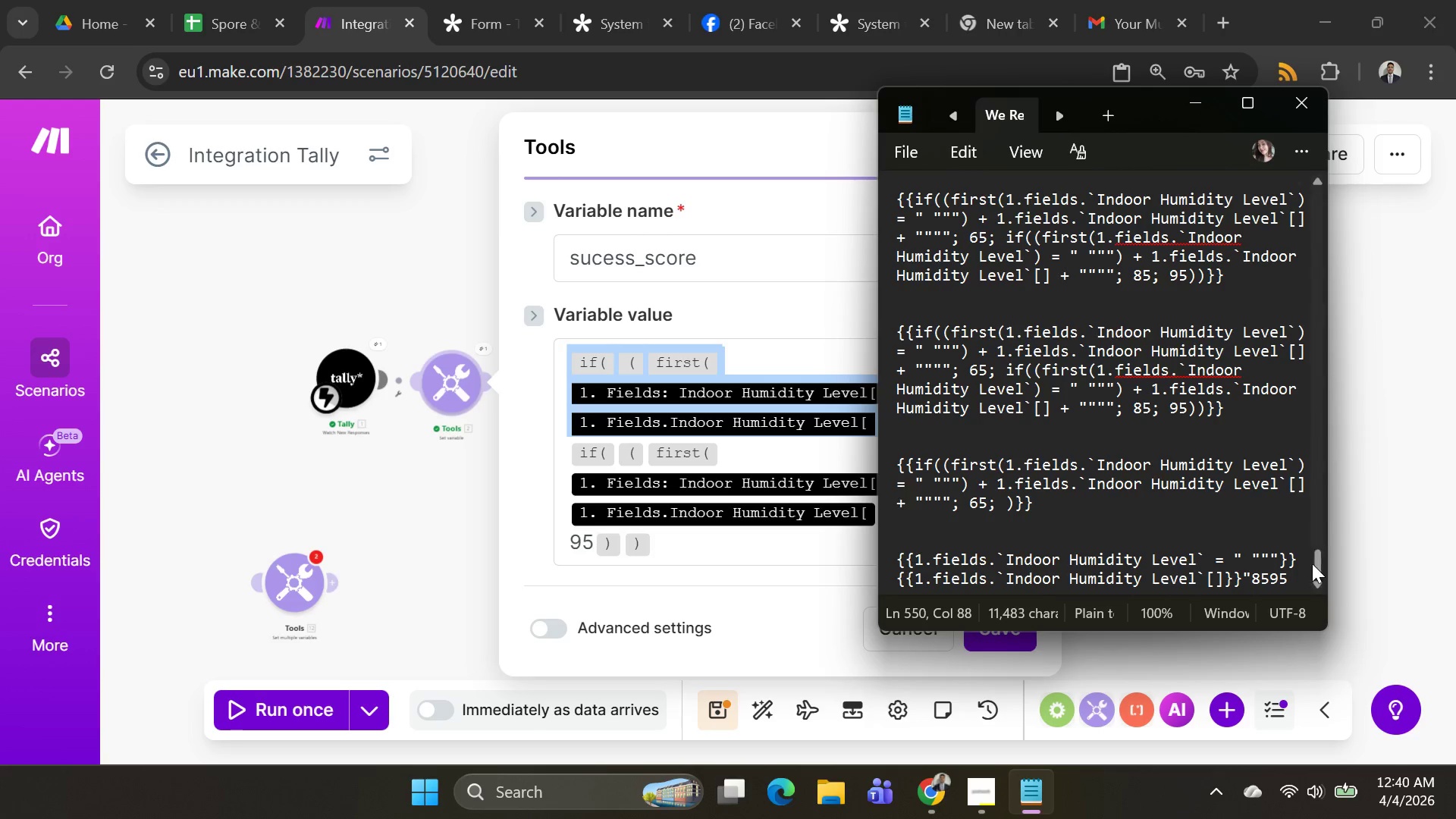 
key(Shift+Enter)
 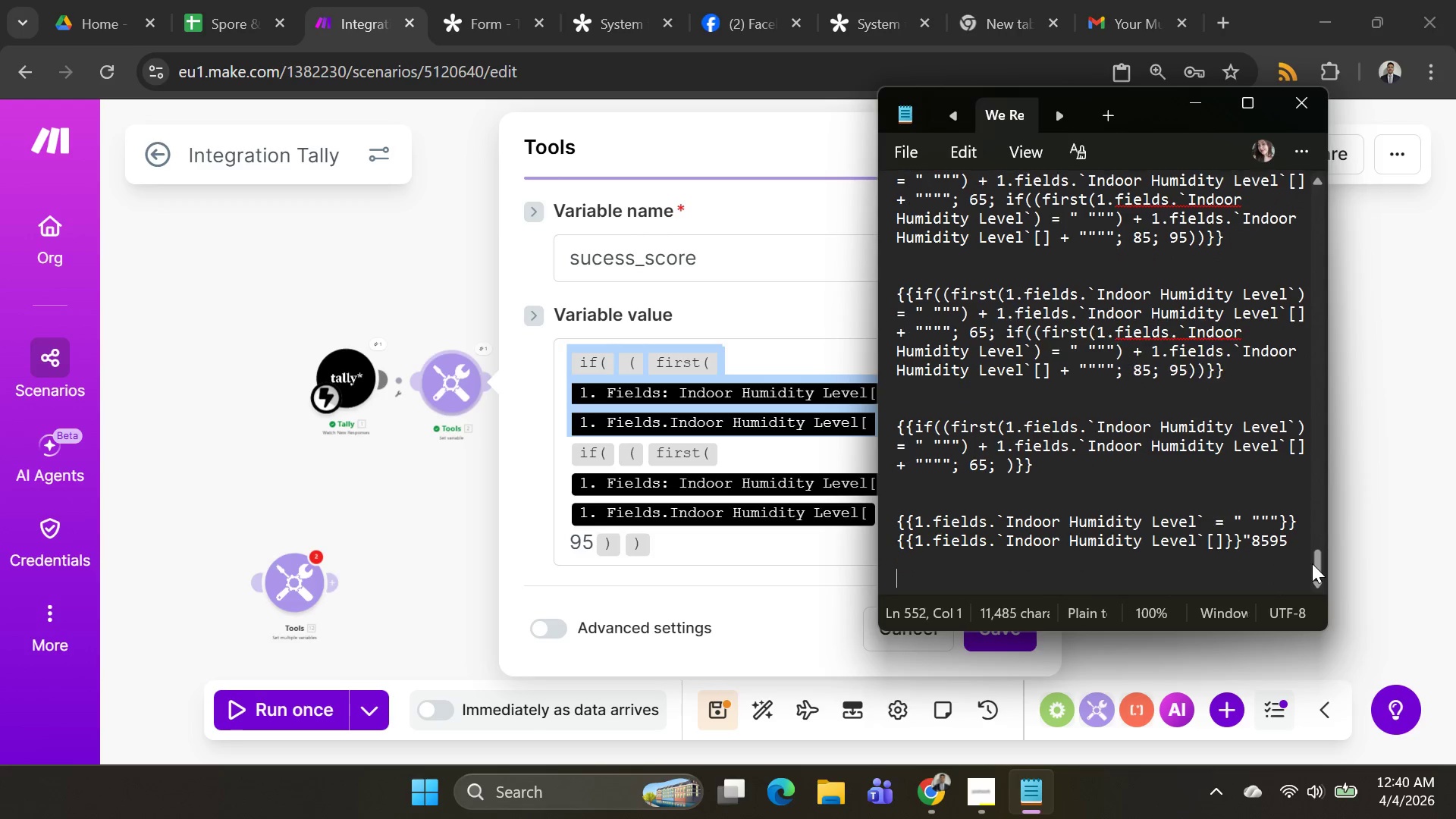 
key(Shift+Enter)
 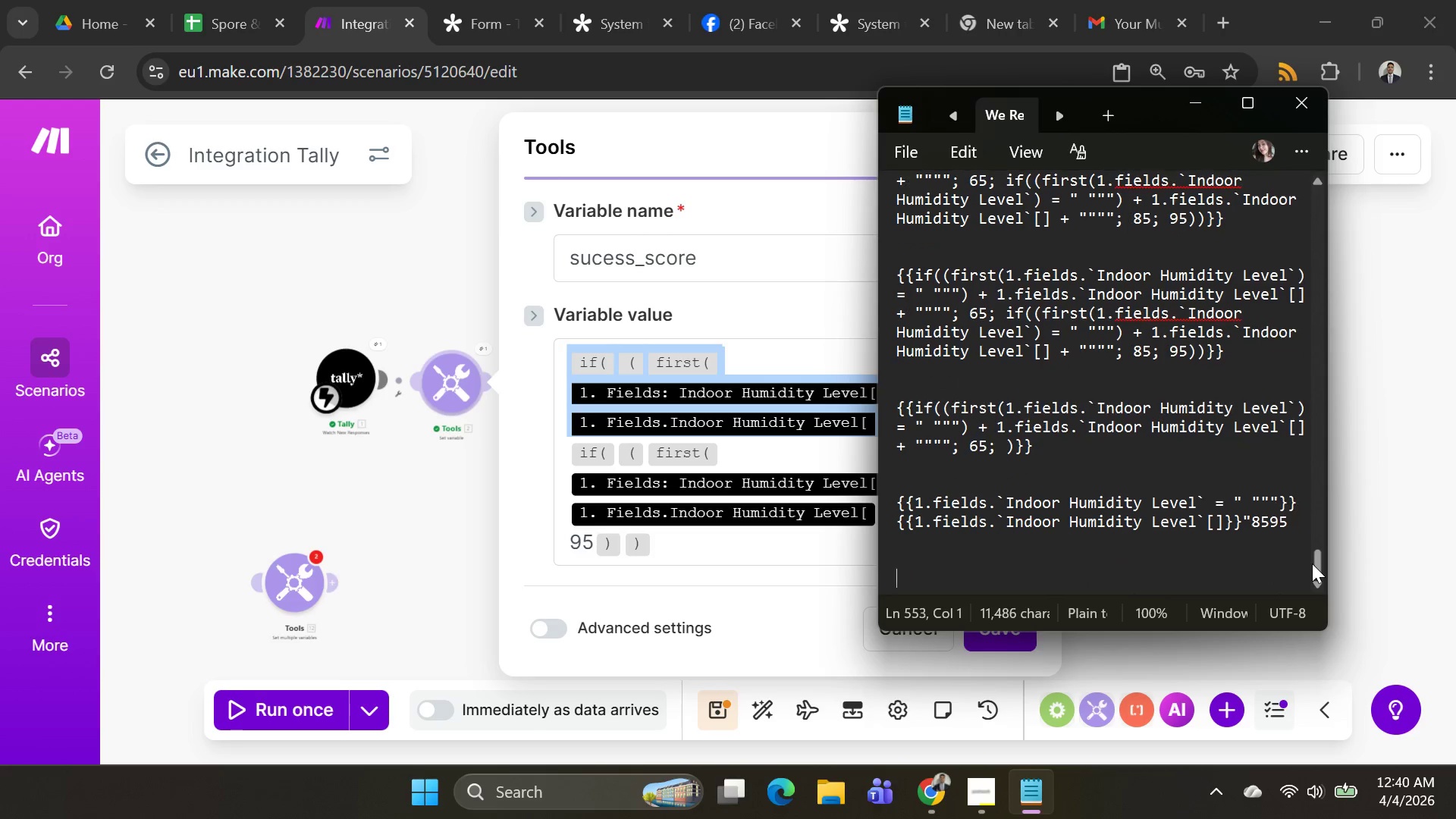 
key(Shift+Enter)
 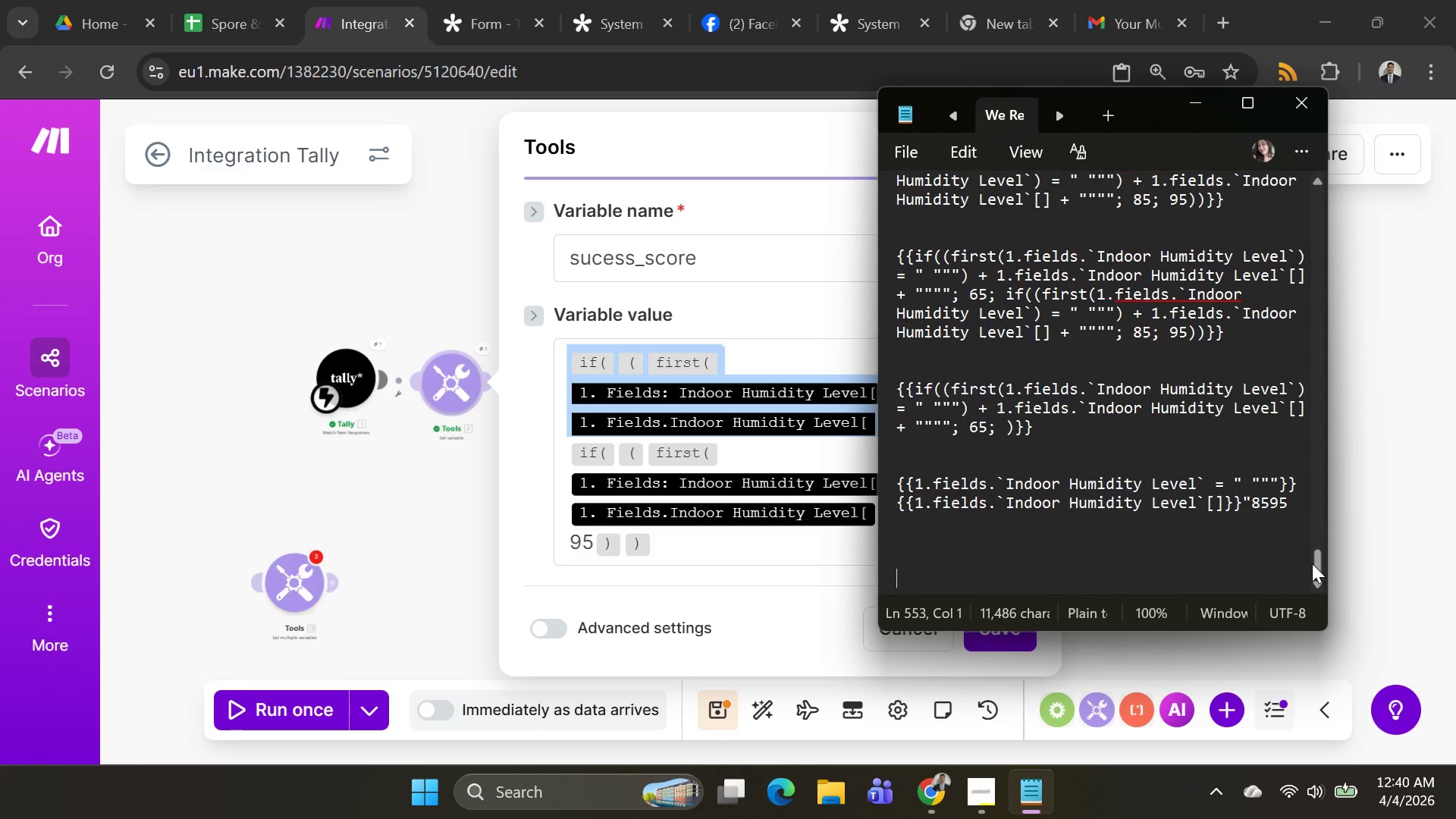 
key(Shift+Enter)
 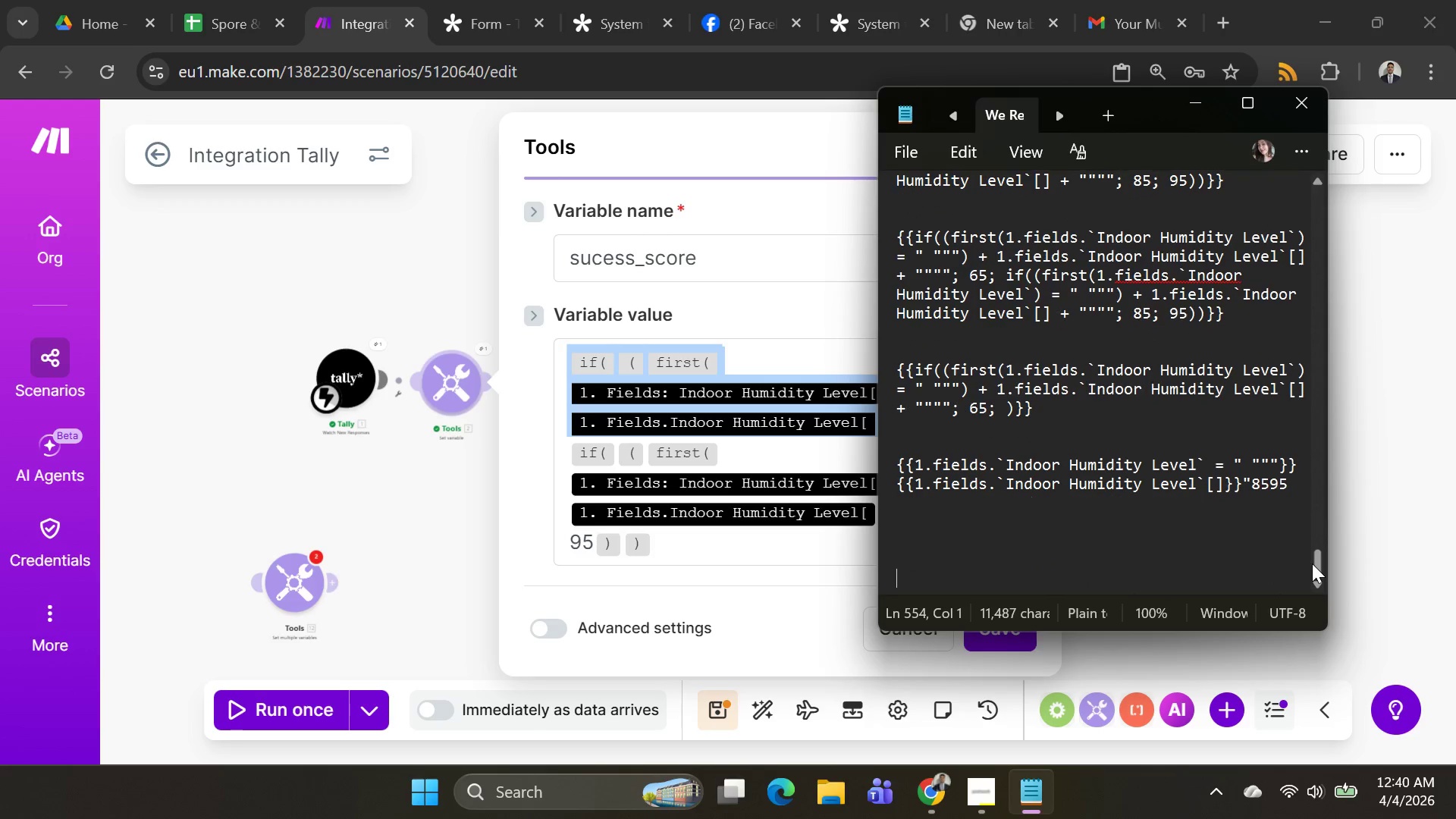 
key(Shift+Enter)
 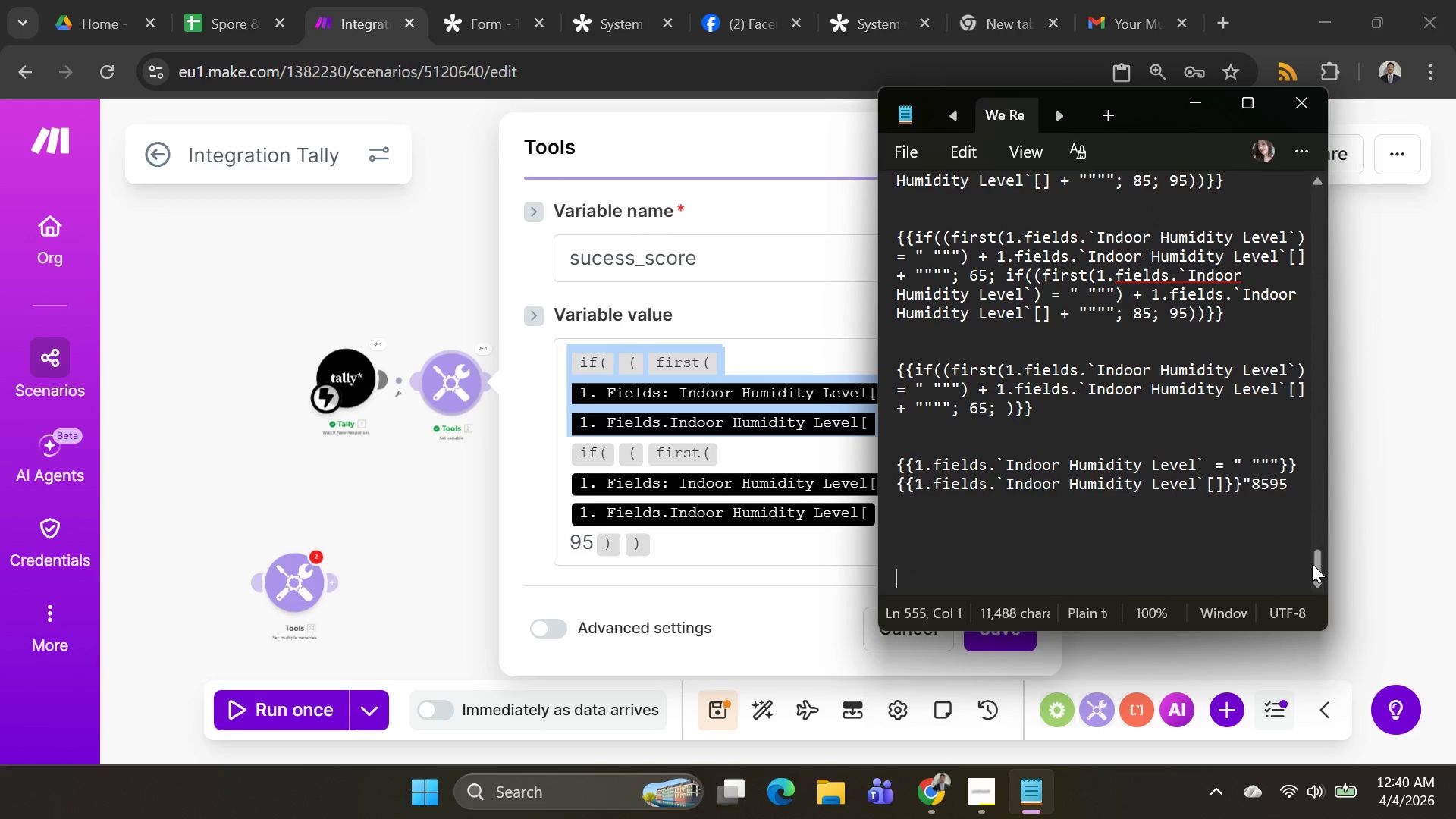 
key(Shift+Enter)
 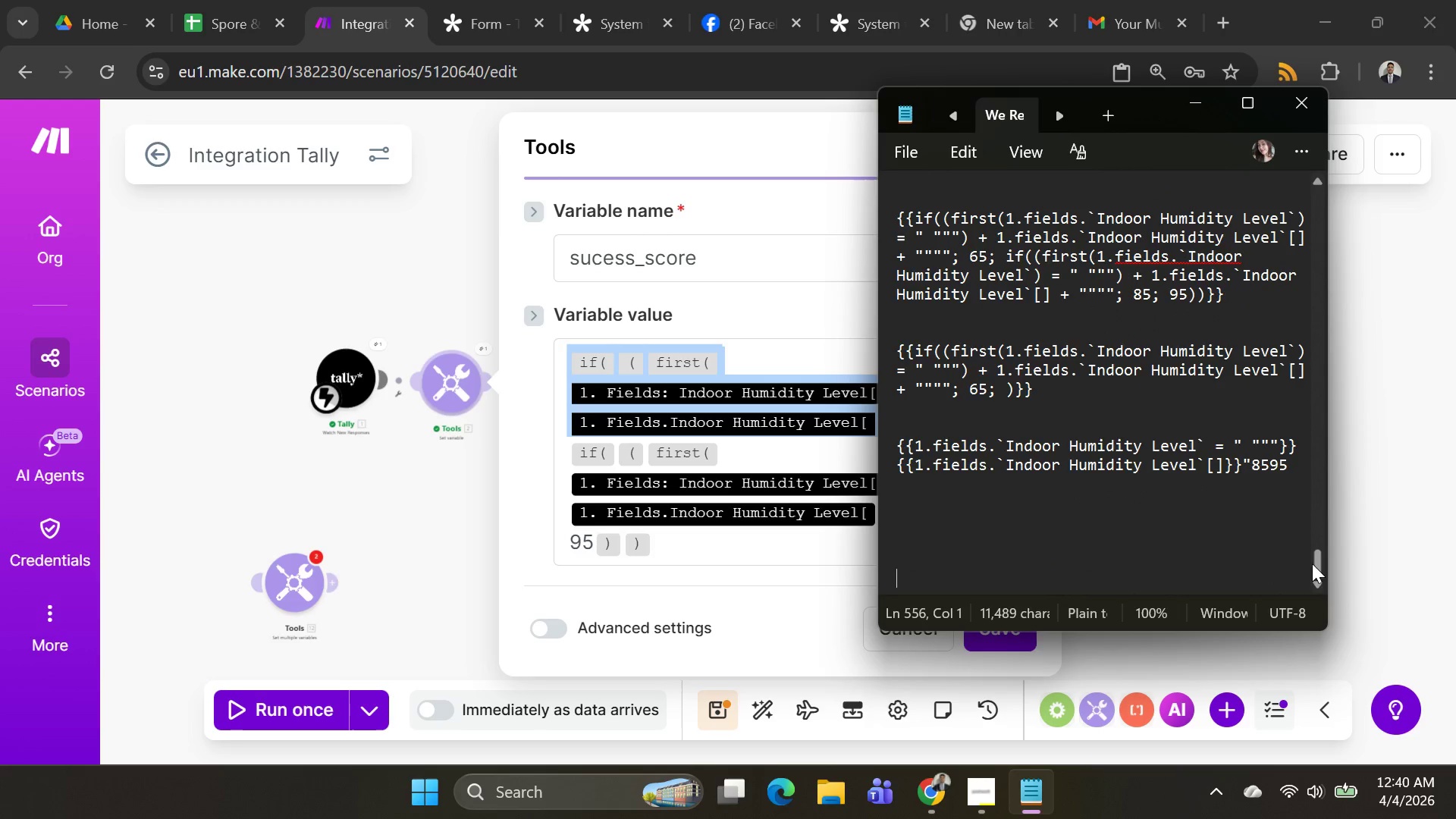 
key(Control+Shift+V)
 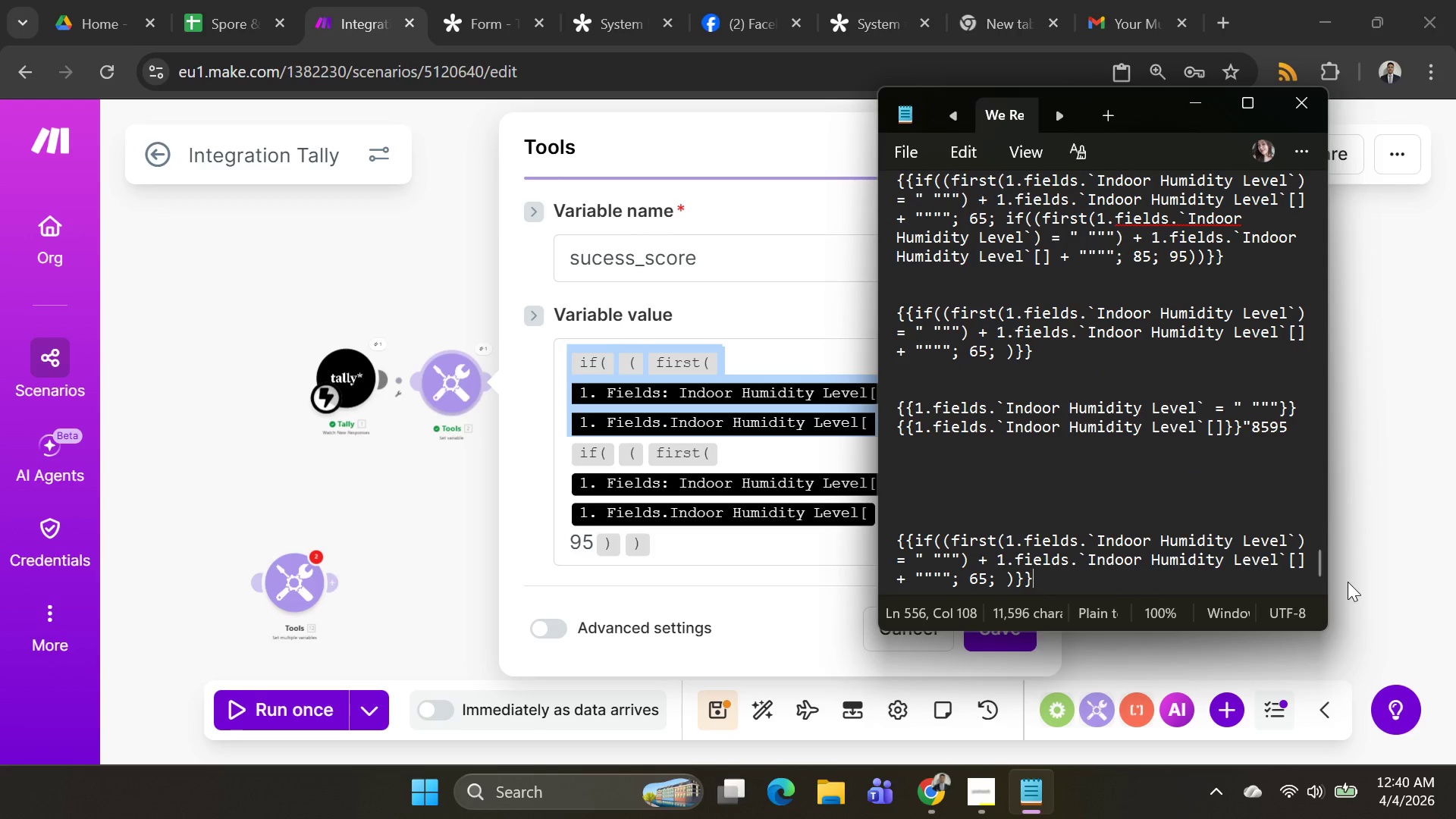 
key(Alt+AltLeft)
 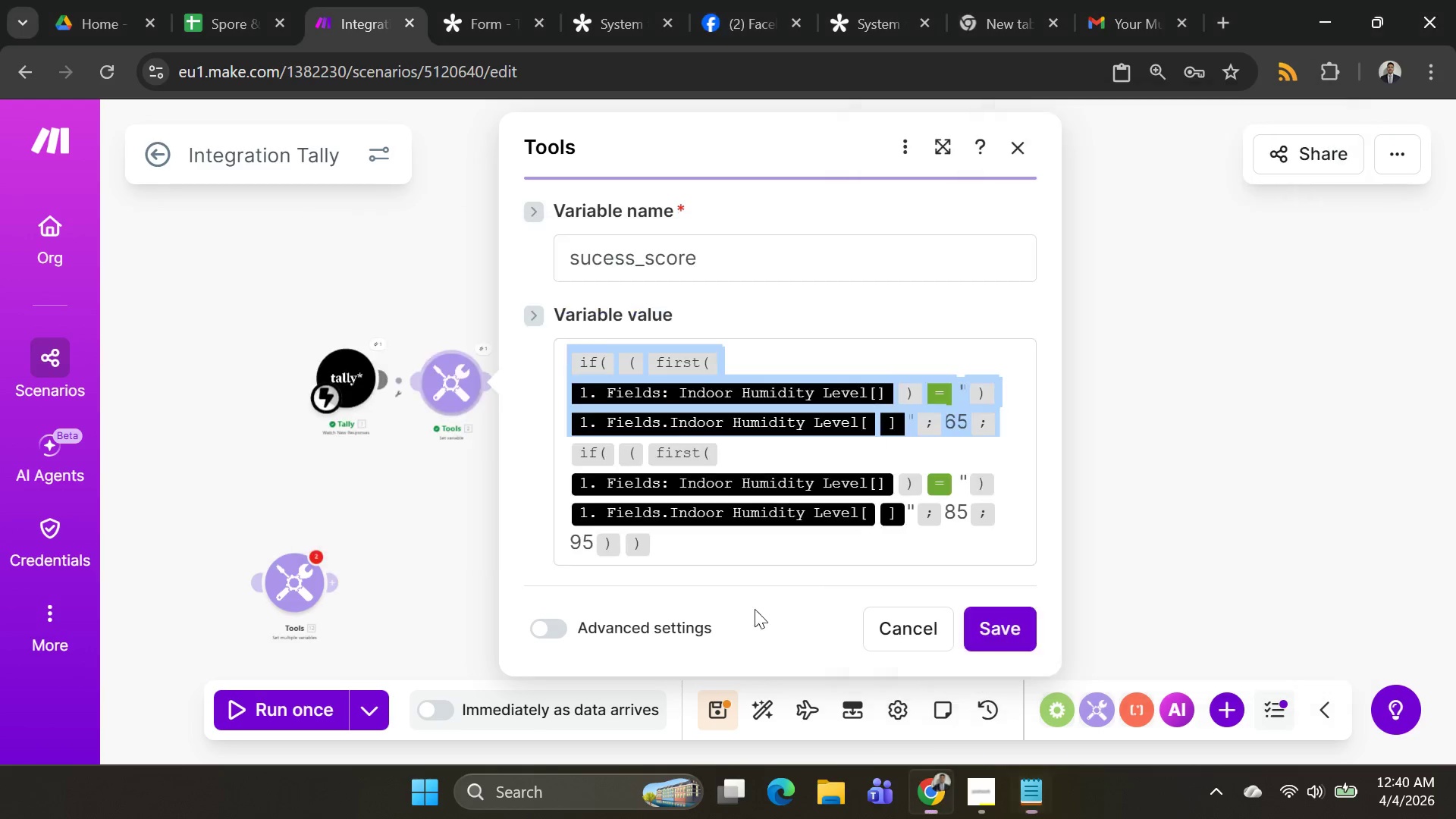 
key(Alt+Tab)
 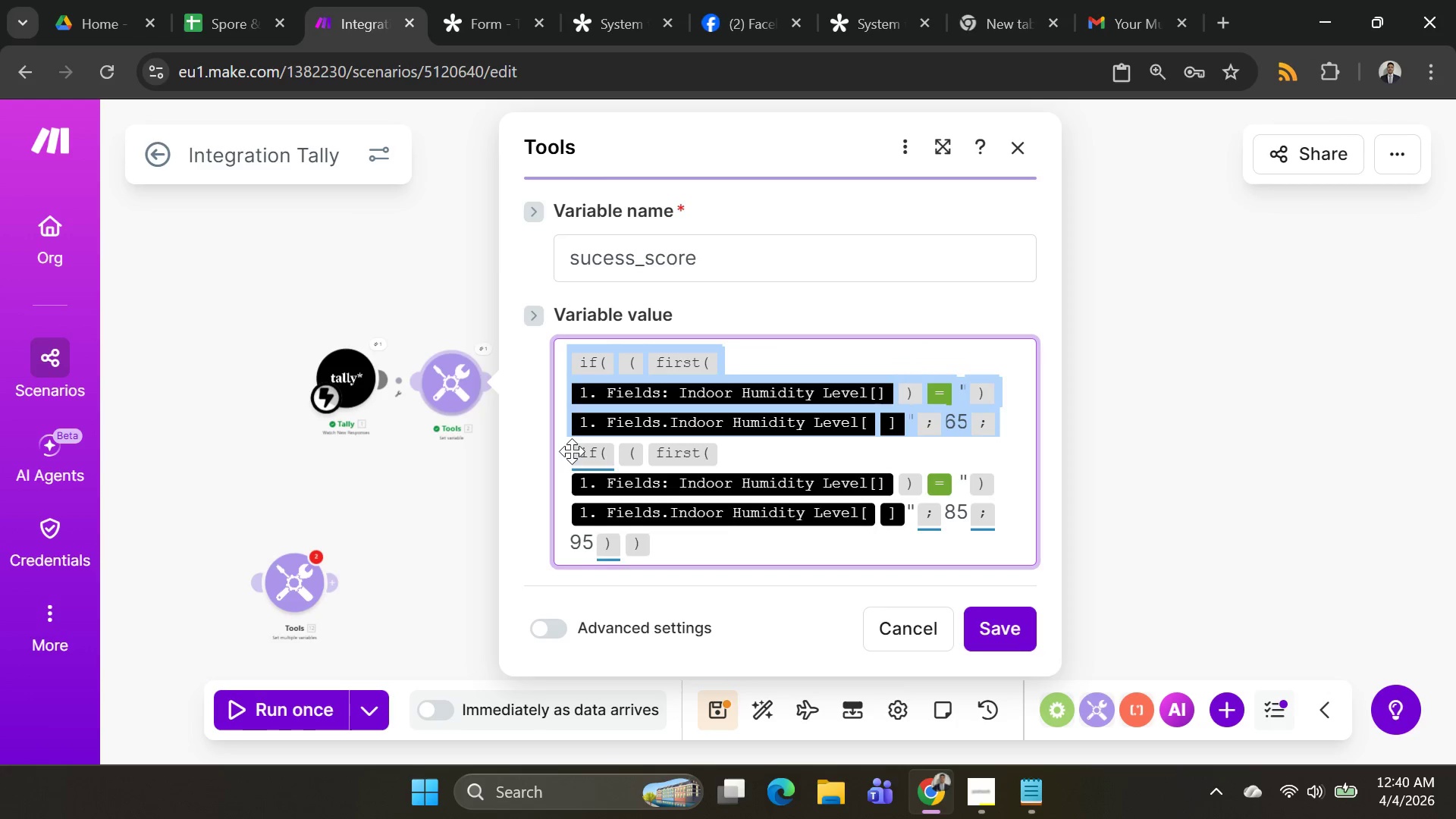 
left_click_drag(start_coordinate=[568, 447], to_coordinate=[704, 544])
 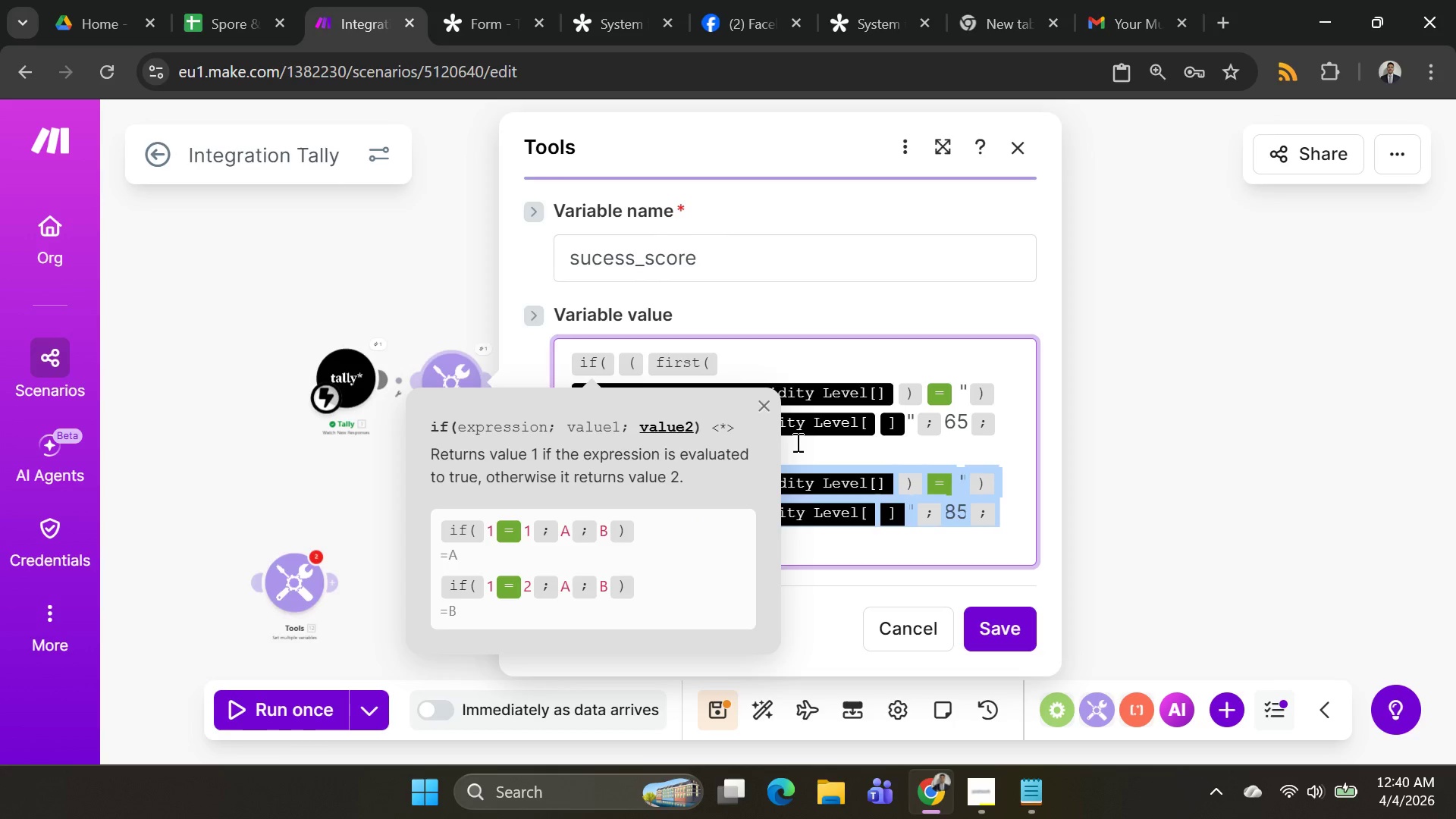 
left_click([796, 442])
 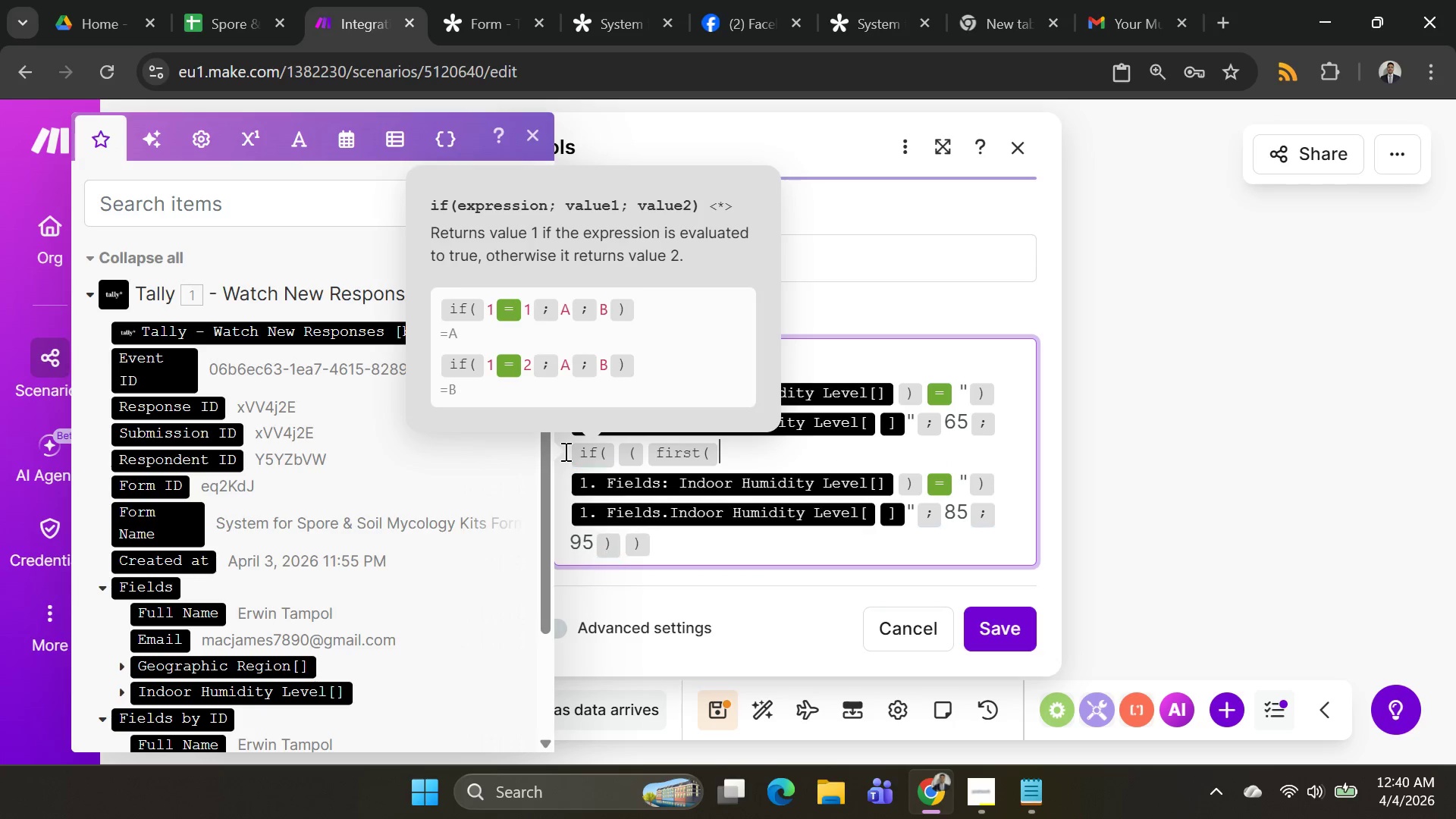 
left_click_drag(start_coordinate=[564, 451], to_coordinate=[908, 560])
 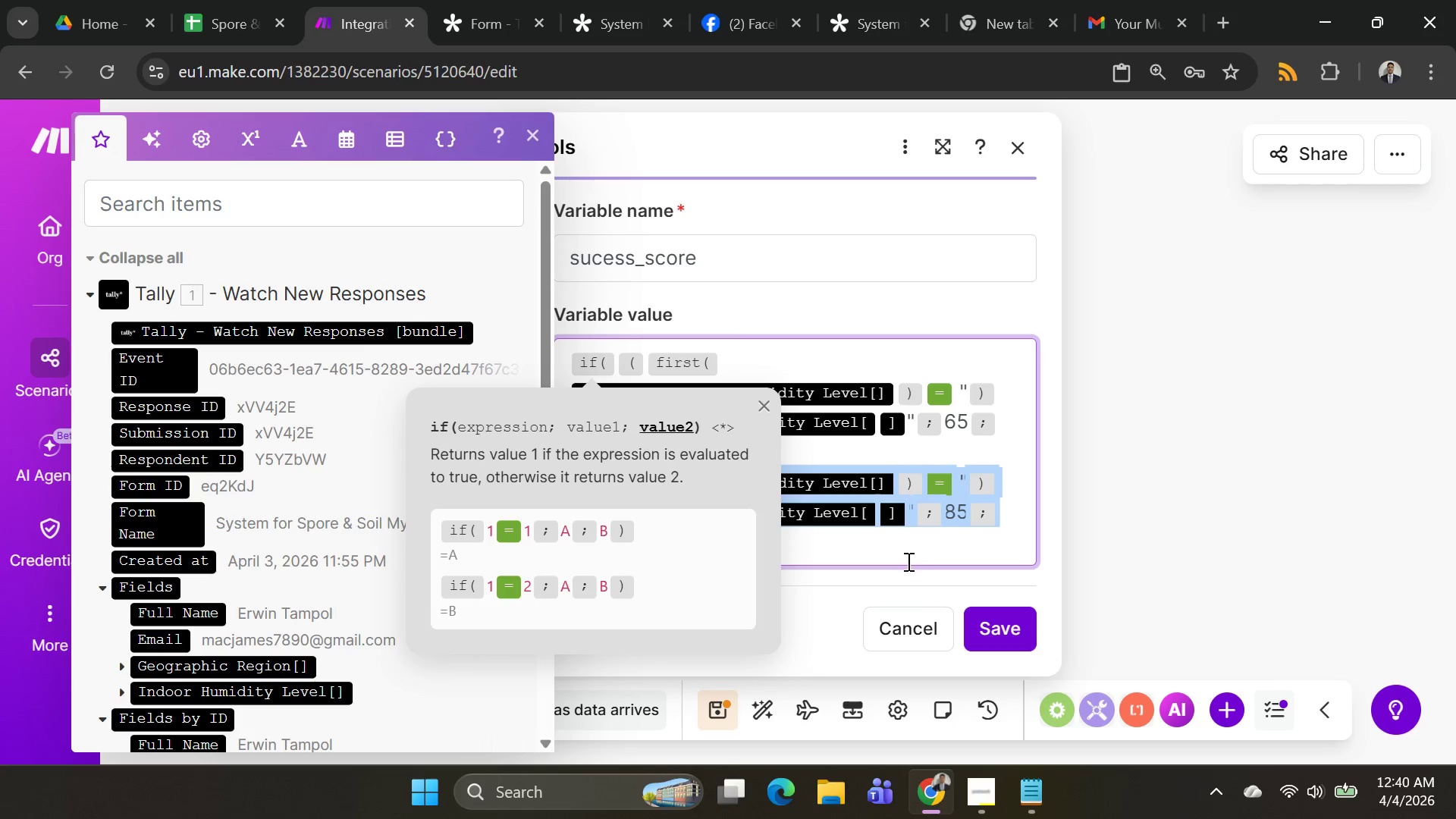 
key(Control+C)
 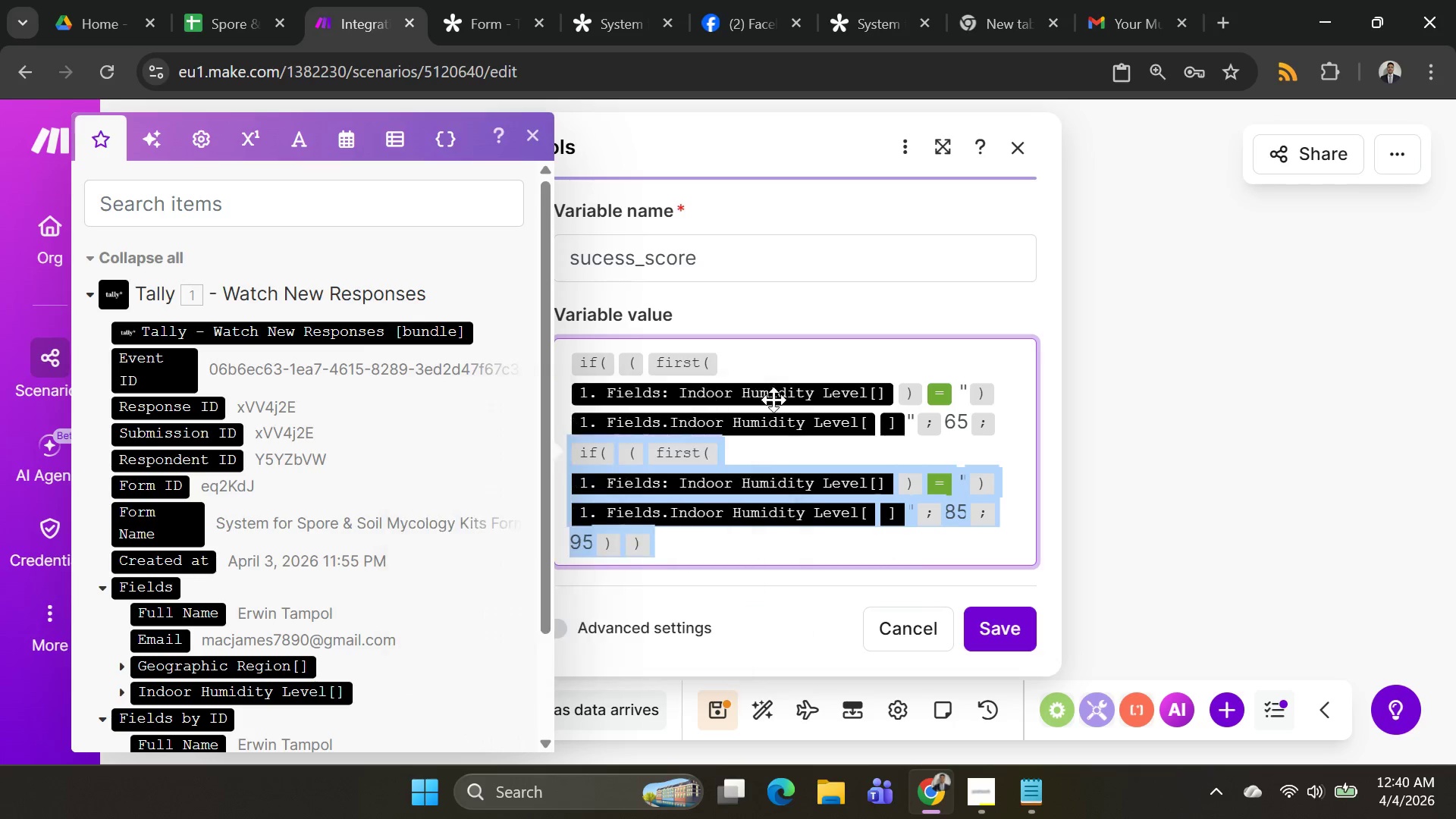 
key(Control+C)
 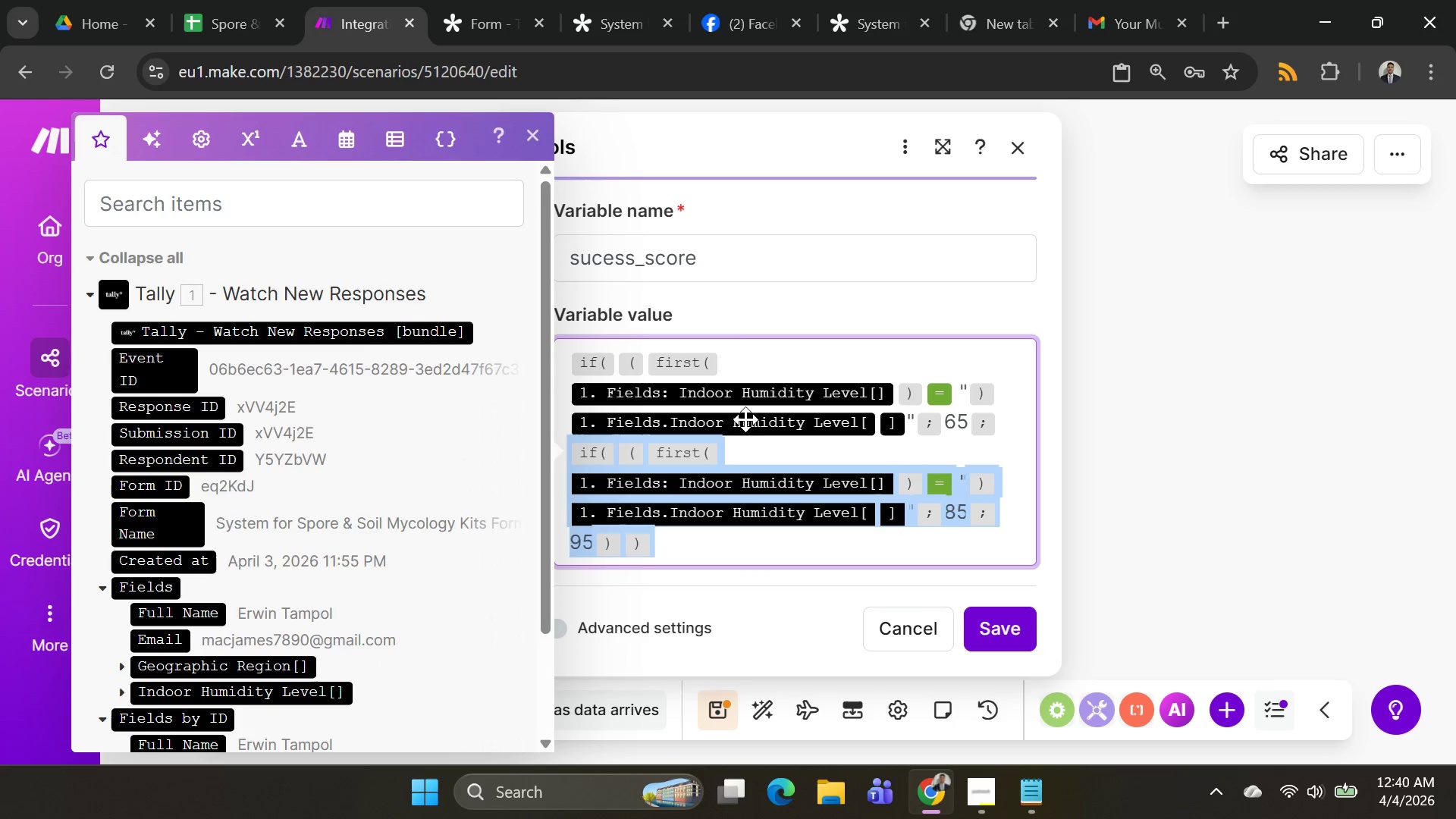 
key(Control+C)
 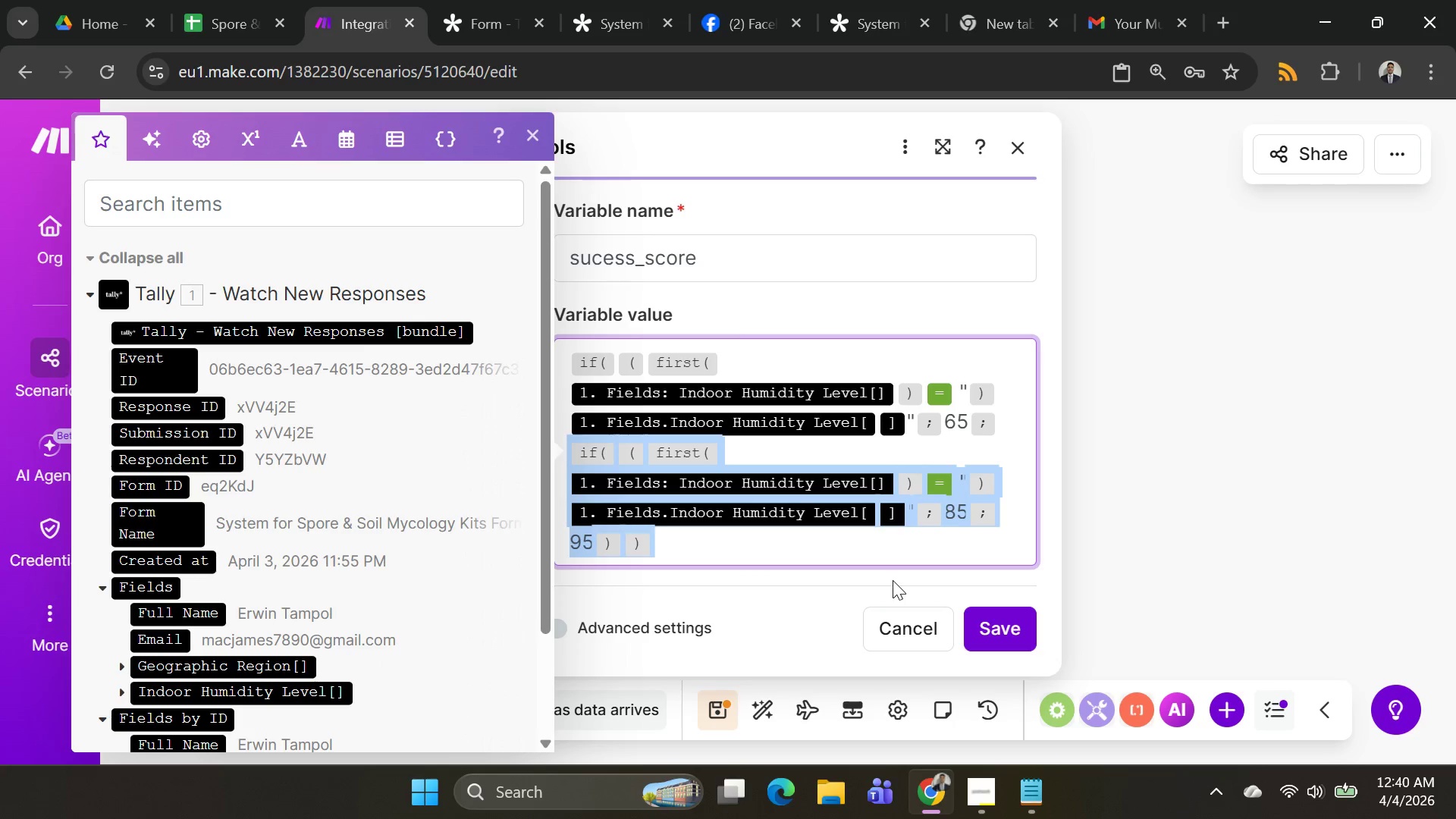 
key(Control+C)
 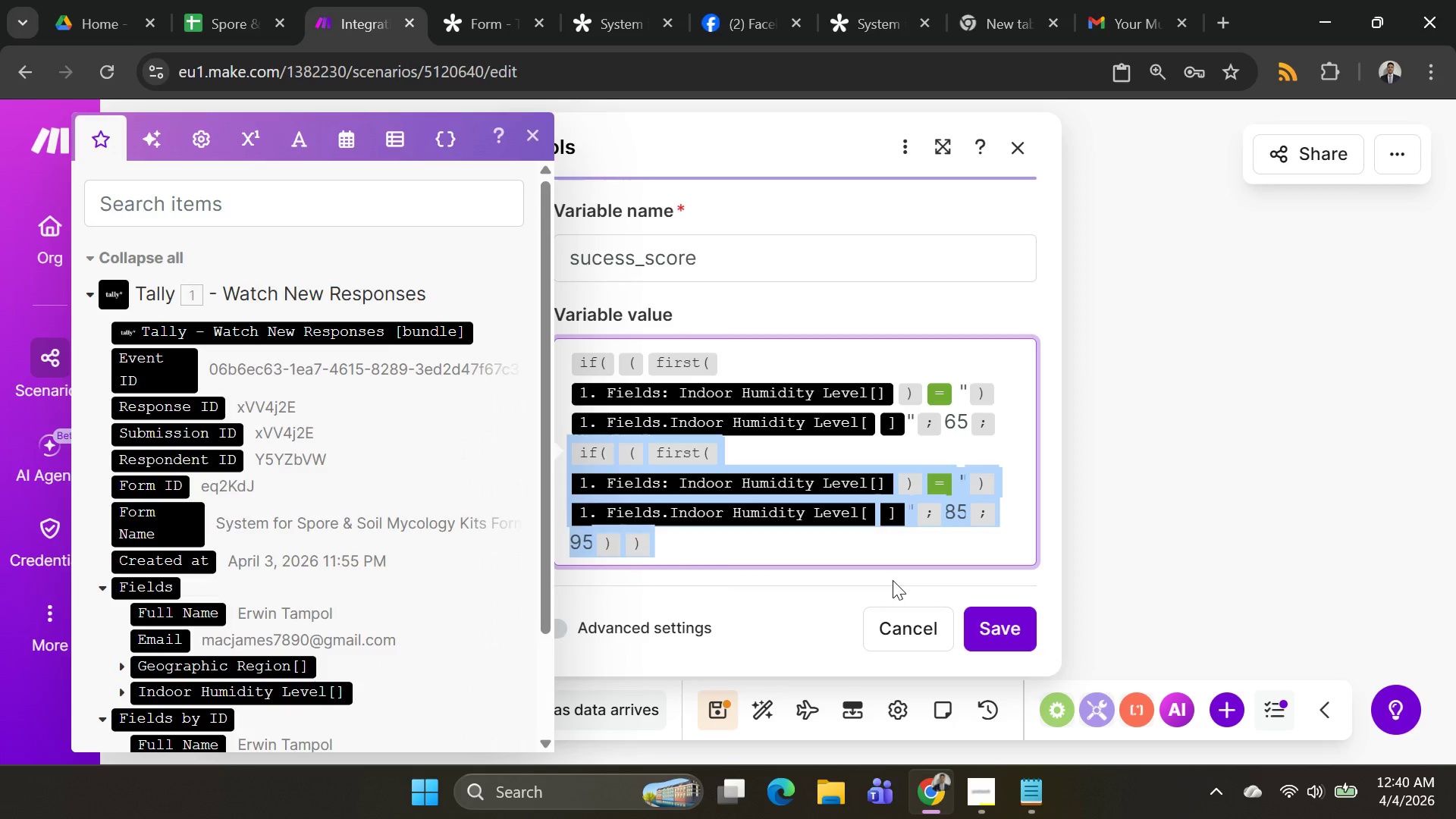 
key(Alt+AltLeft)
 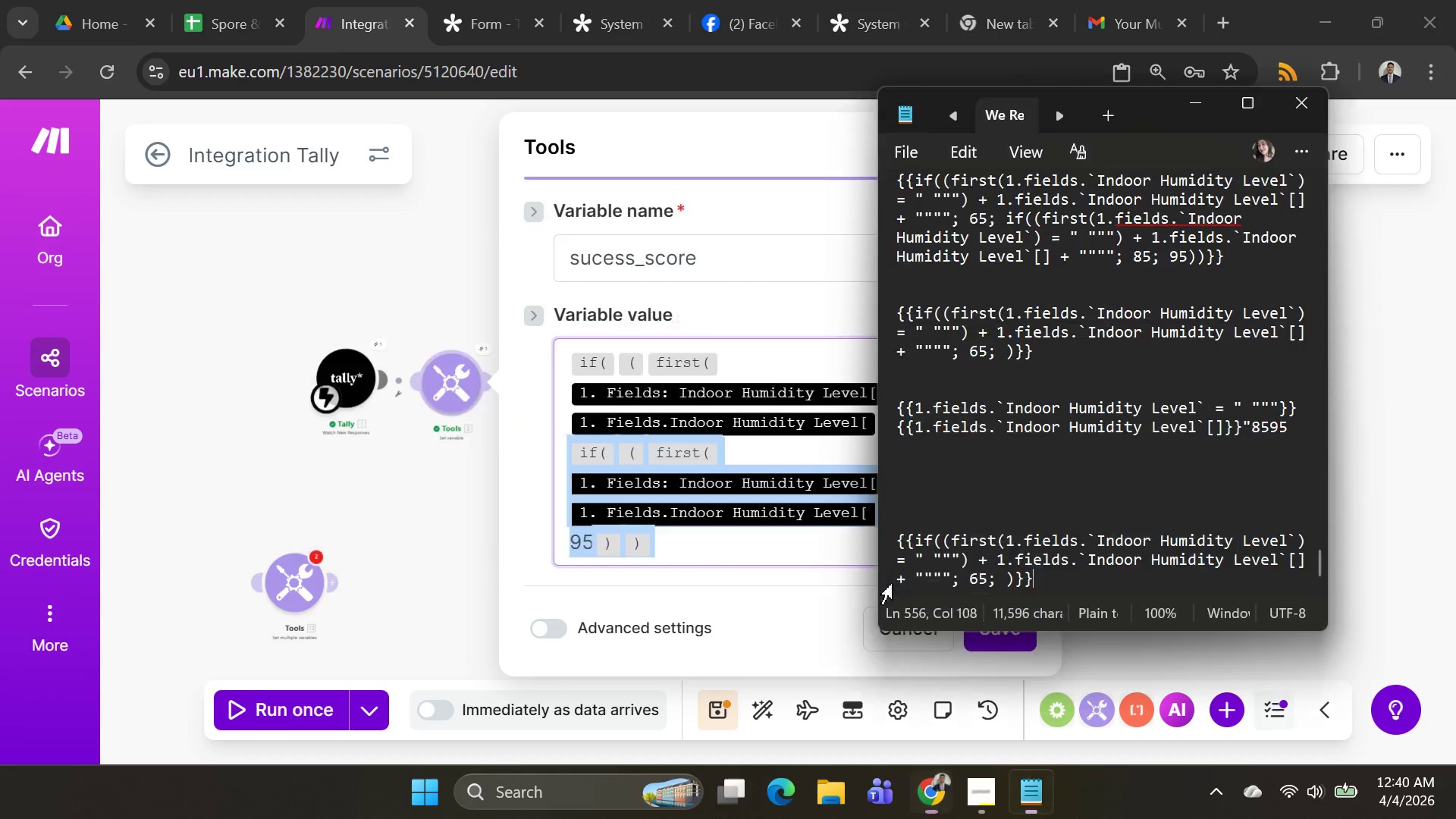 
key(Alt+Tab)
 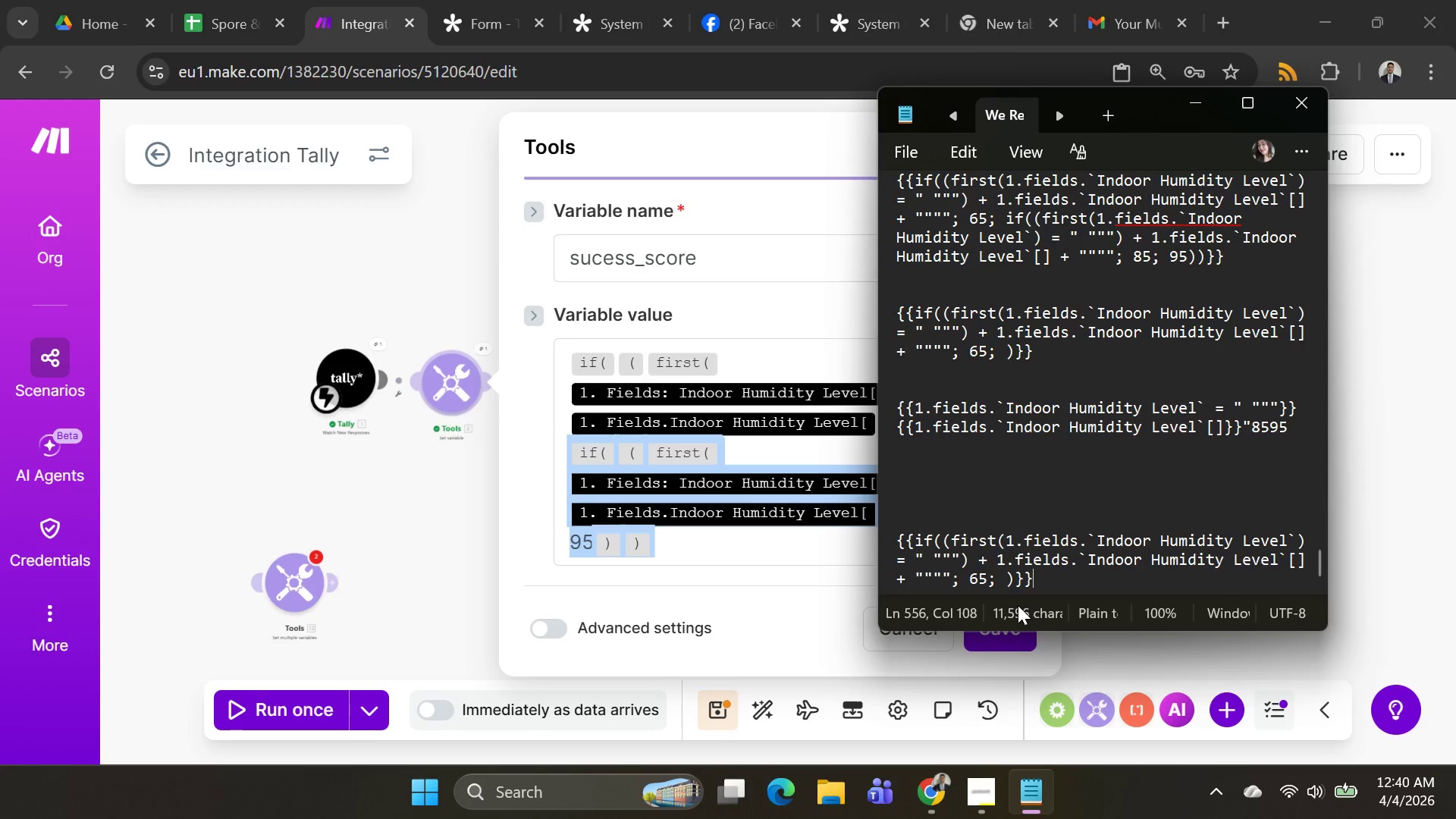 
key(Shift+Enter)
 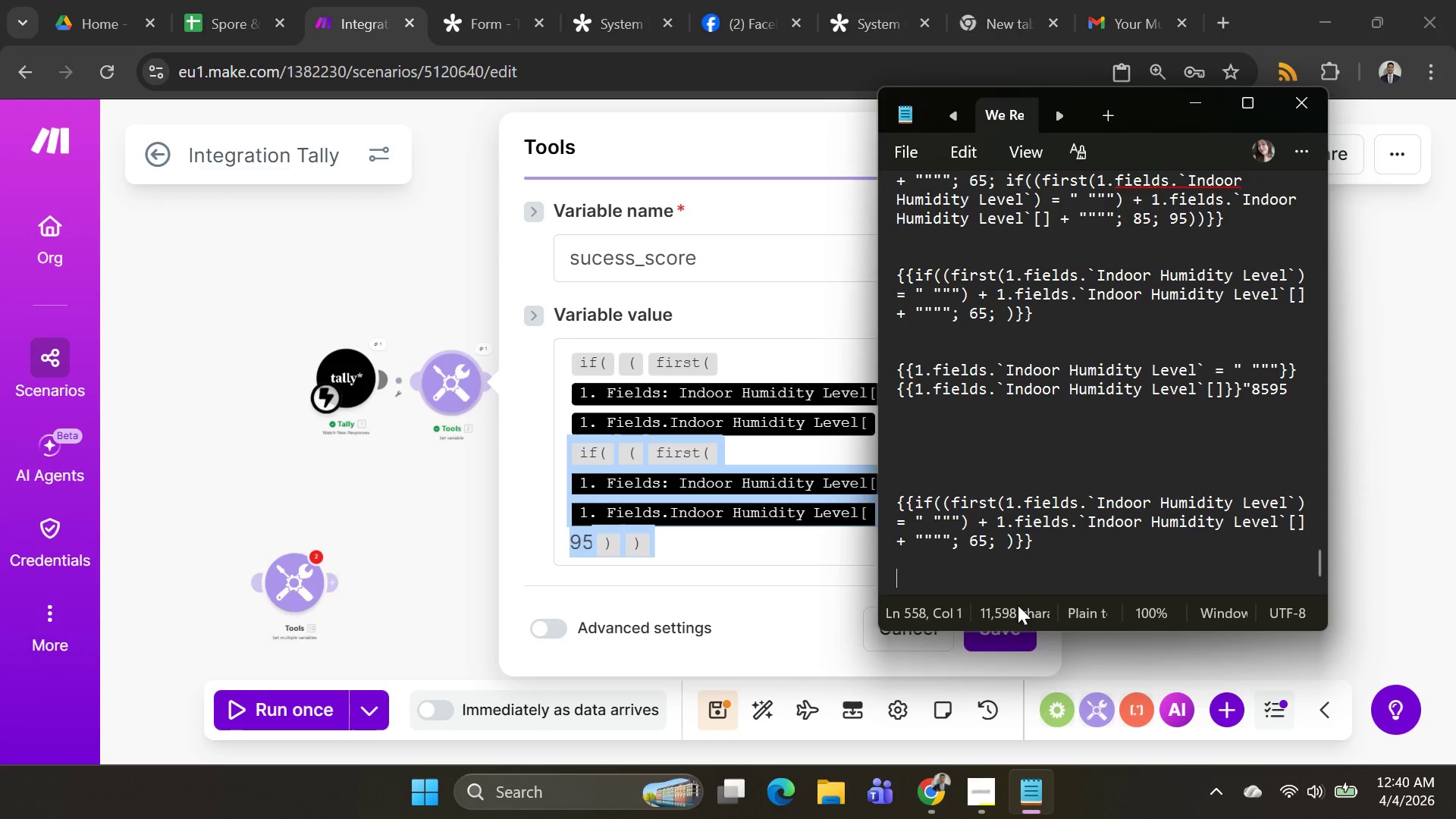 
key(Shift+Enter)
 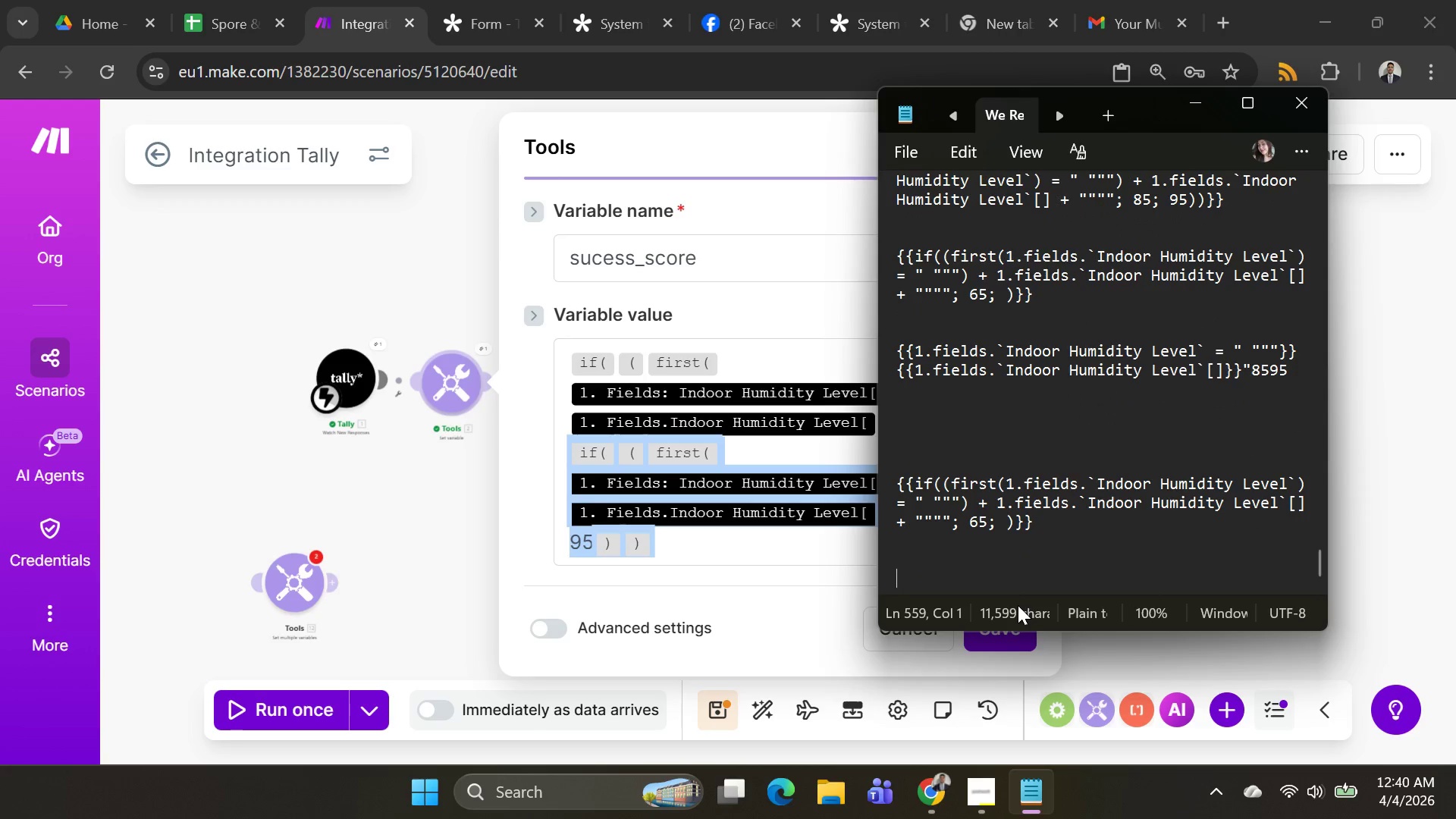 
key(Shift+Enter)
 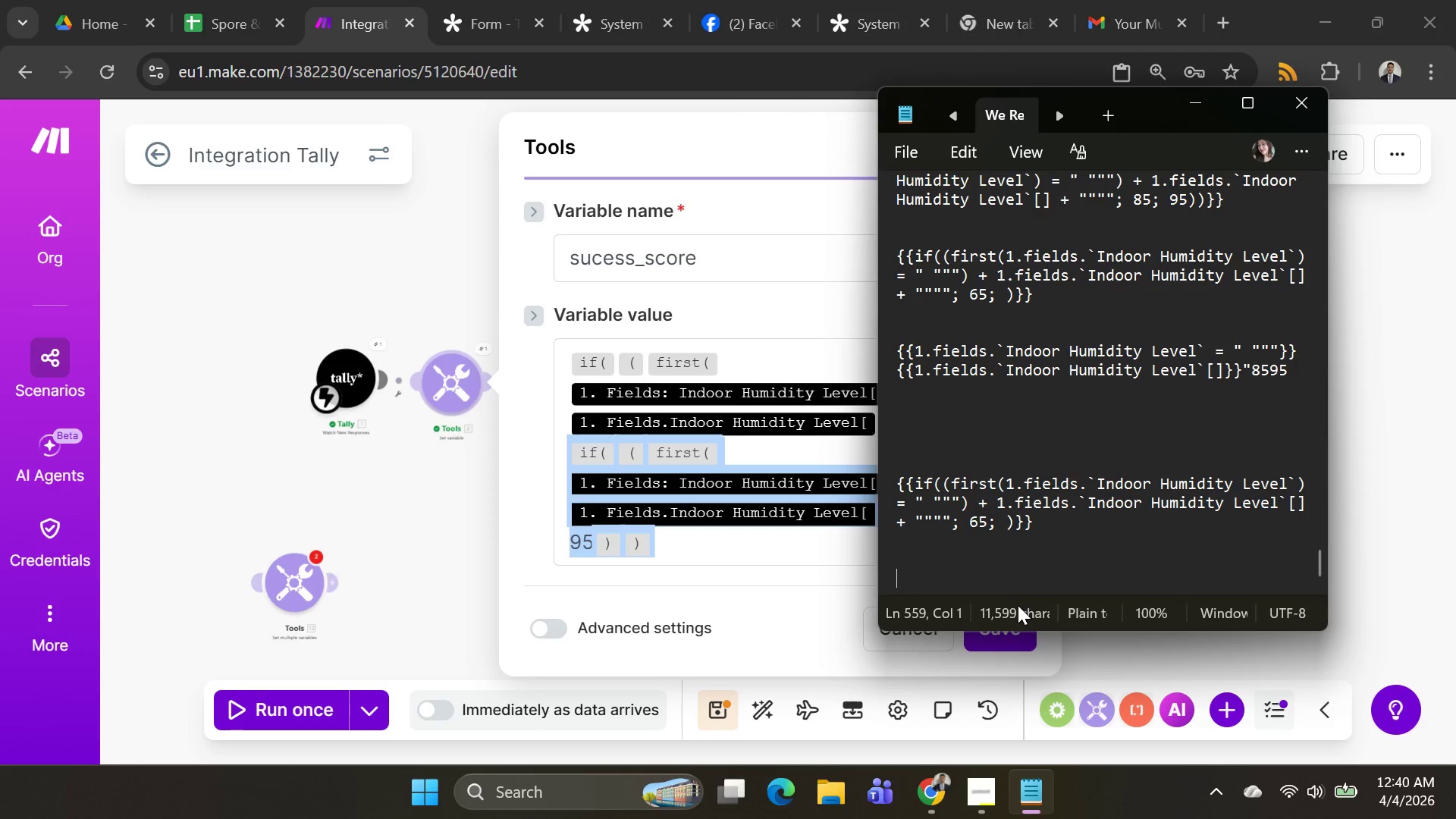 
key(Control+V)
 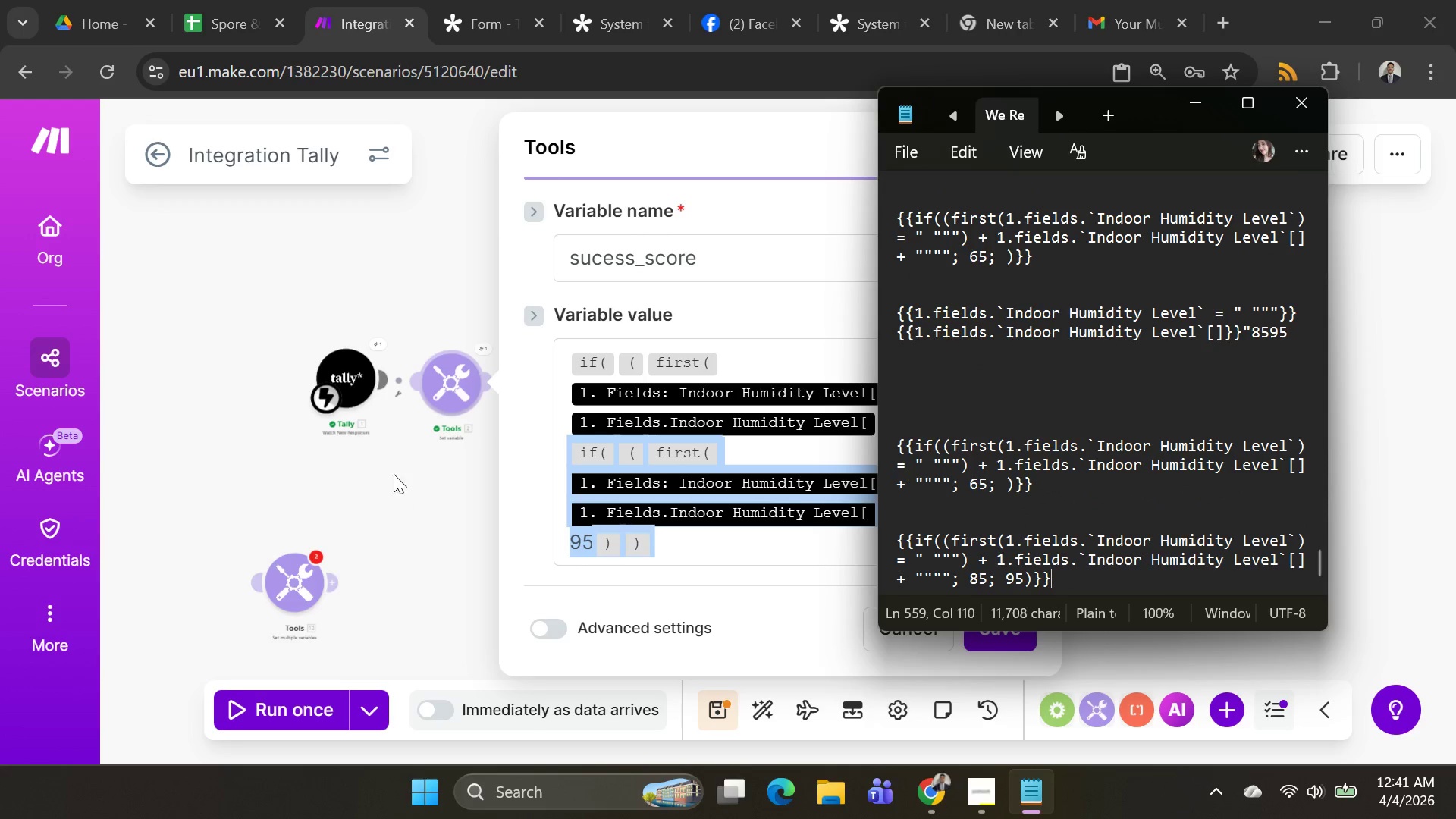 
left_click([374, 491])
 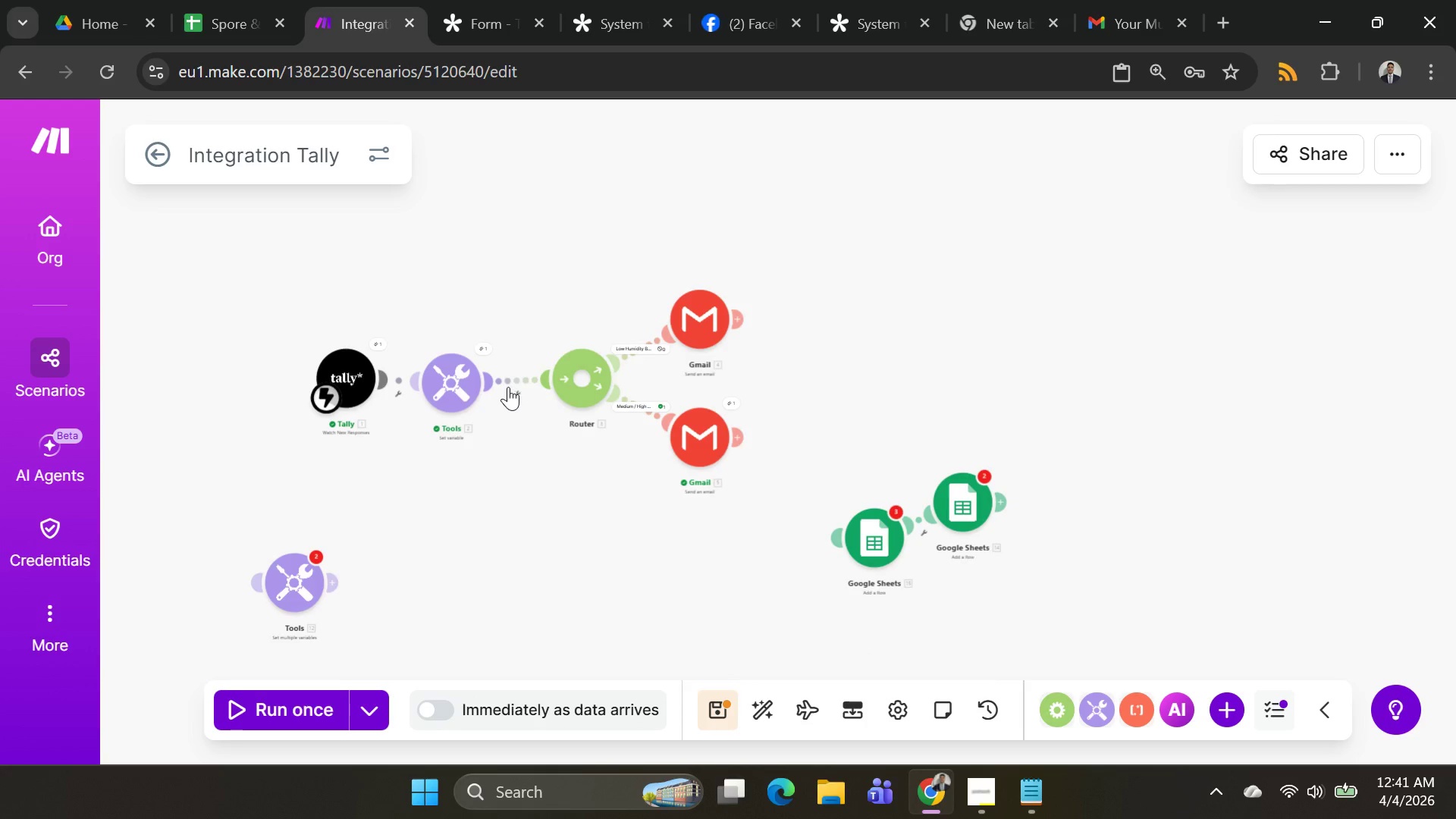 
right_click([509, 381])
 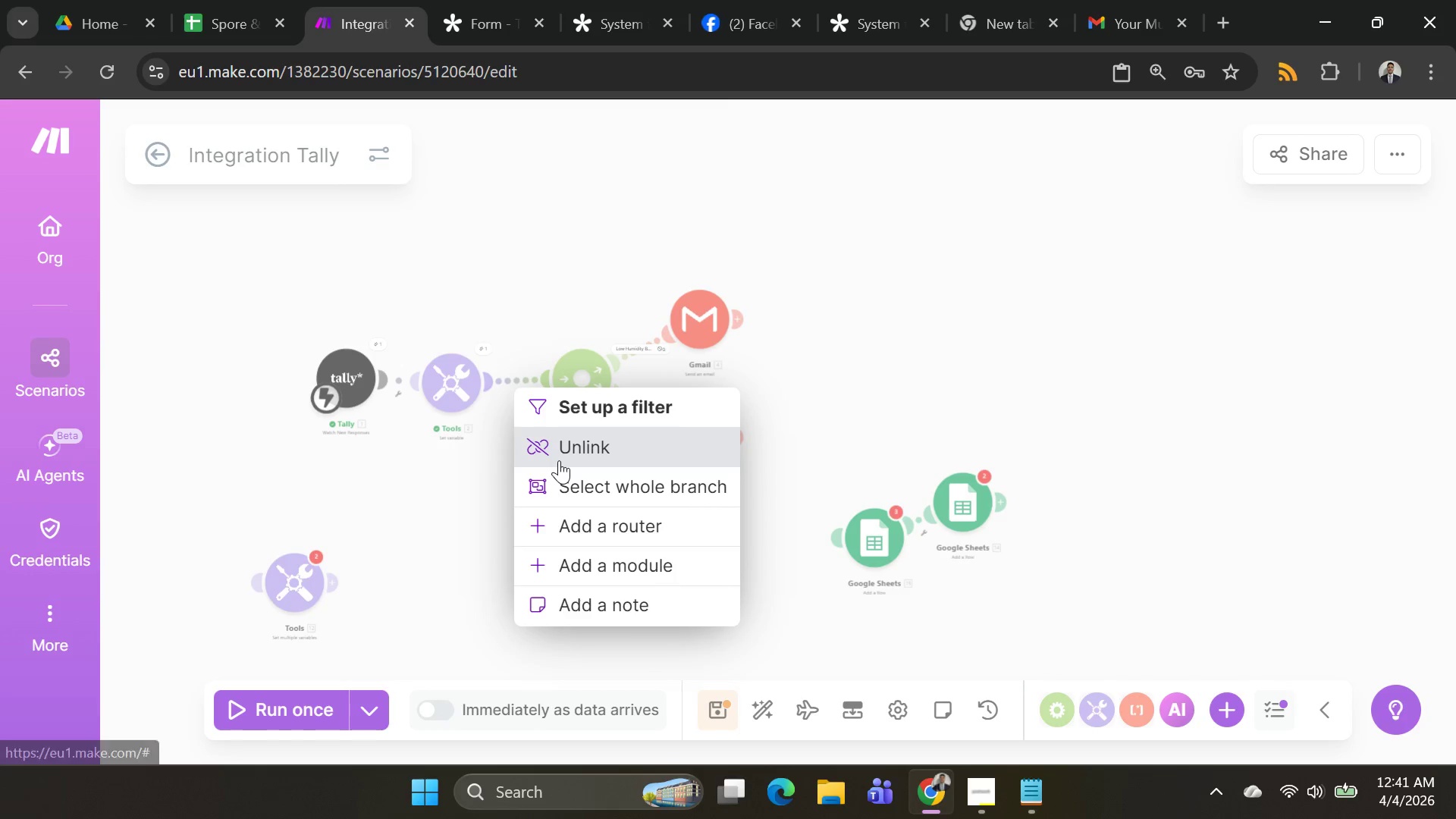 
left_click([559, 460])
 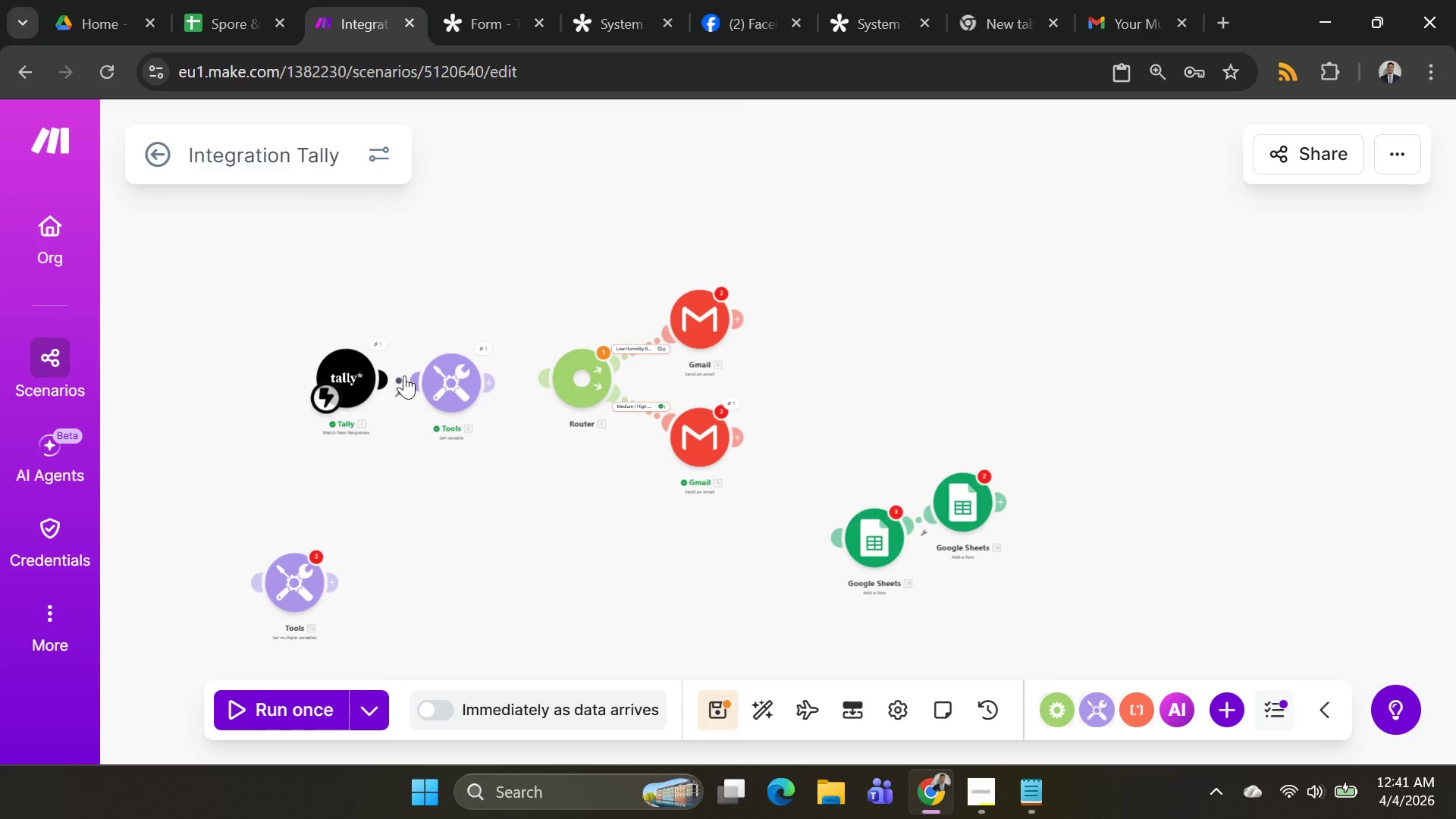 
right_click([400, 375])
 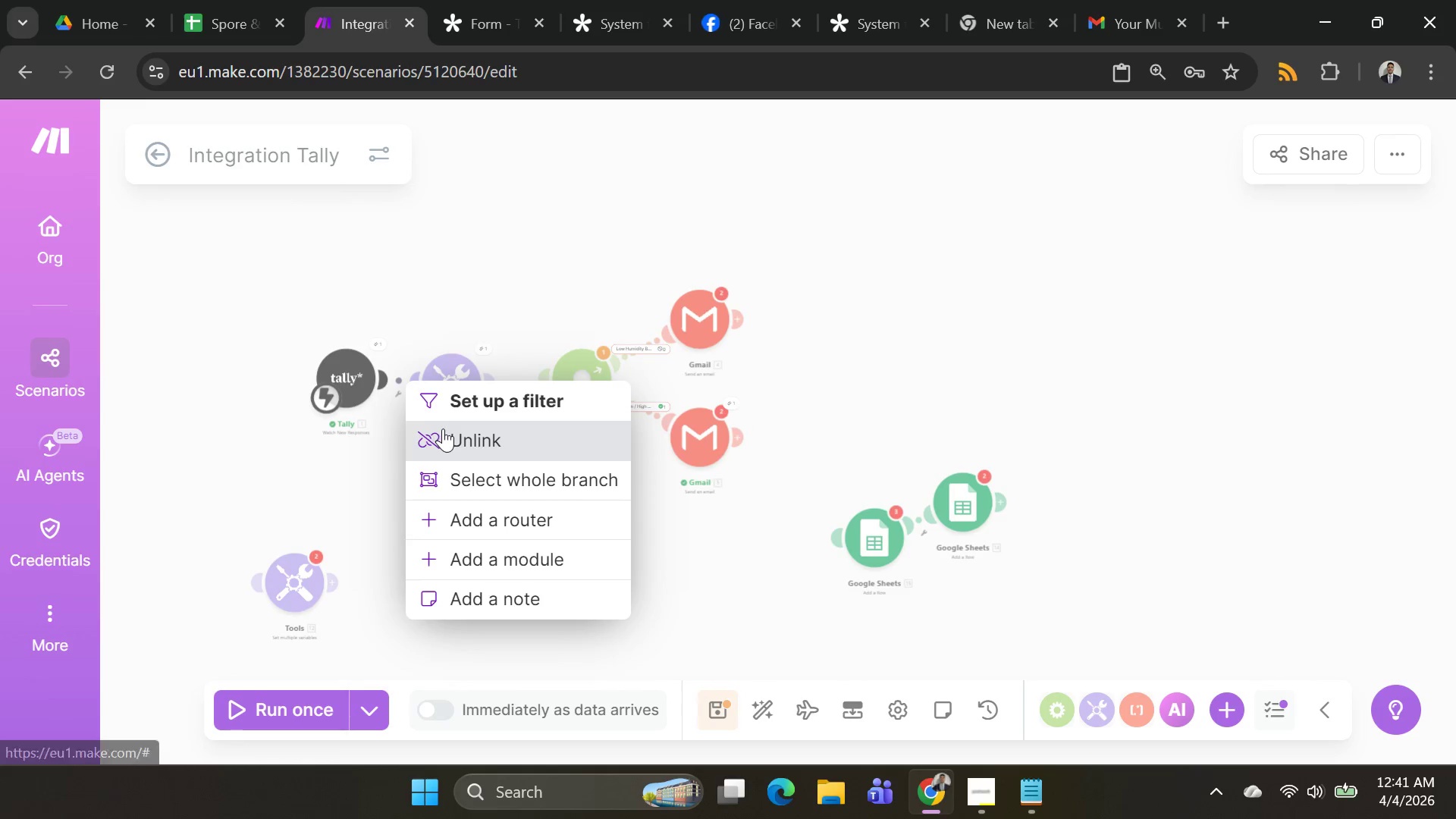 
left_click([445, 429])
 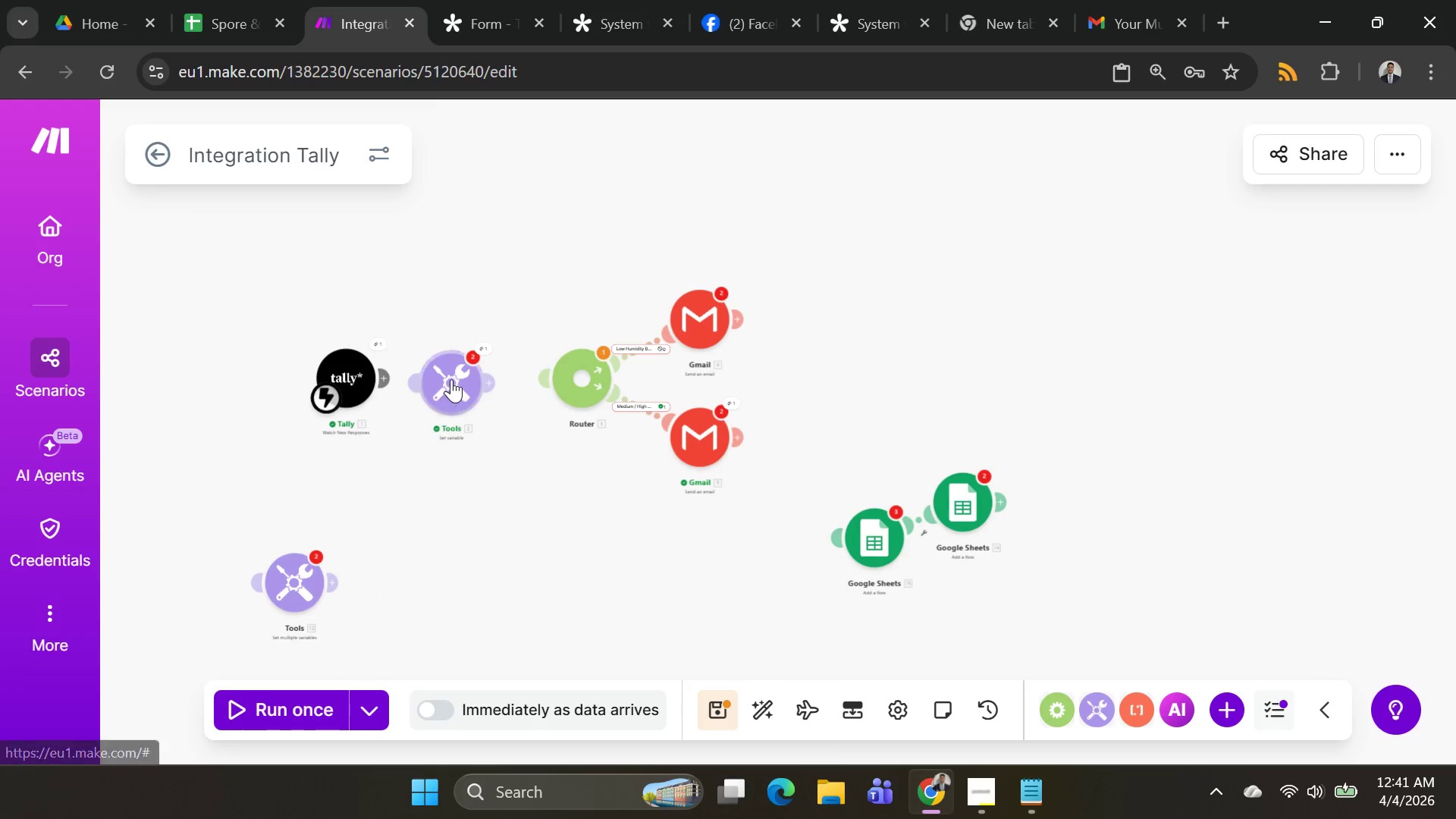 
left_click_drag(start_coordinate=[451, 379], to_coordinate=[524, 673])
 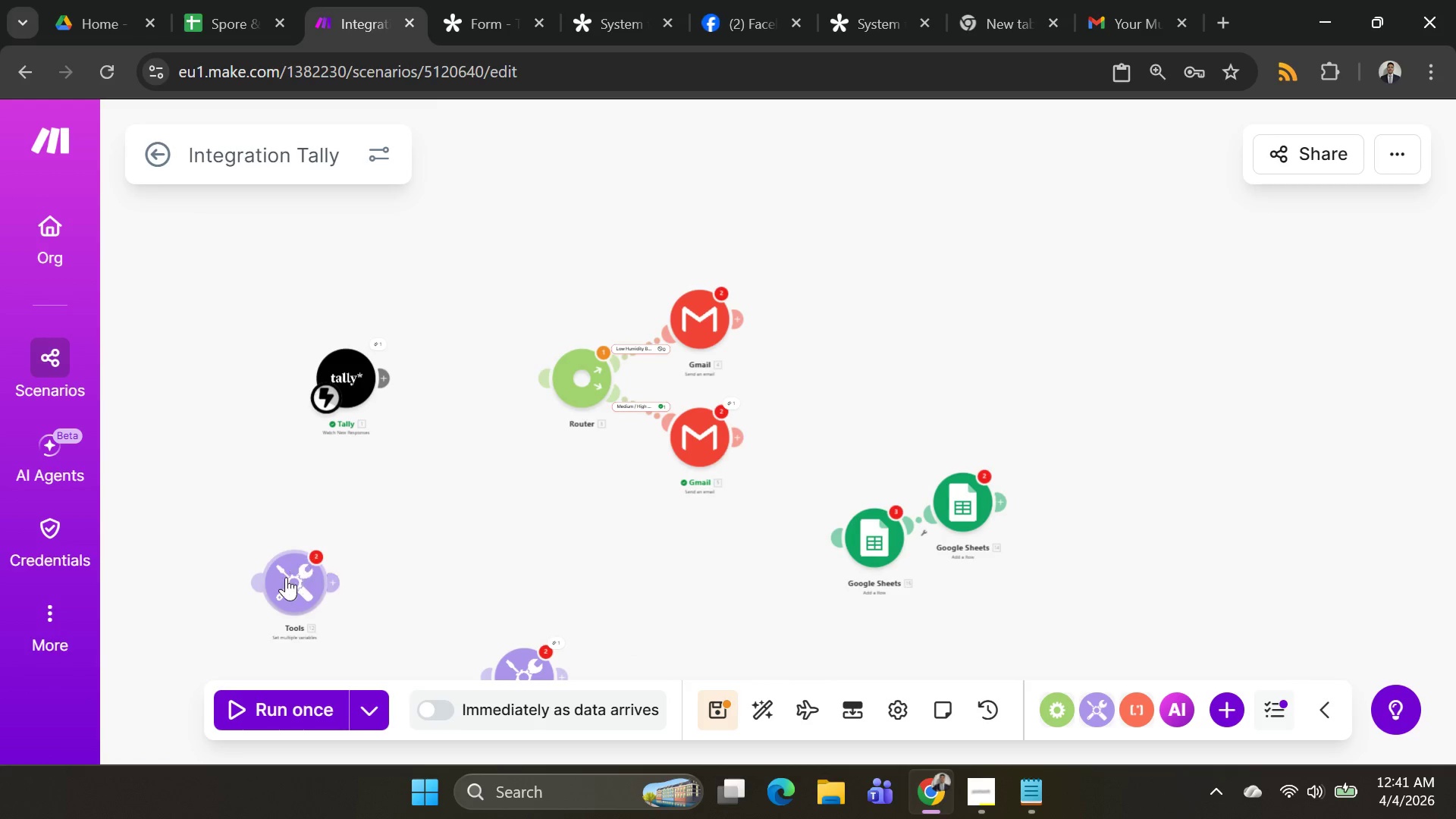 
left_click_drag(start_coordinate=[285, 579], to_coordinate=[449, 395])
 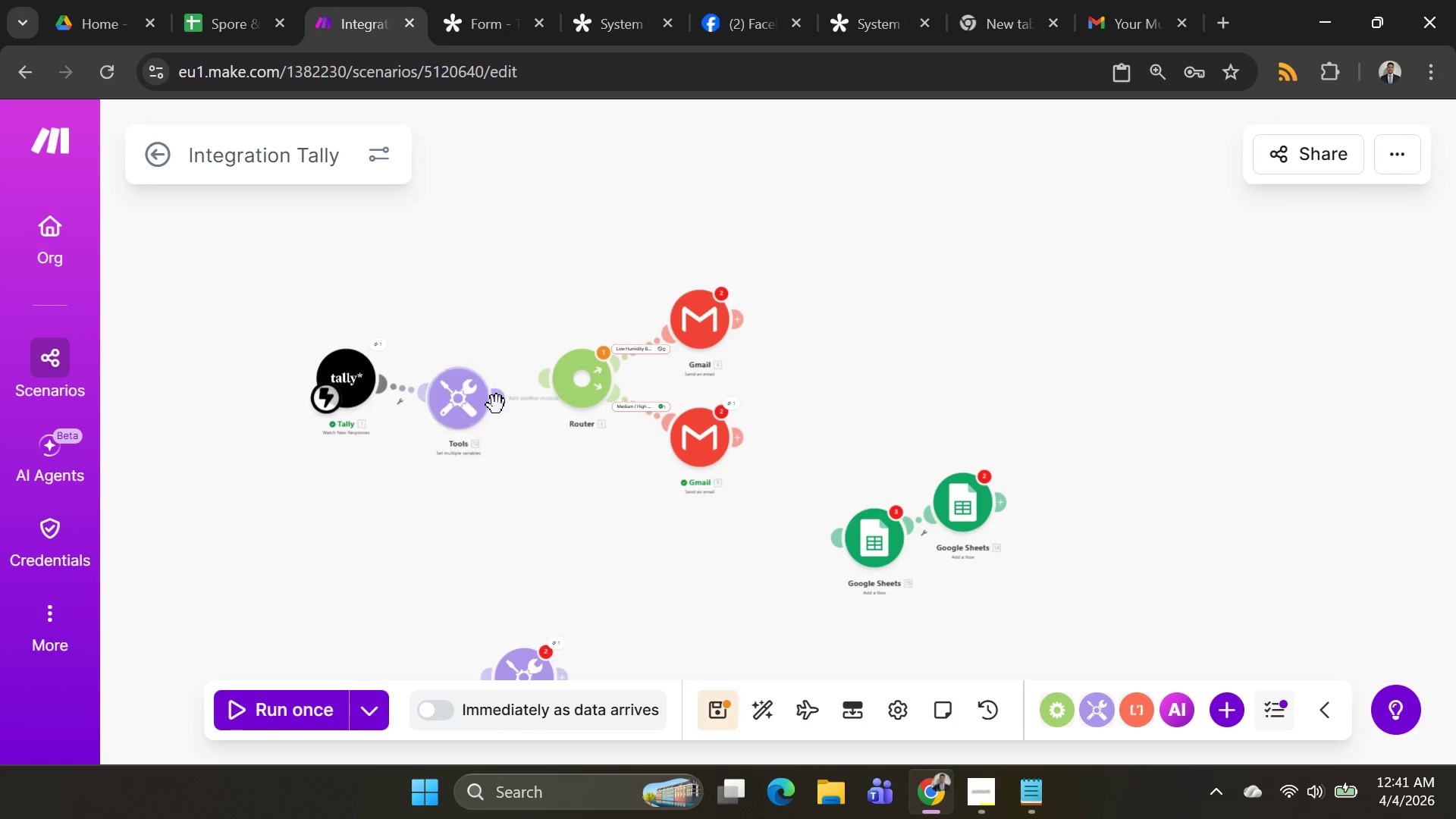 
left_click_drag(start_coordinate=[497, 403], to_coordinate=[533, 388])
 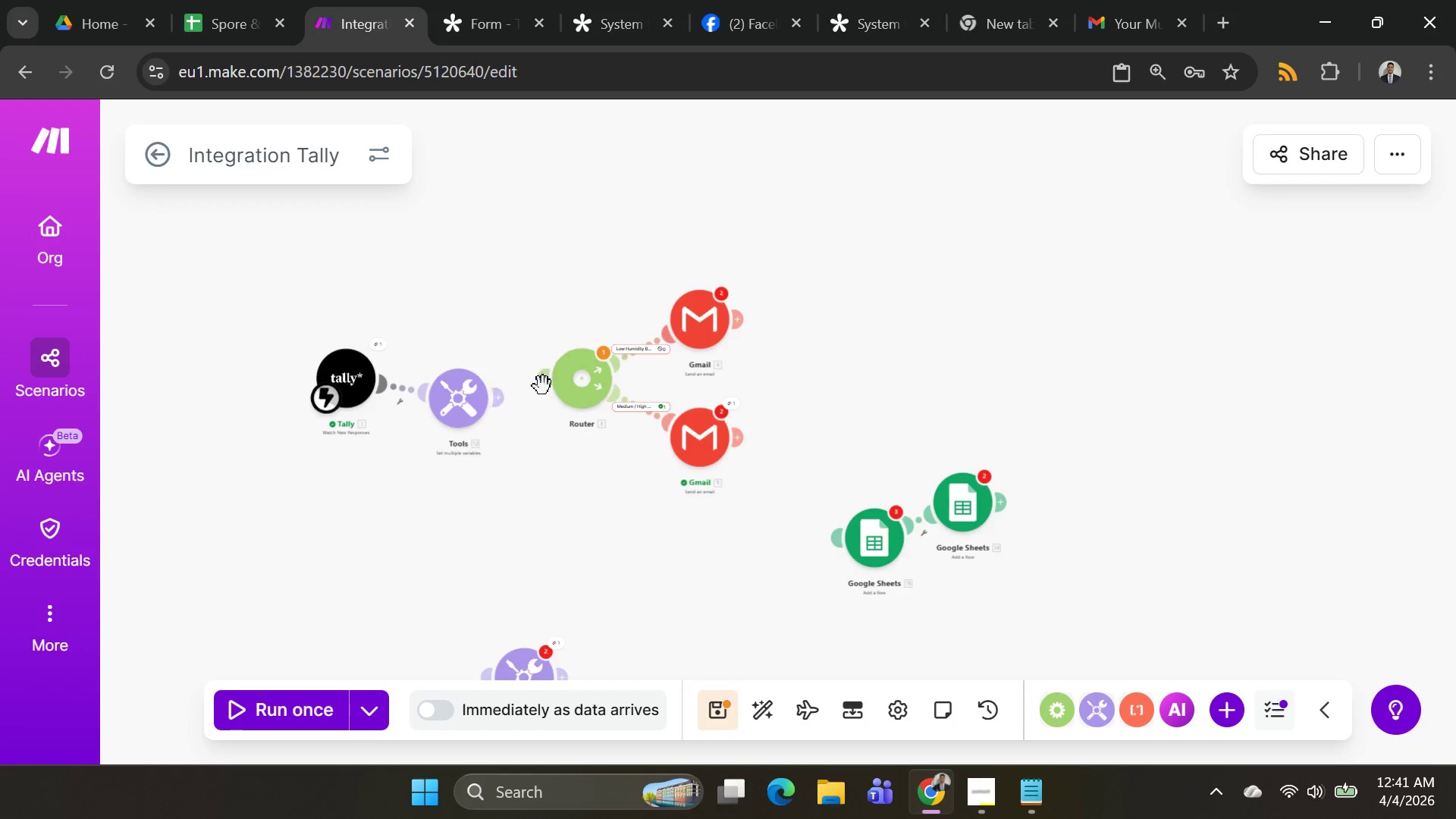 
left_click_drag(start_coordinate=[543, 386], to_coordinate=[467, 404])
 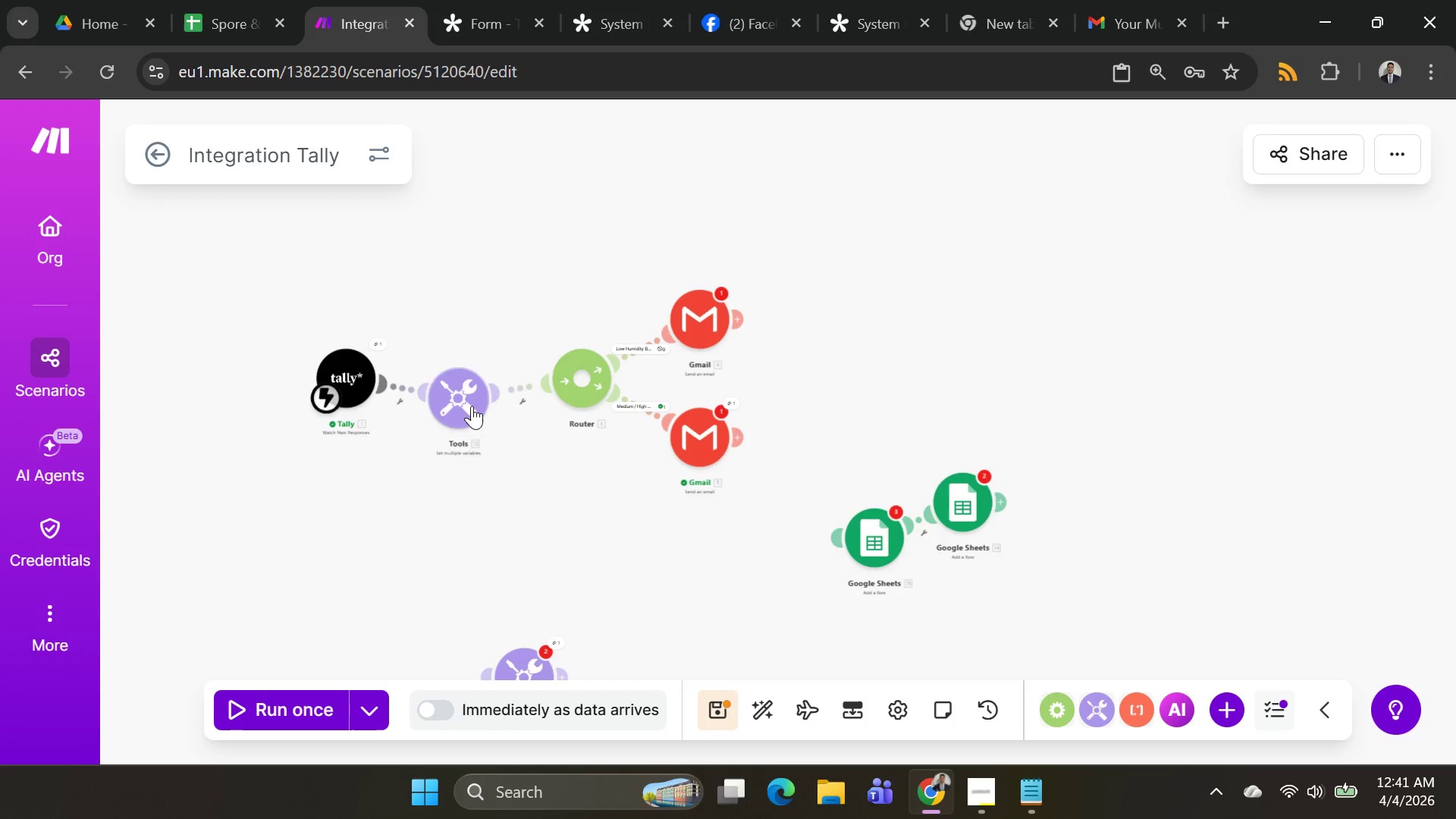 
left_click([472, 406])
 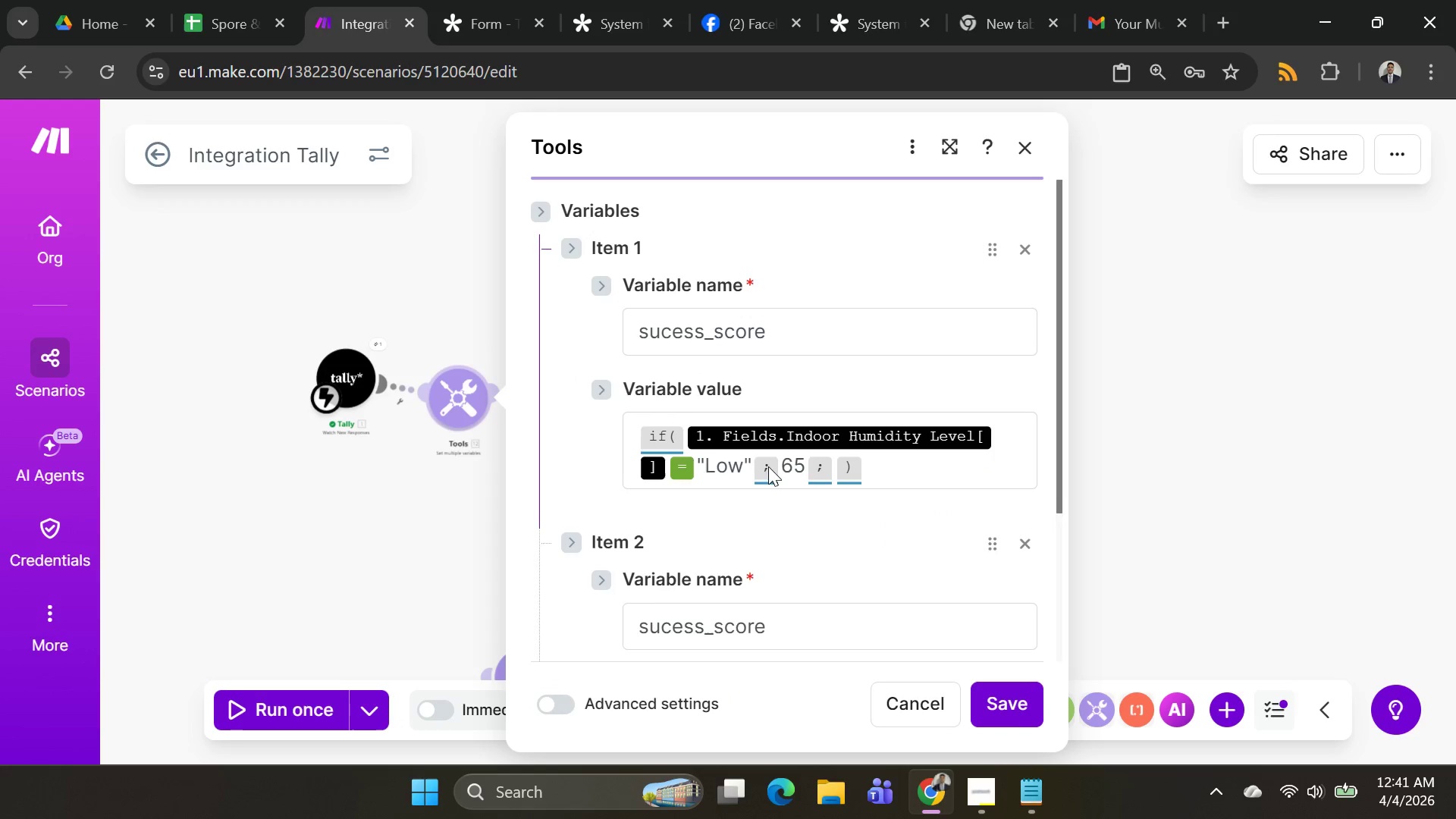 
scroll: coordinate [771, 457], scroll_direction: down, amount: 1.0
 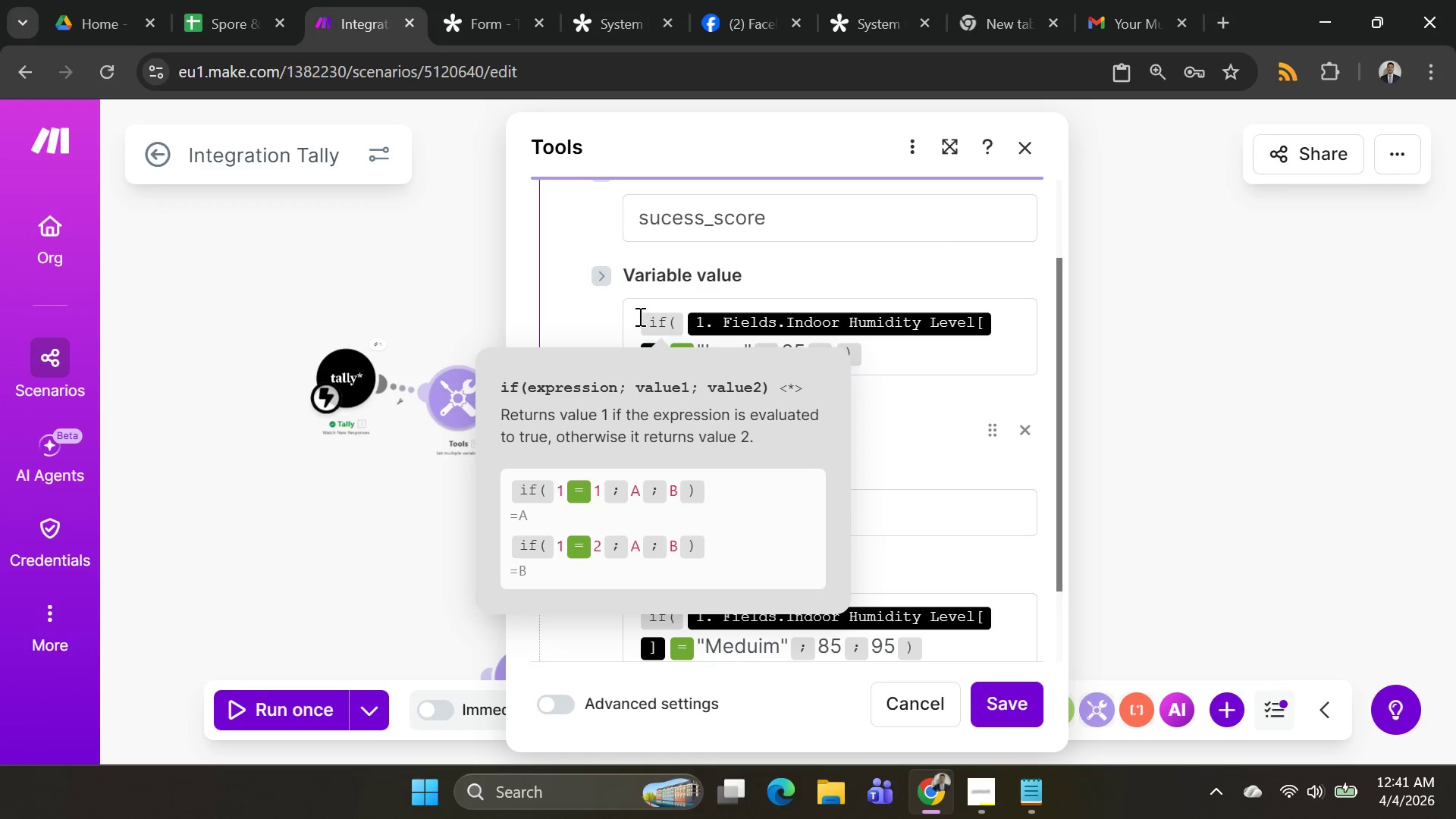 
left_click_drag(start_coordinate=[639, 316], to_coordinate=[1043, 377])
 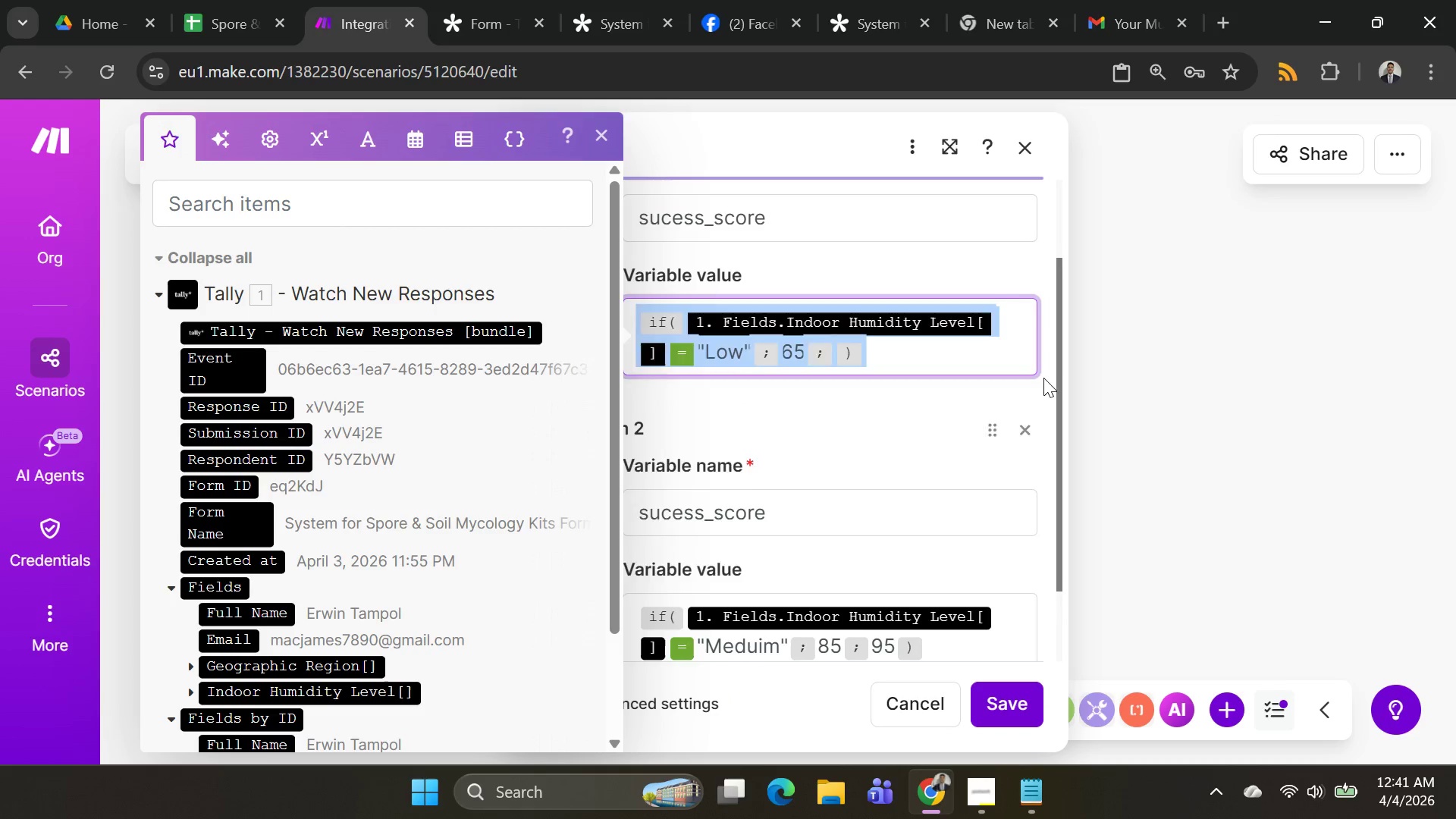 
key(Backspace)
 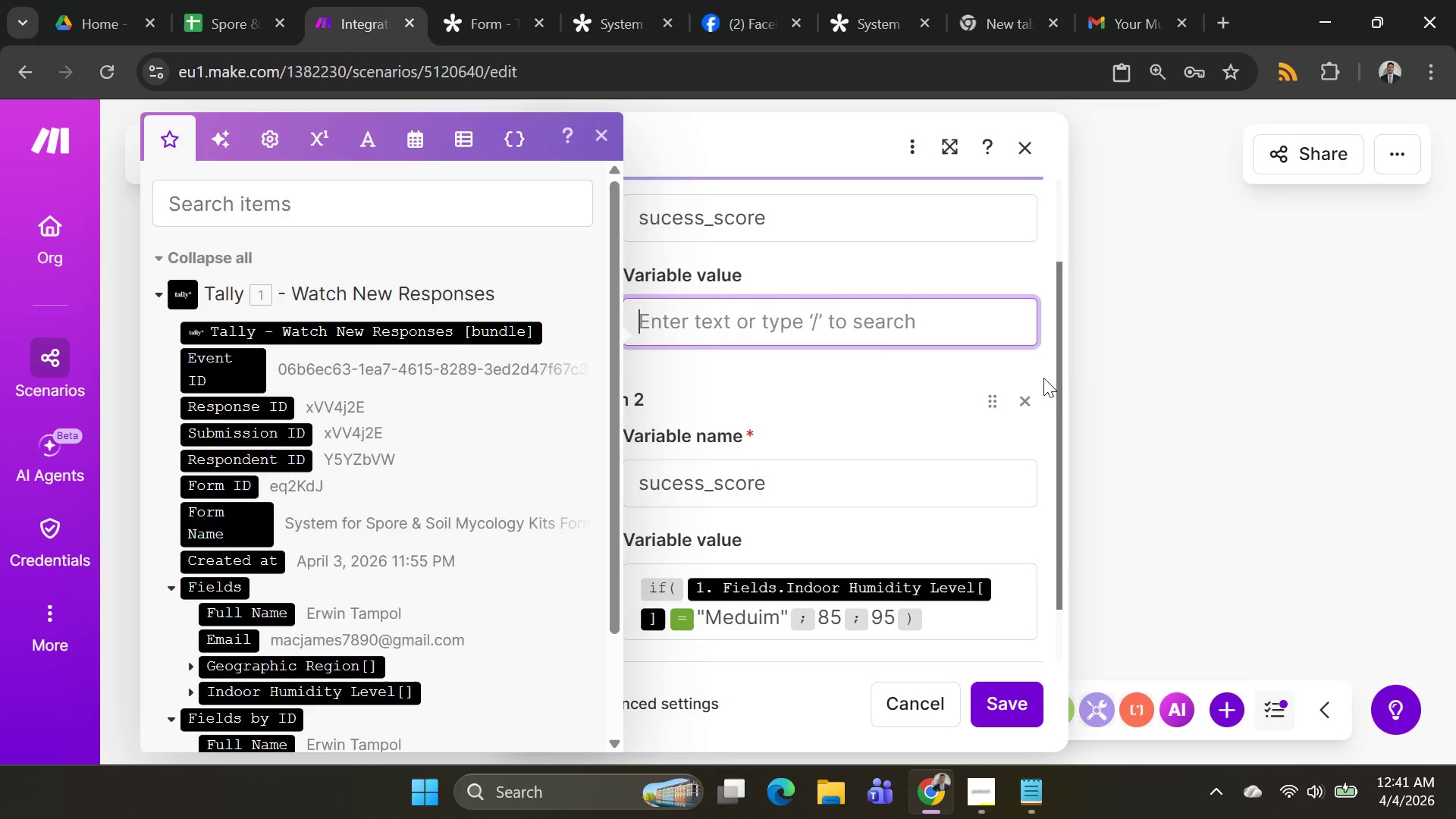 
key(Alt+AltLeft)
 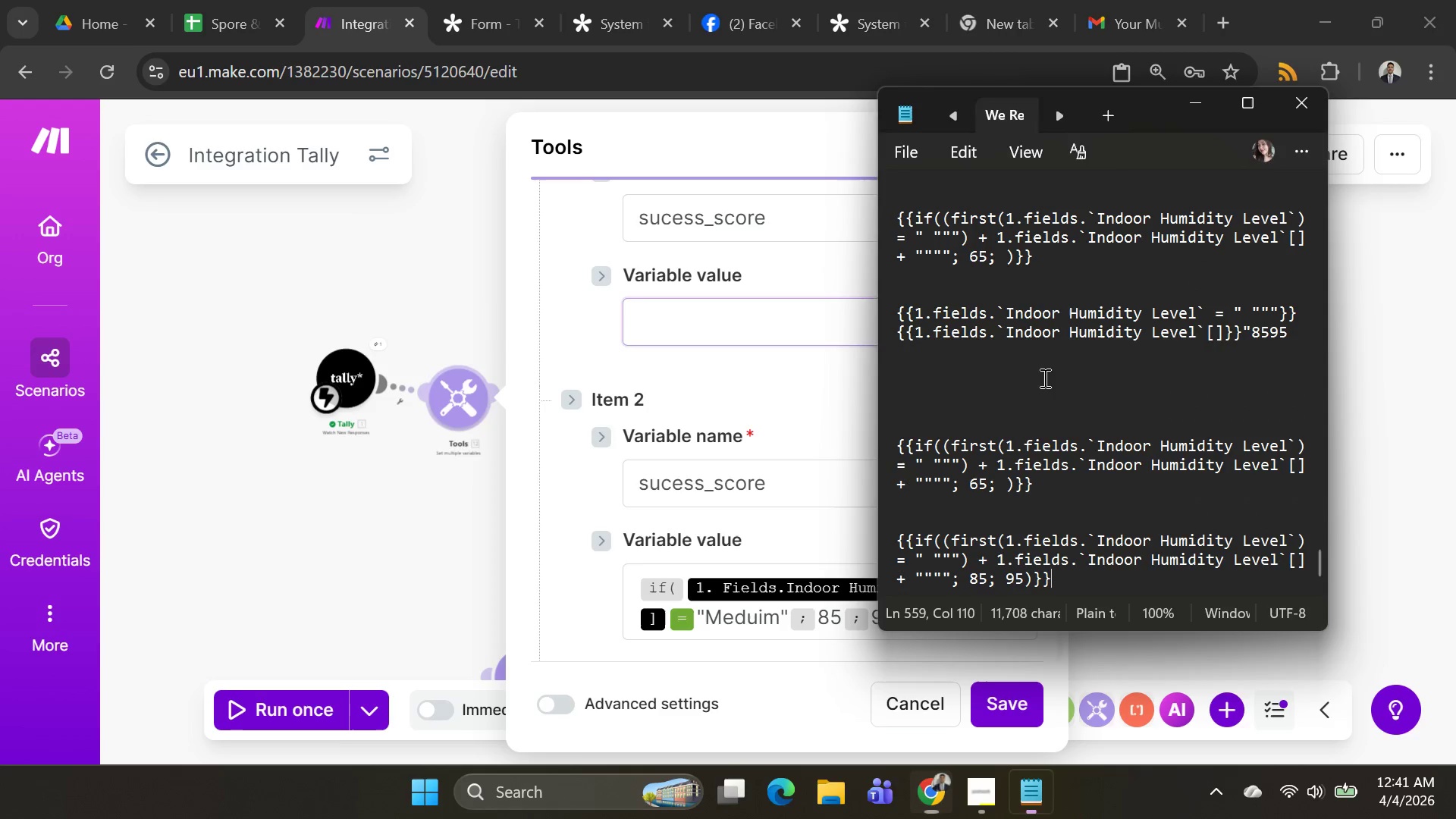 
key(Alt+Tab)
 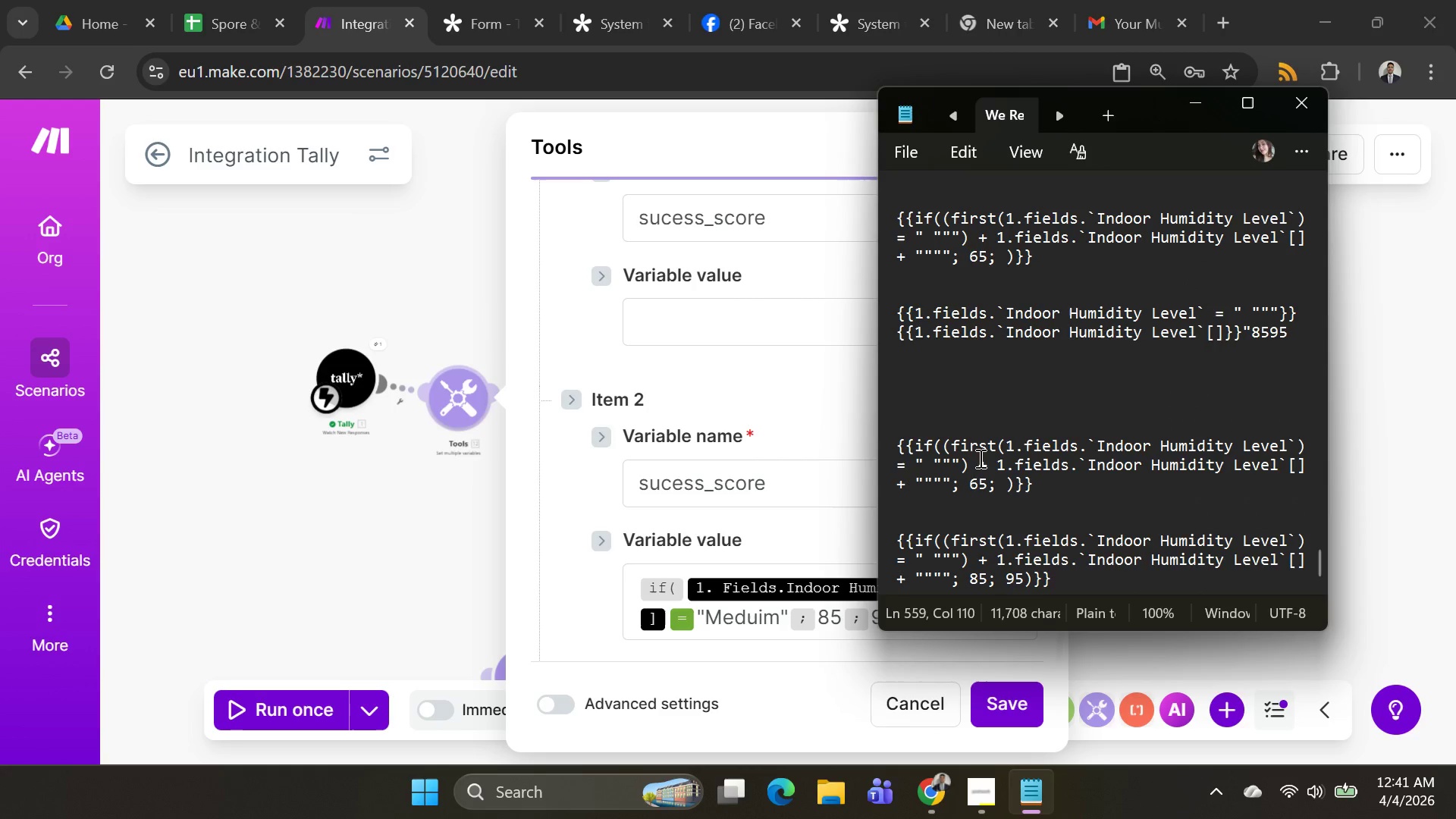 
scroll: coordinate [975, 453], scroll_direction: down, amount: 4.0
 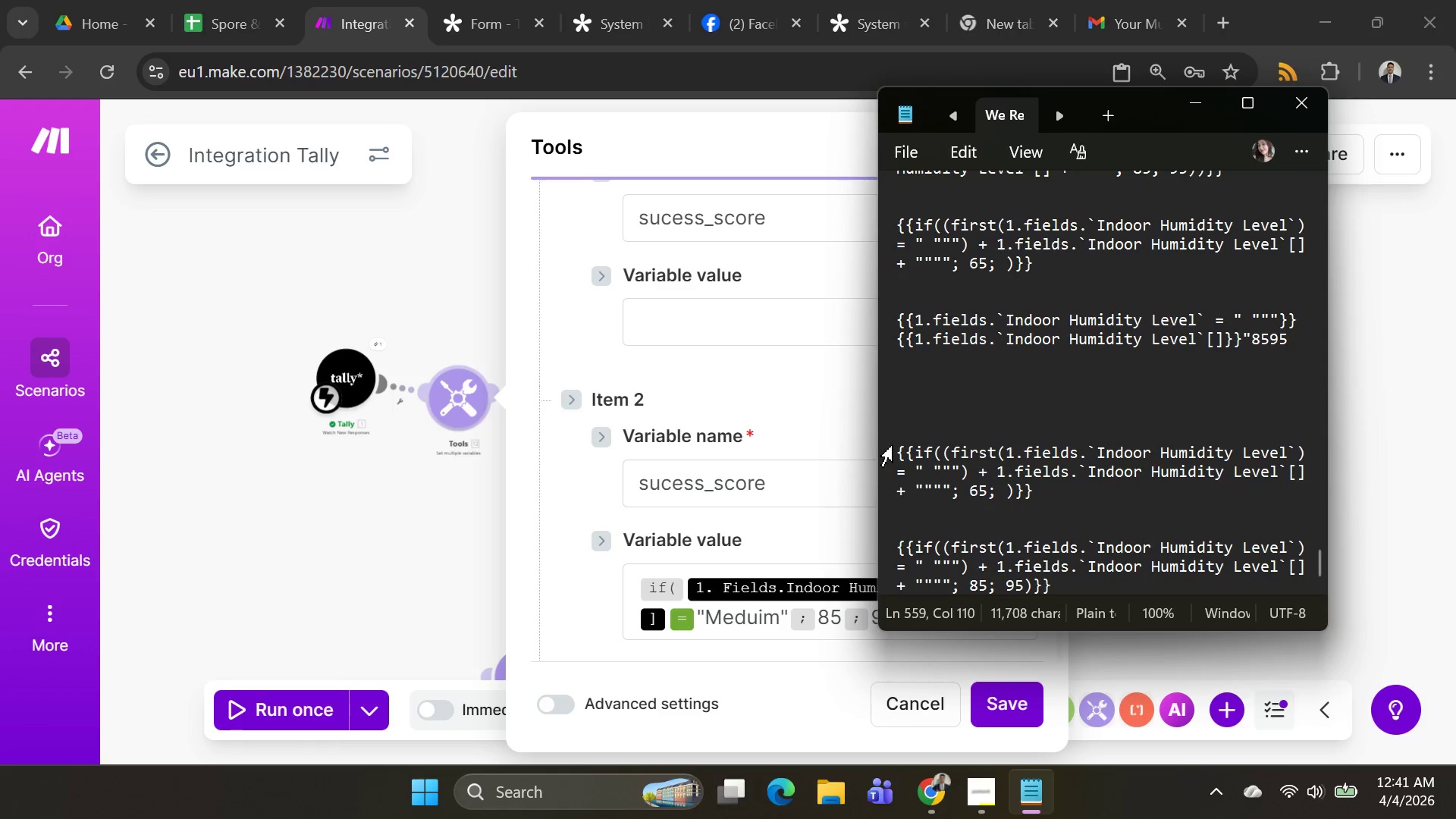 
left_click_drag(start_coordinate=[897, 444], to_coordinate=[1065, 492])
 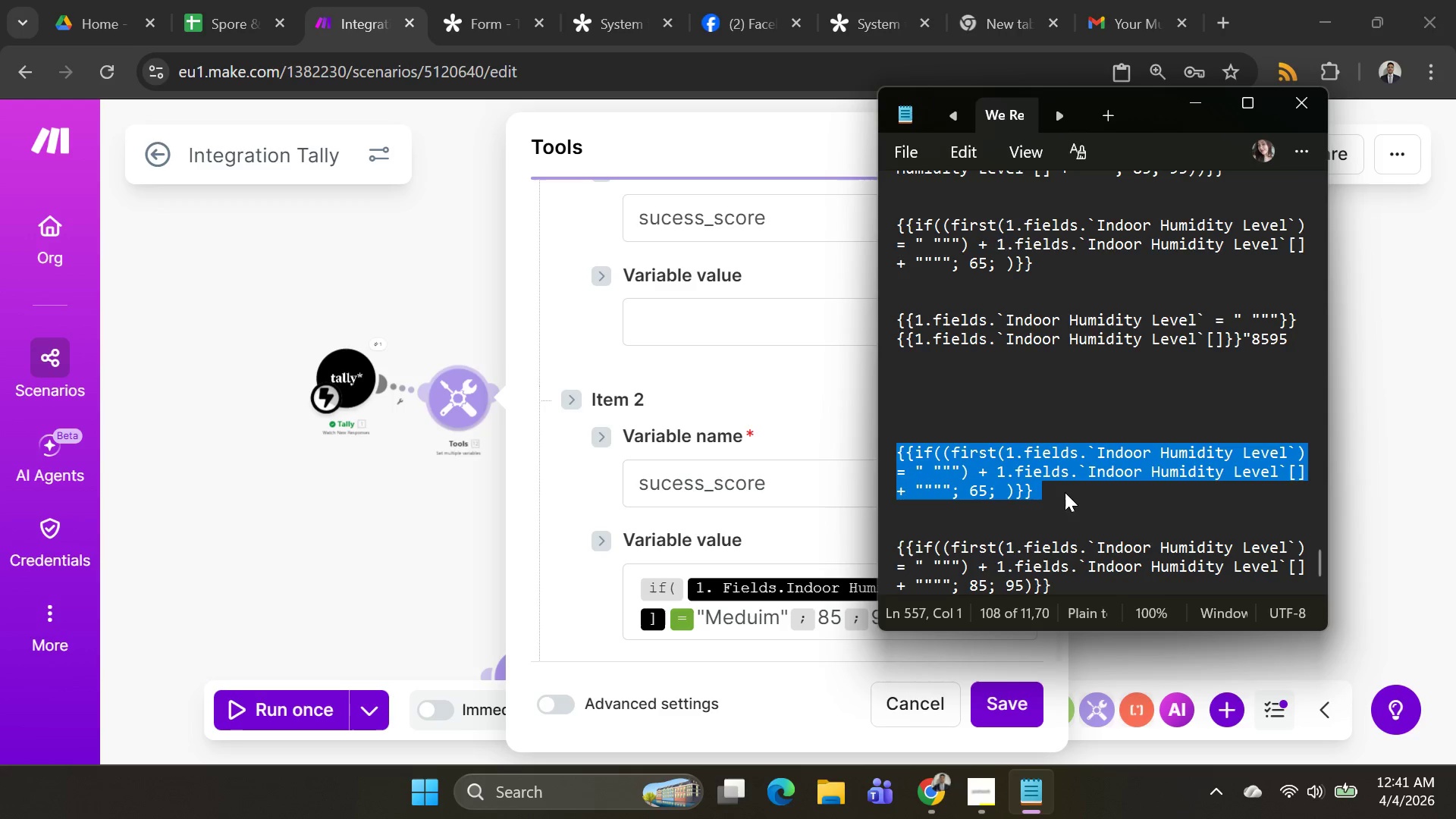 
key(Control+C)
 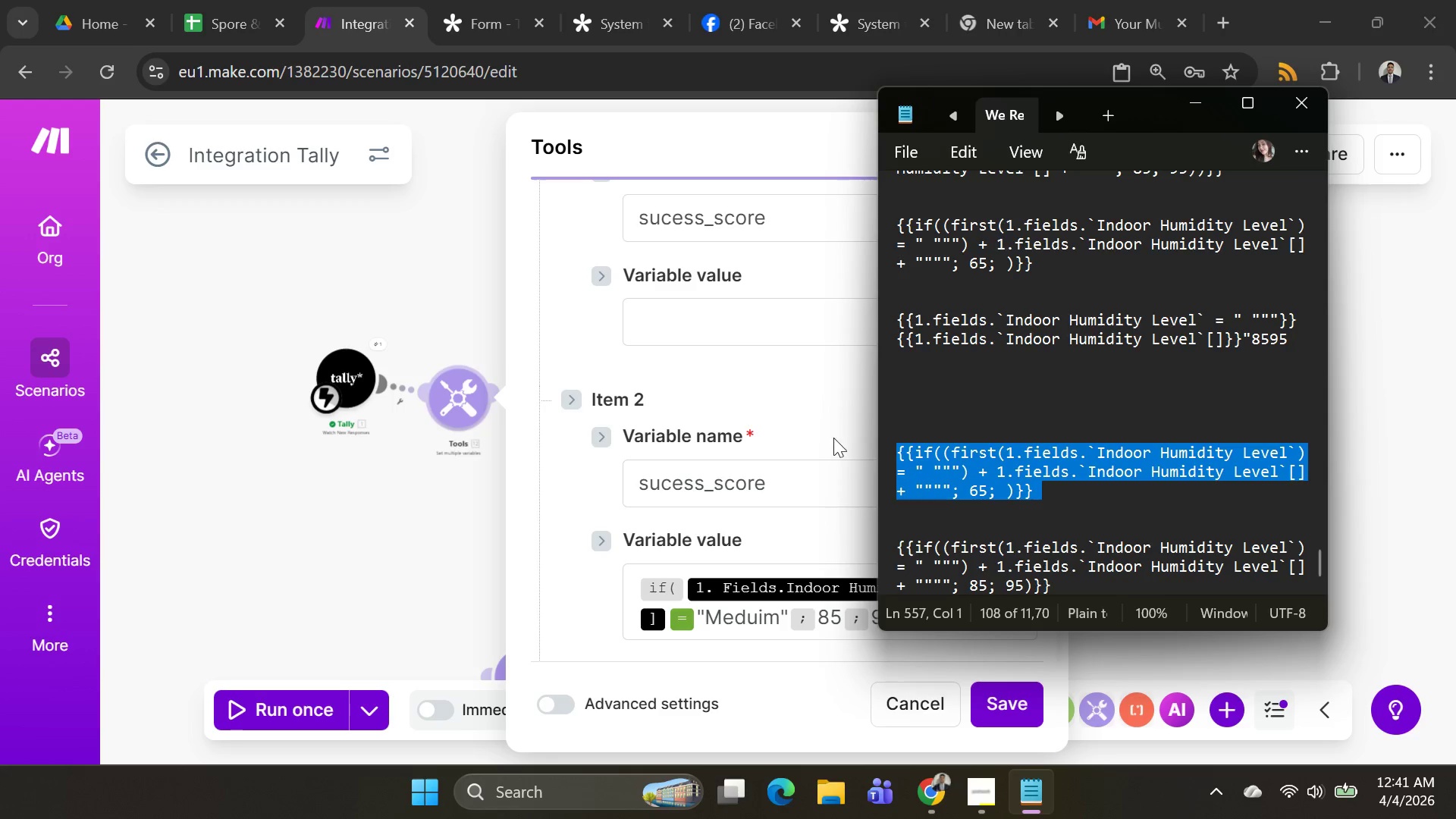 
key(Control+C)
 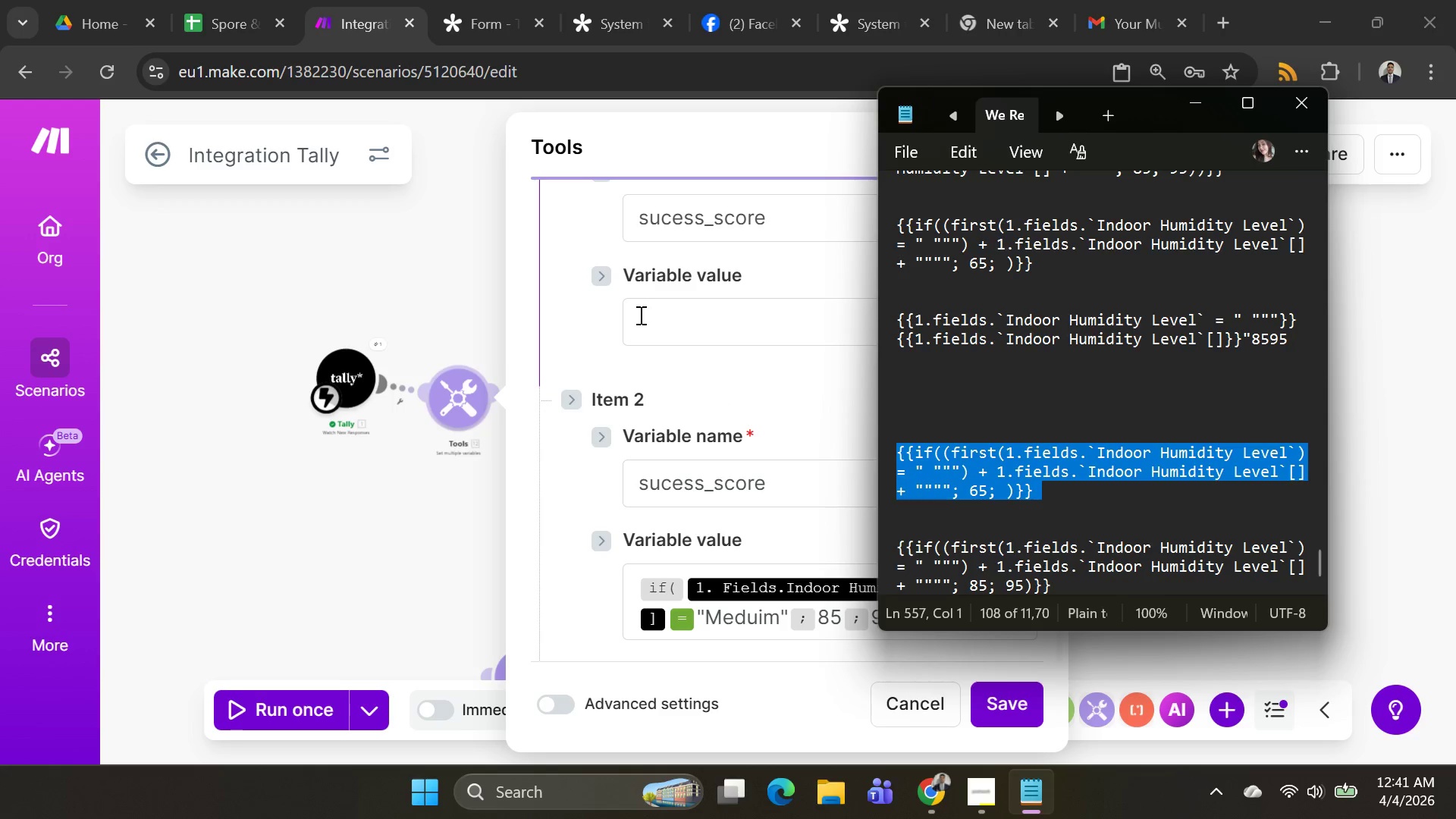 
left_click([639, 315])
 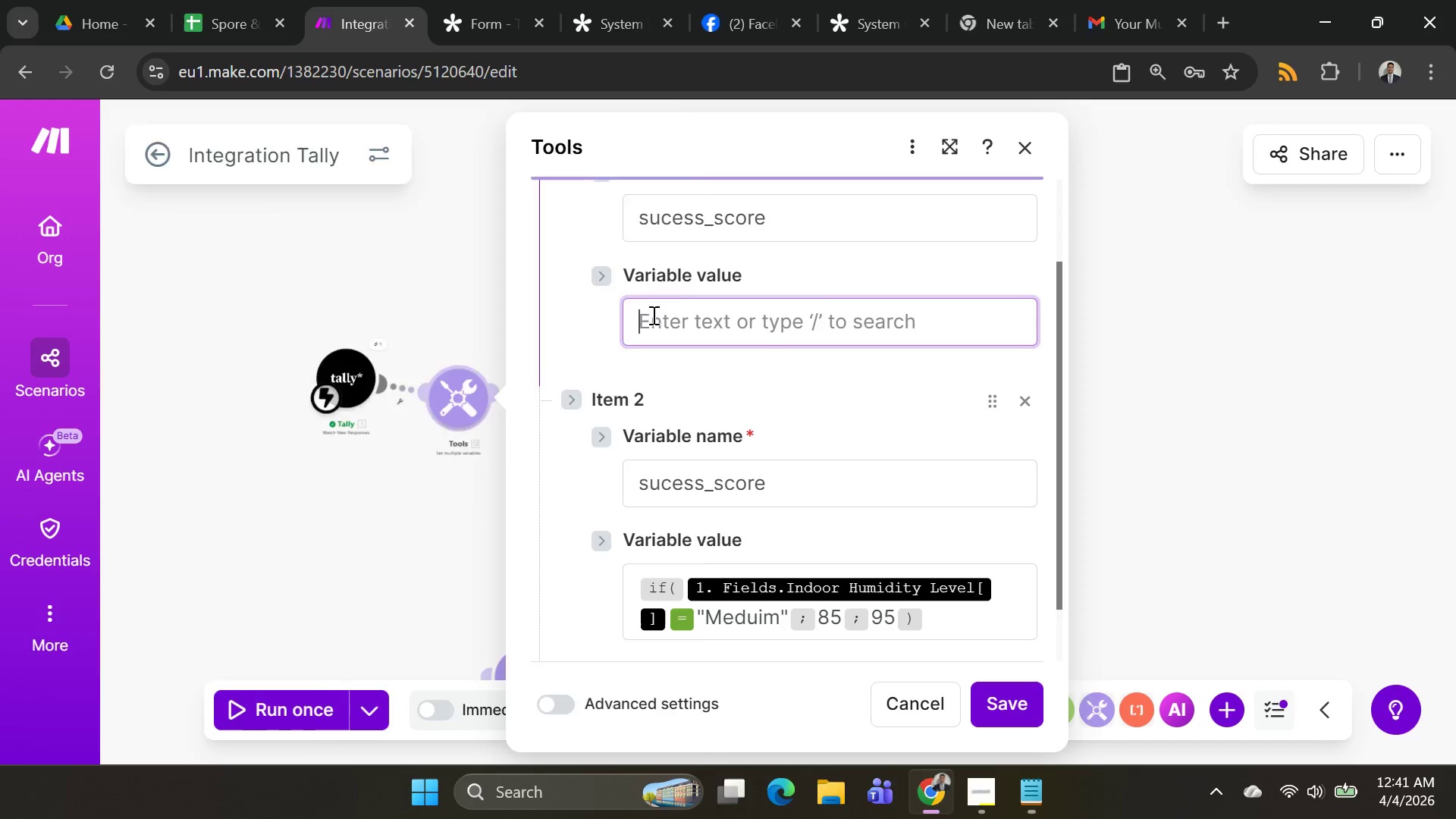 
key(Control+V)
 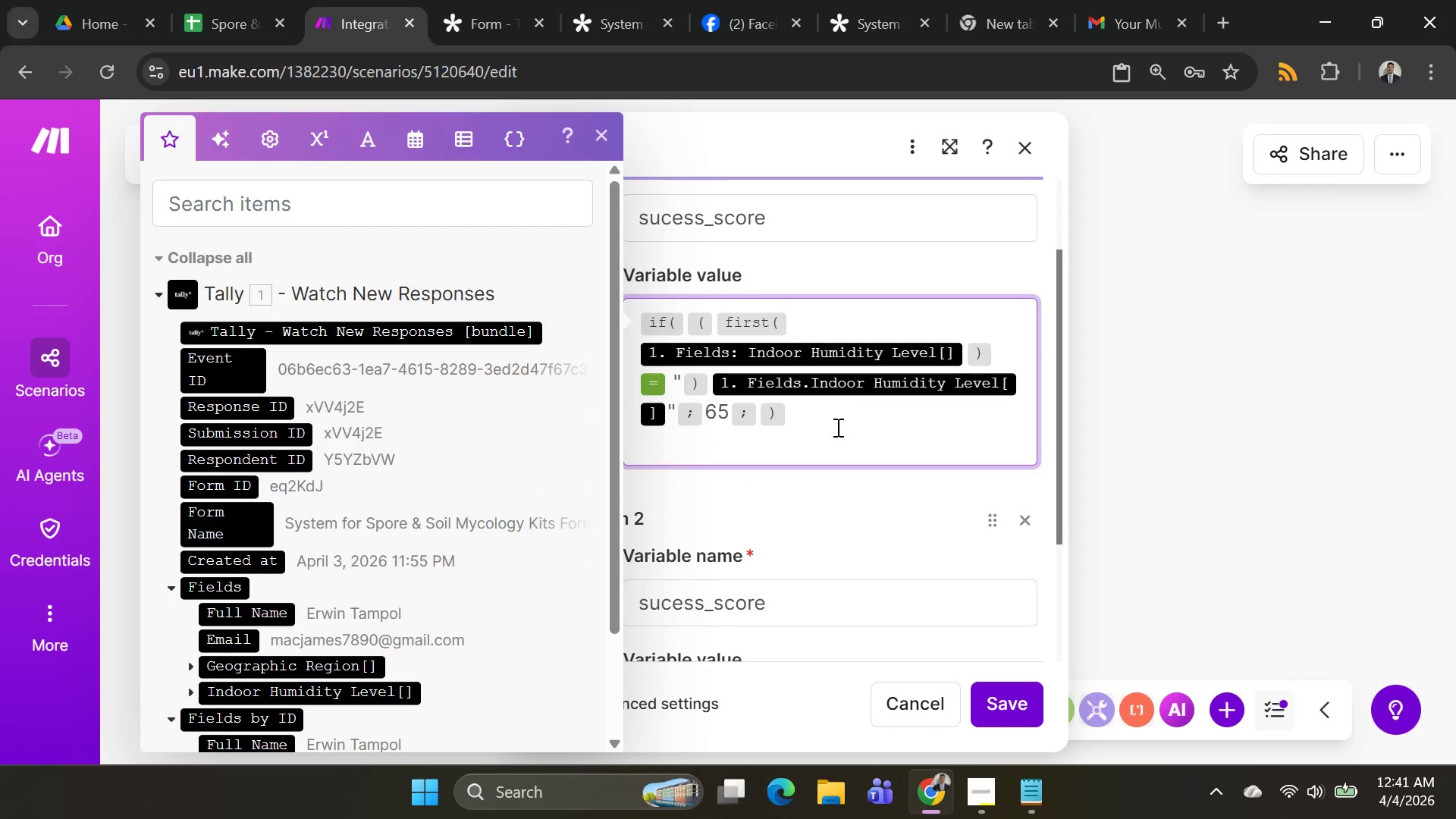 
left_click([837, 429])
 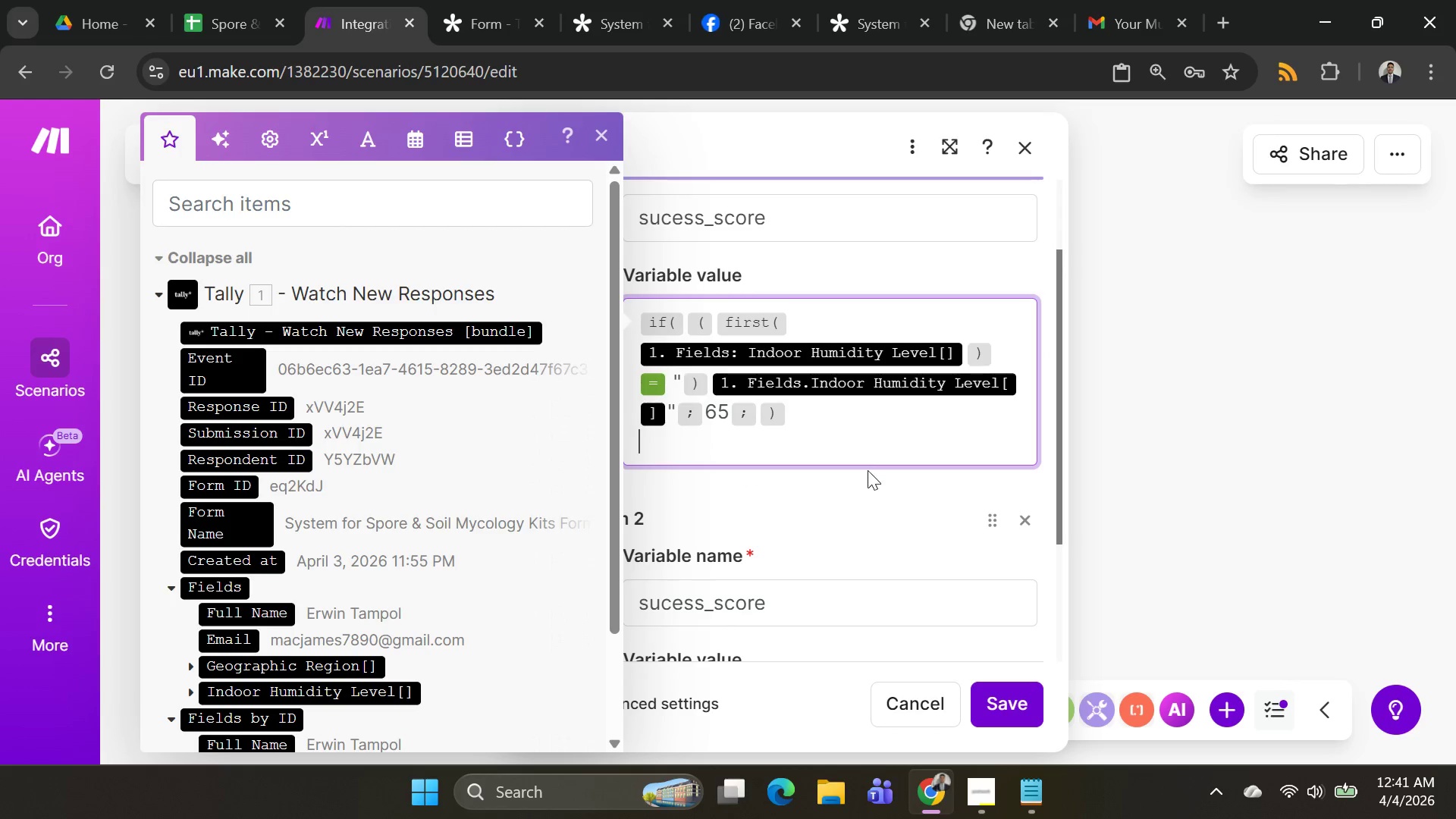 
scroll: coordinate [873, 492], scroll_direction: down, amount: 3.0
 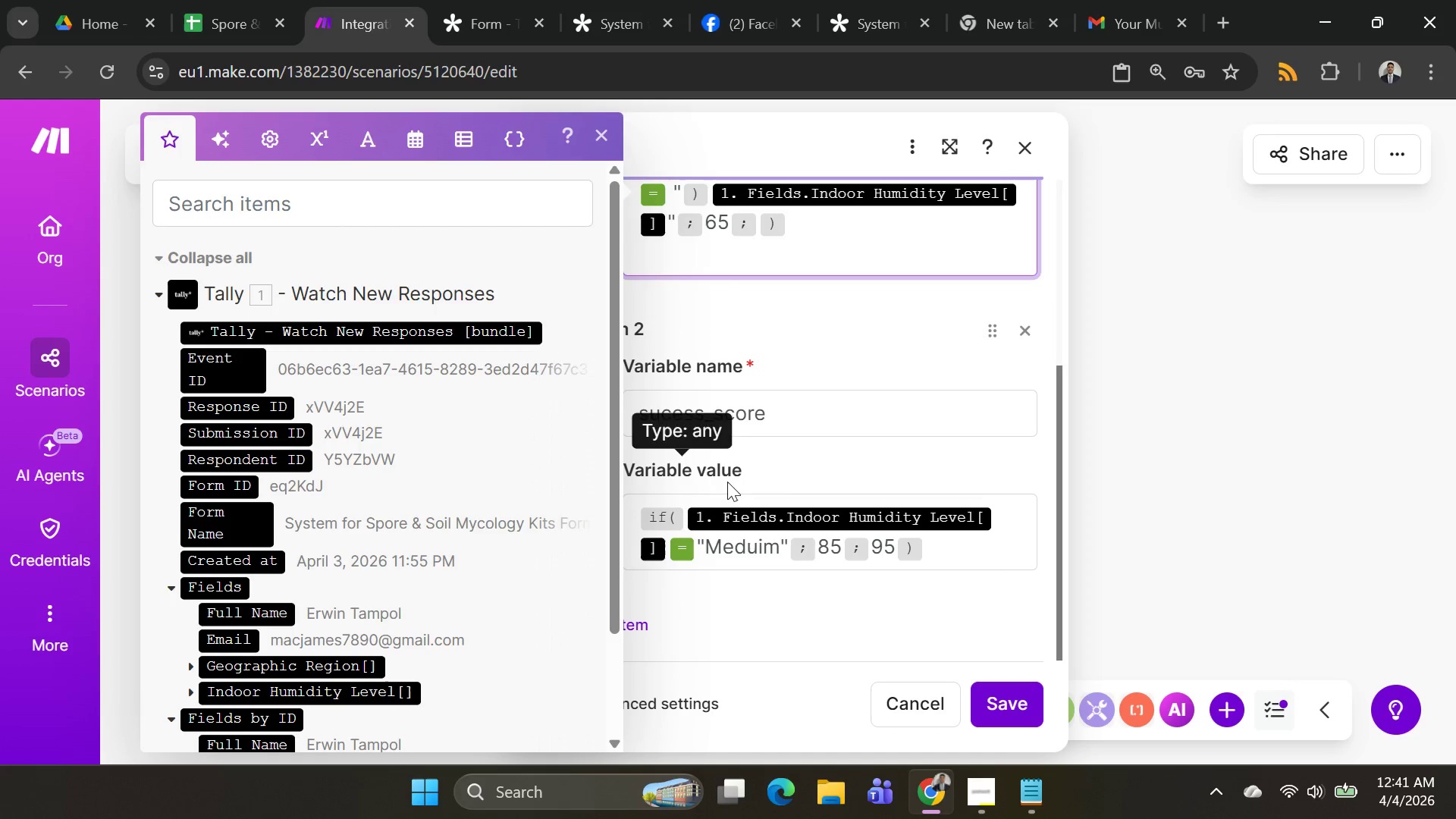 
key(Alt+AltLeft)
 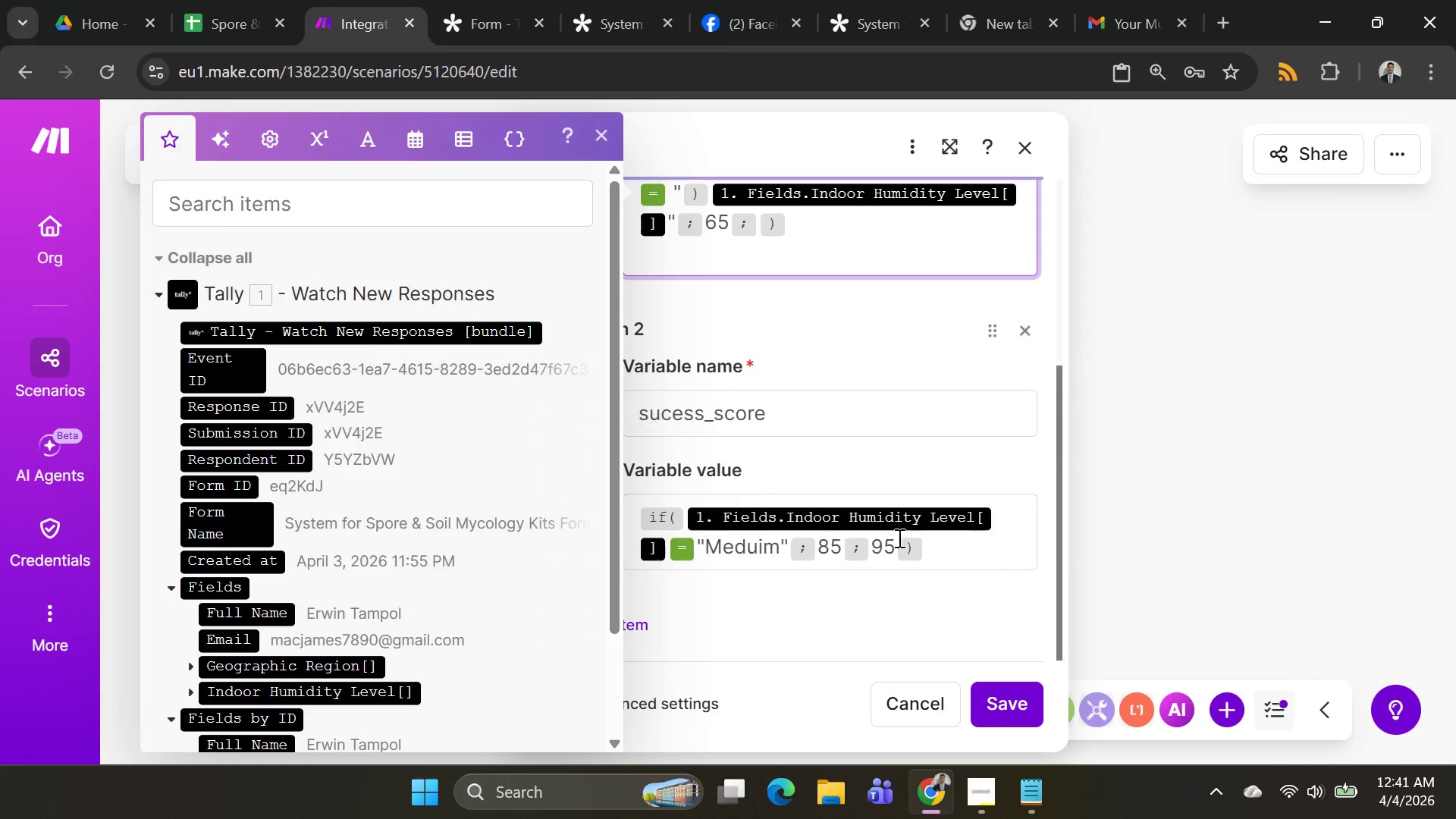 
key(Alt+Tab)
 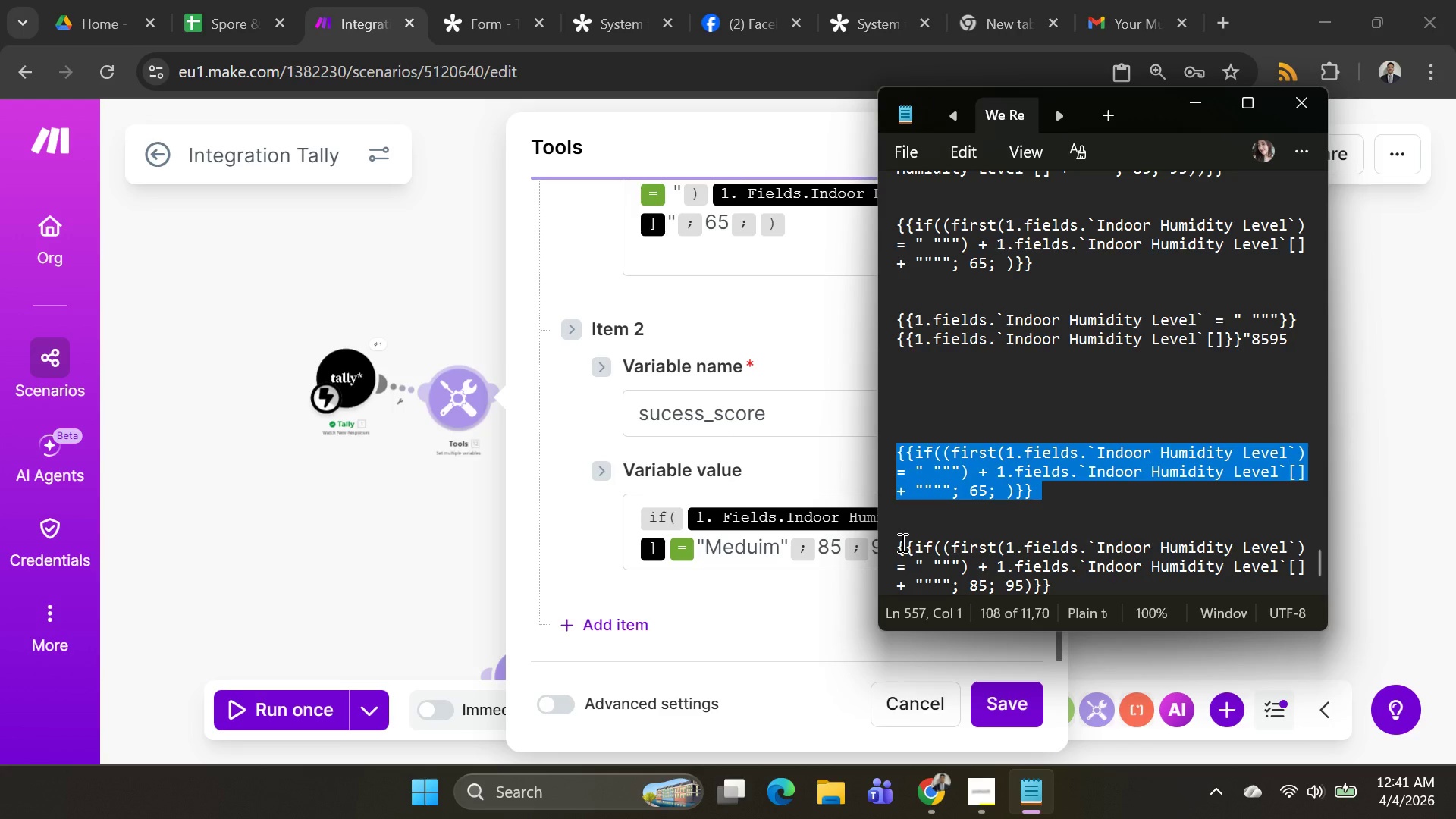 
left_click_drag(start_coordinate=[897, 541], to_coordinate=[1069, 582])
 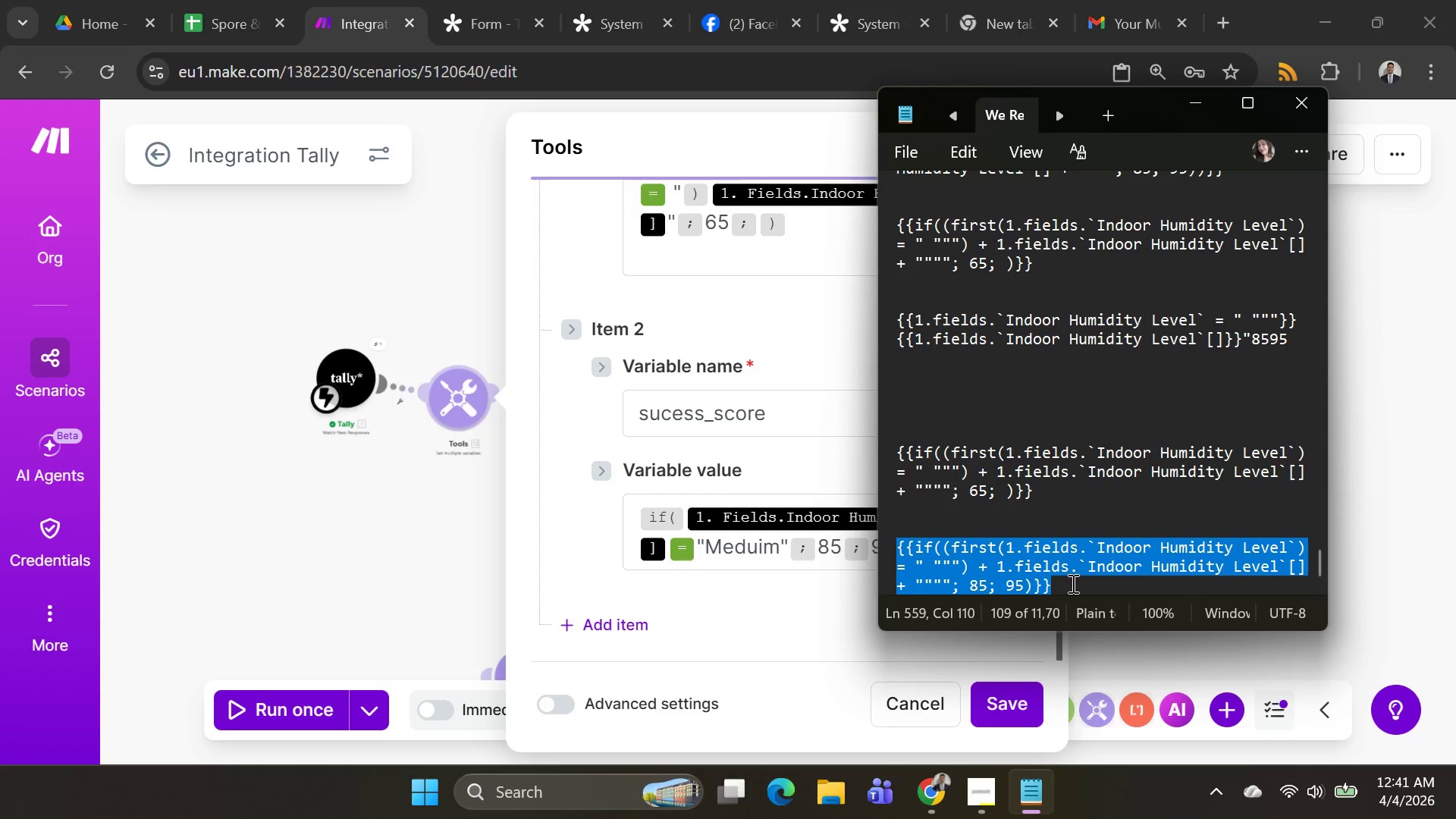 
key(Control+C)
 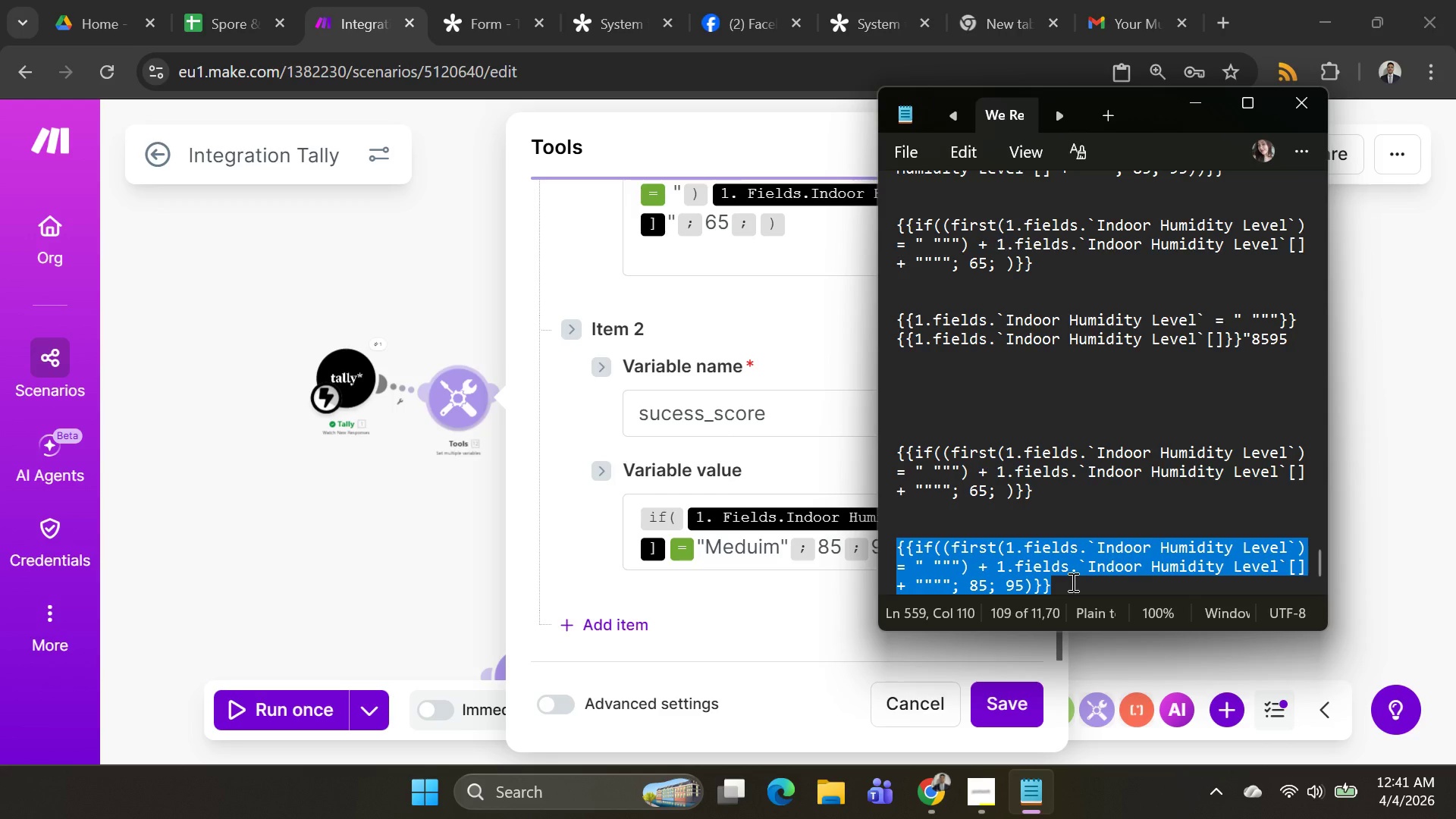 
key(Control+C)
 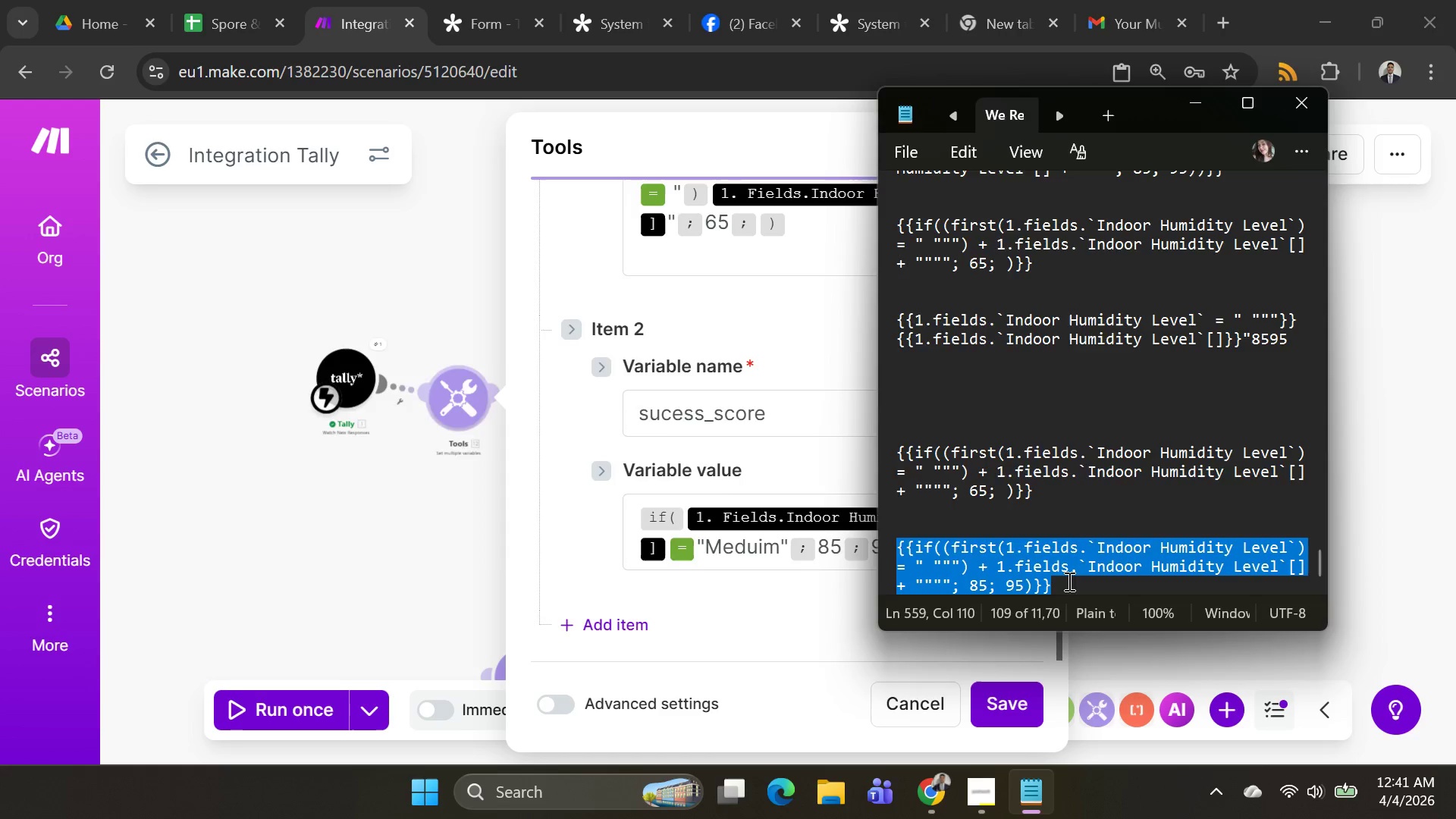 
key(Alt+AltLeft)
 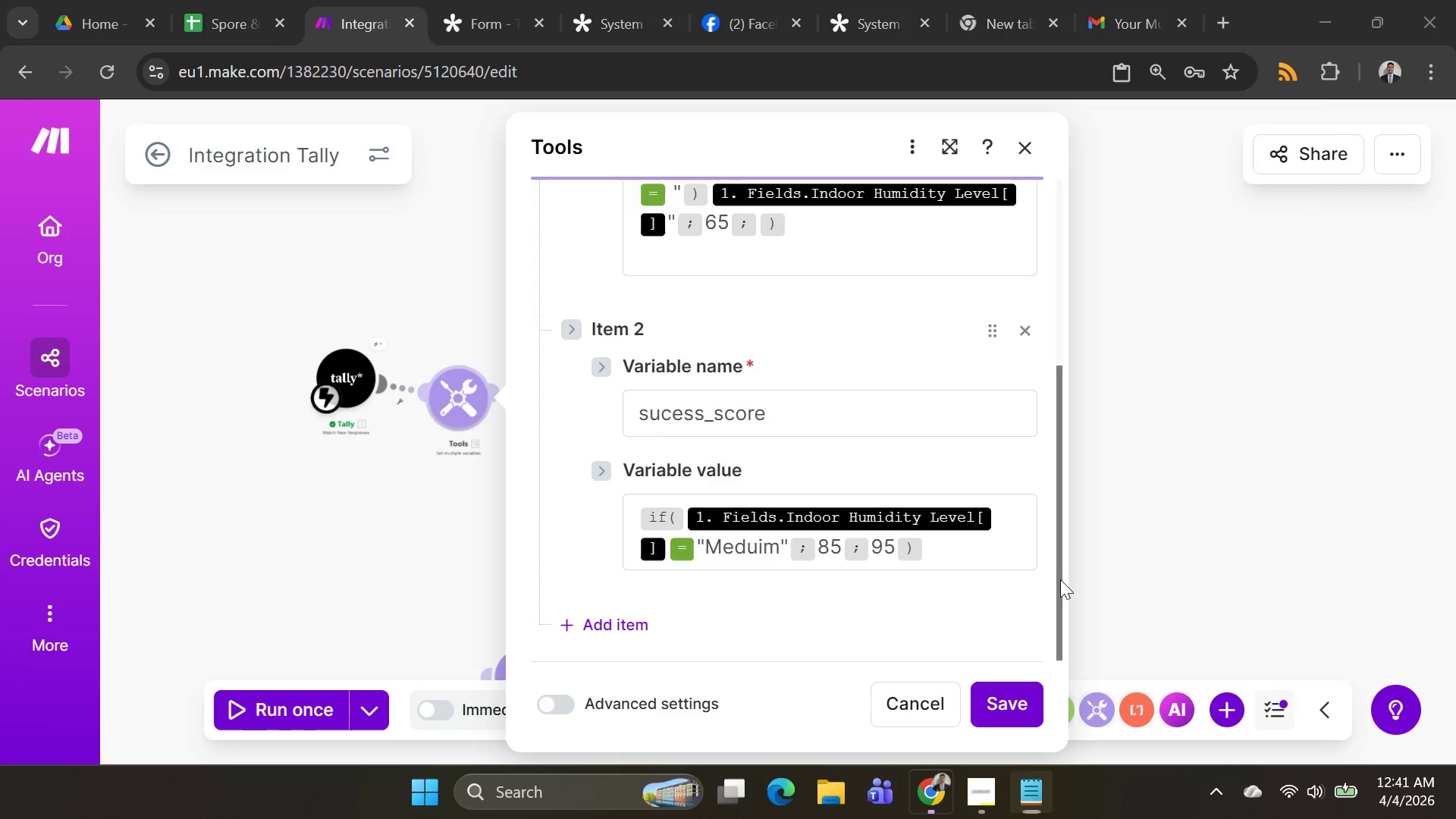 
key(Alt+Tab)
 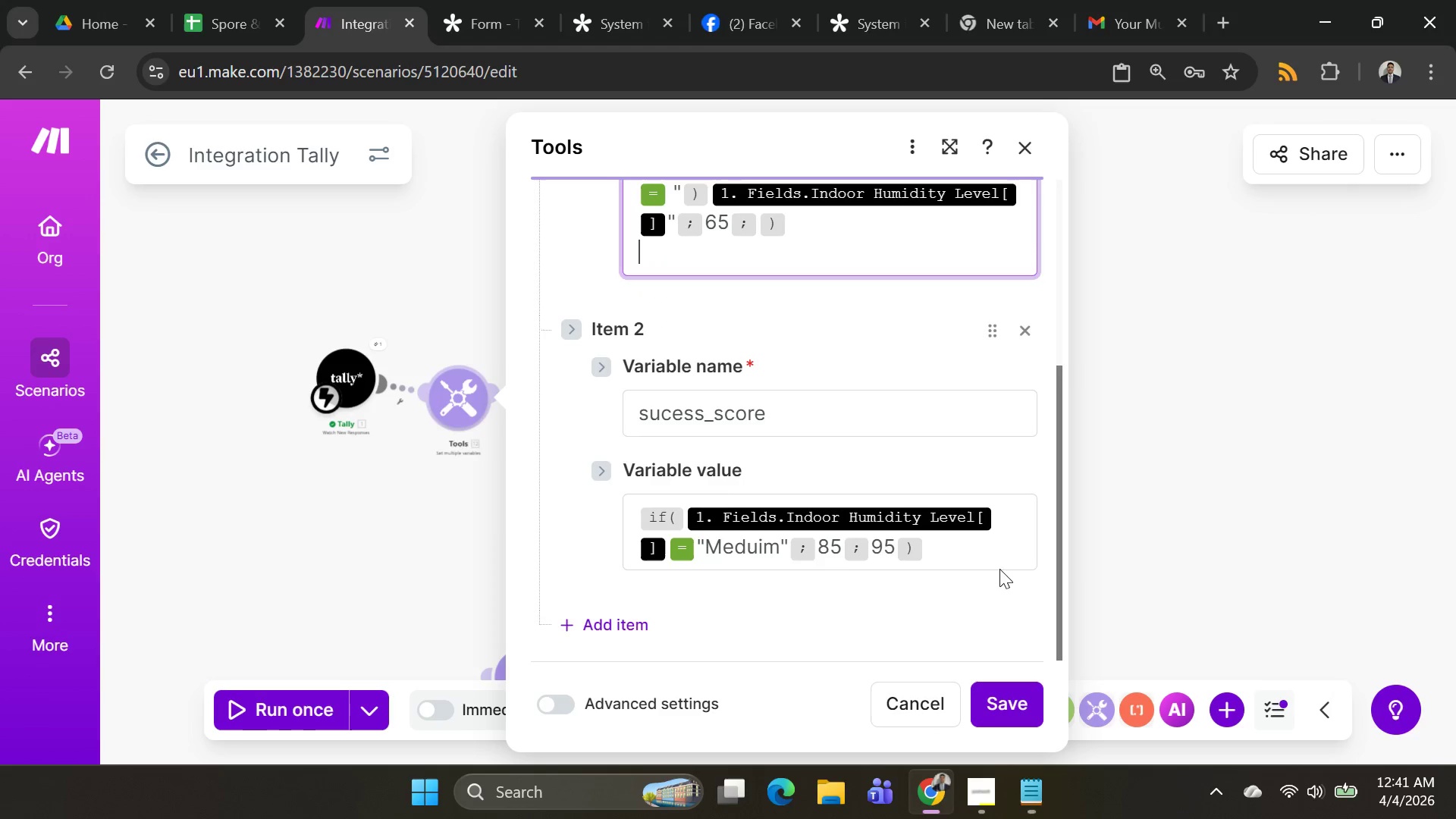 
key(Alt+AltLeft)
 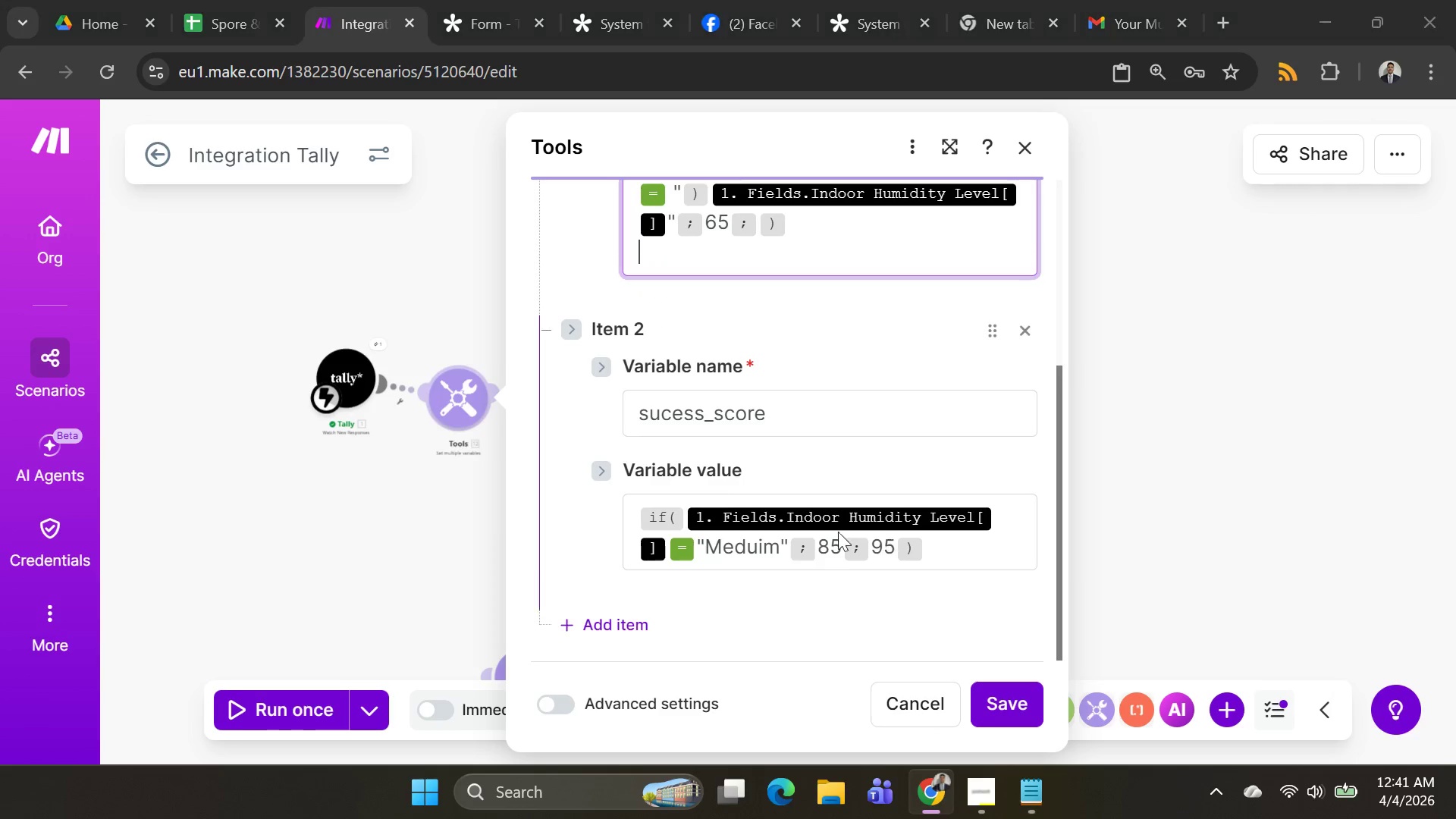 
key(Alt+Tab)
 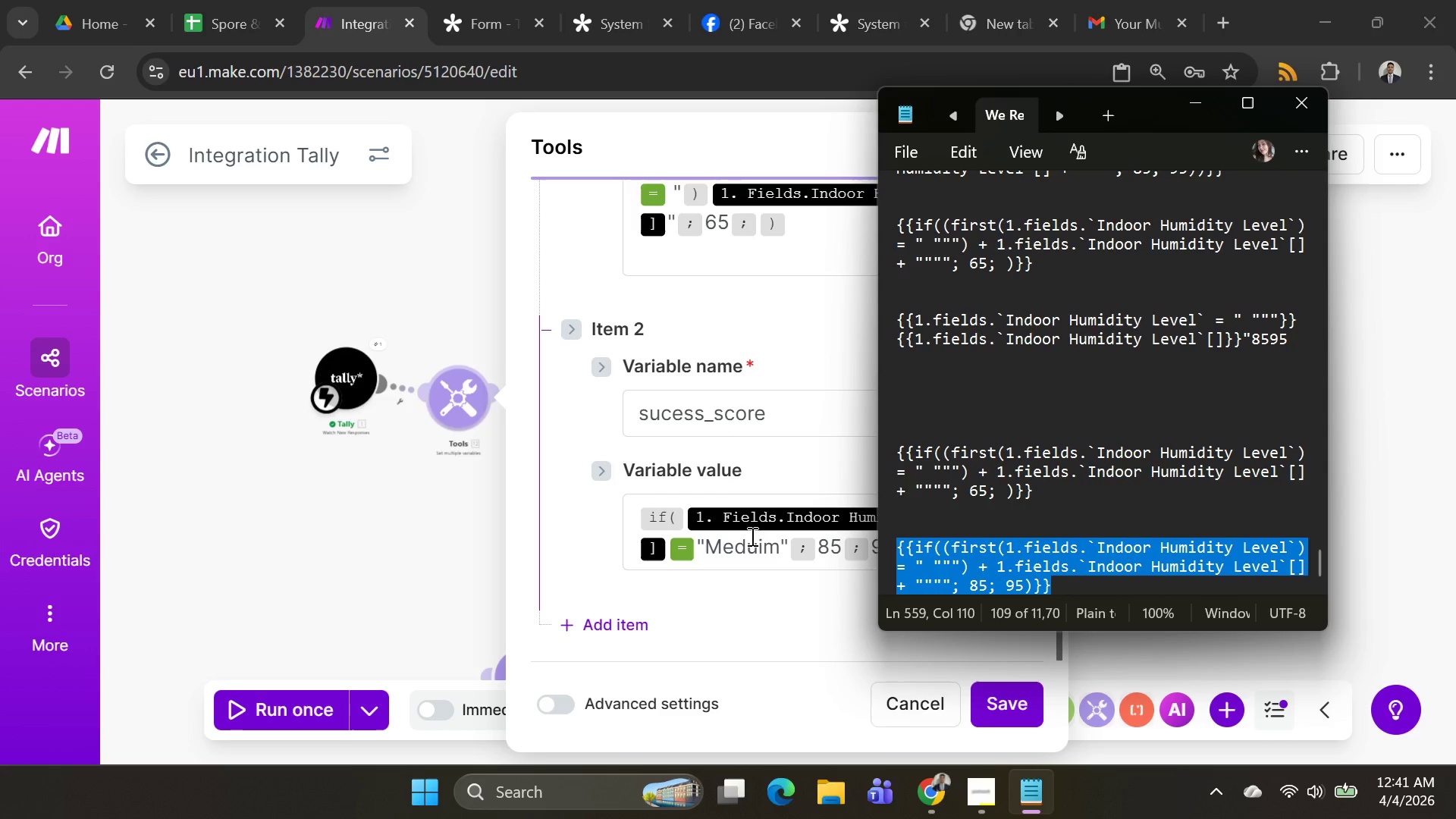 
key(Control+A)
 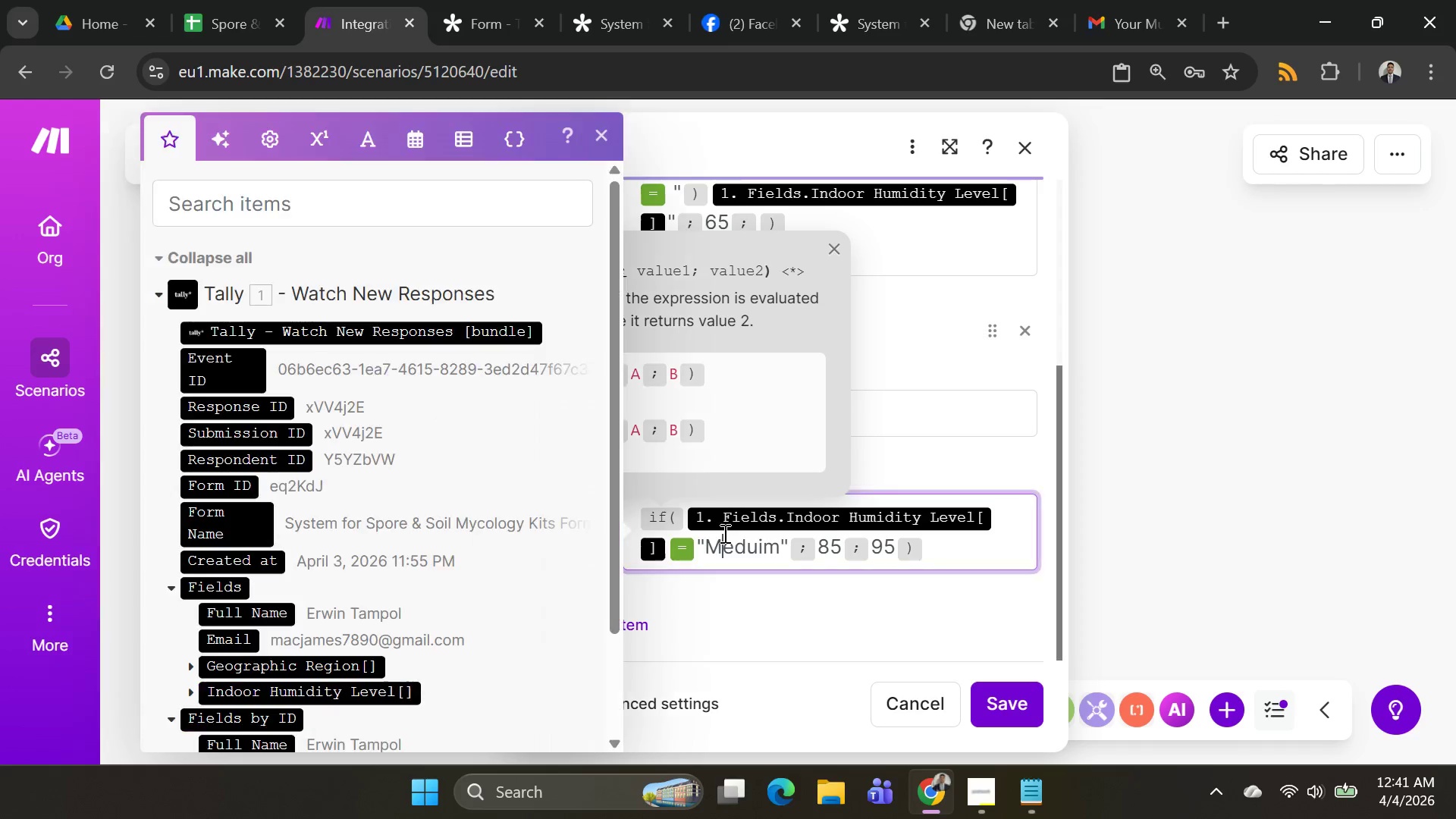 
key(Control+A)
 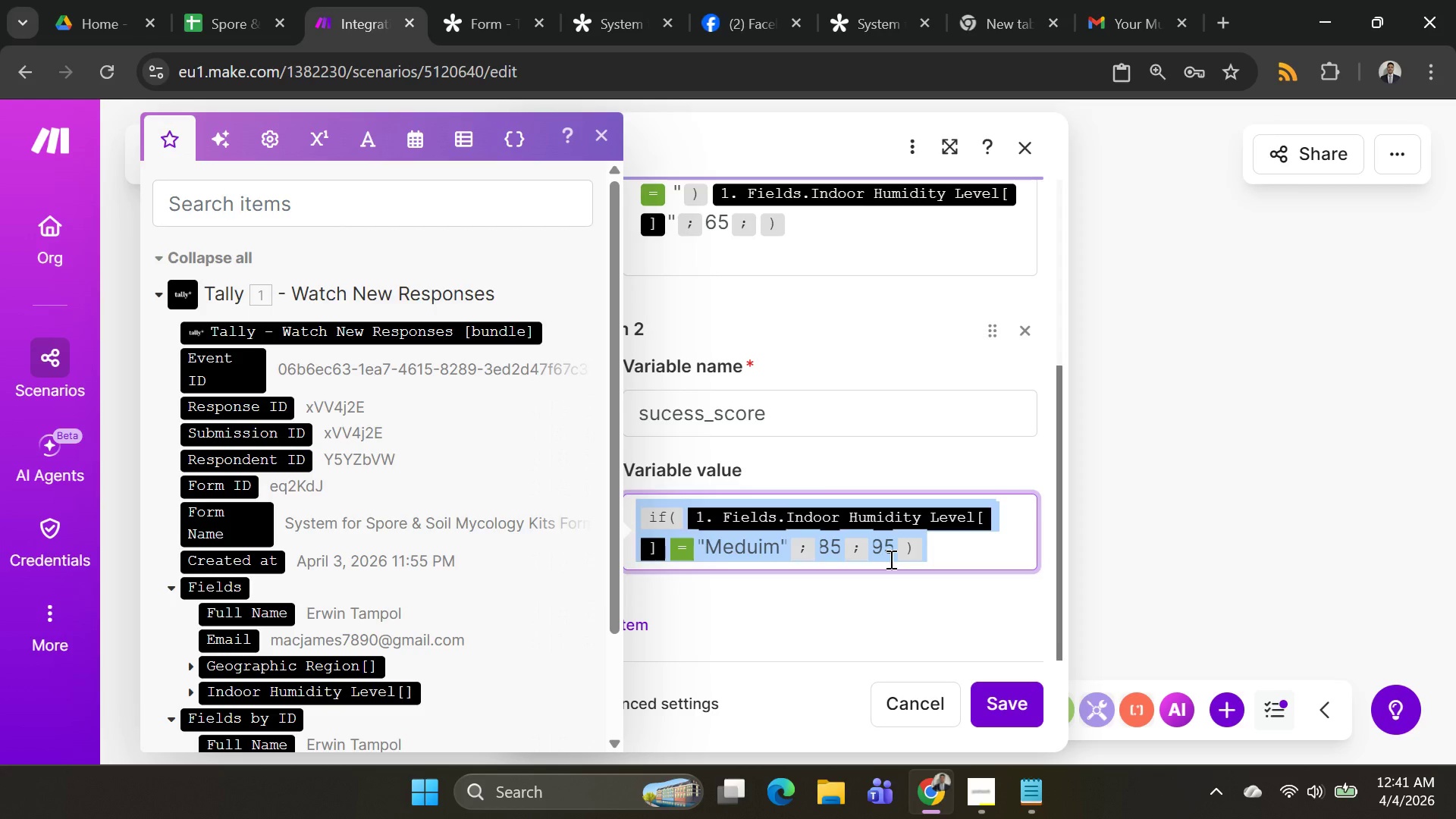 
key(Control+V)
 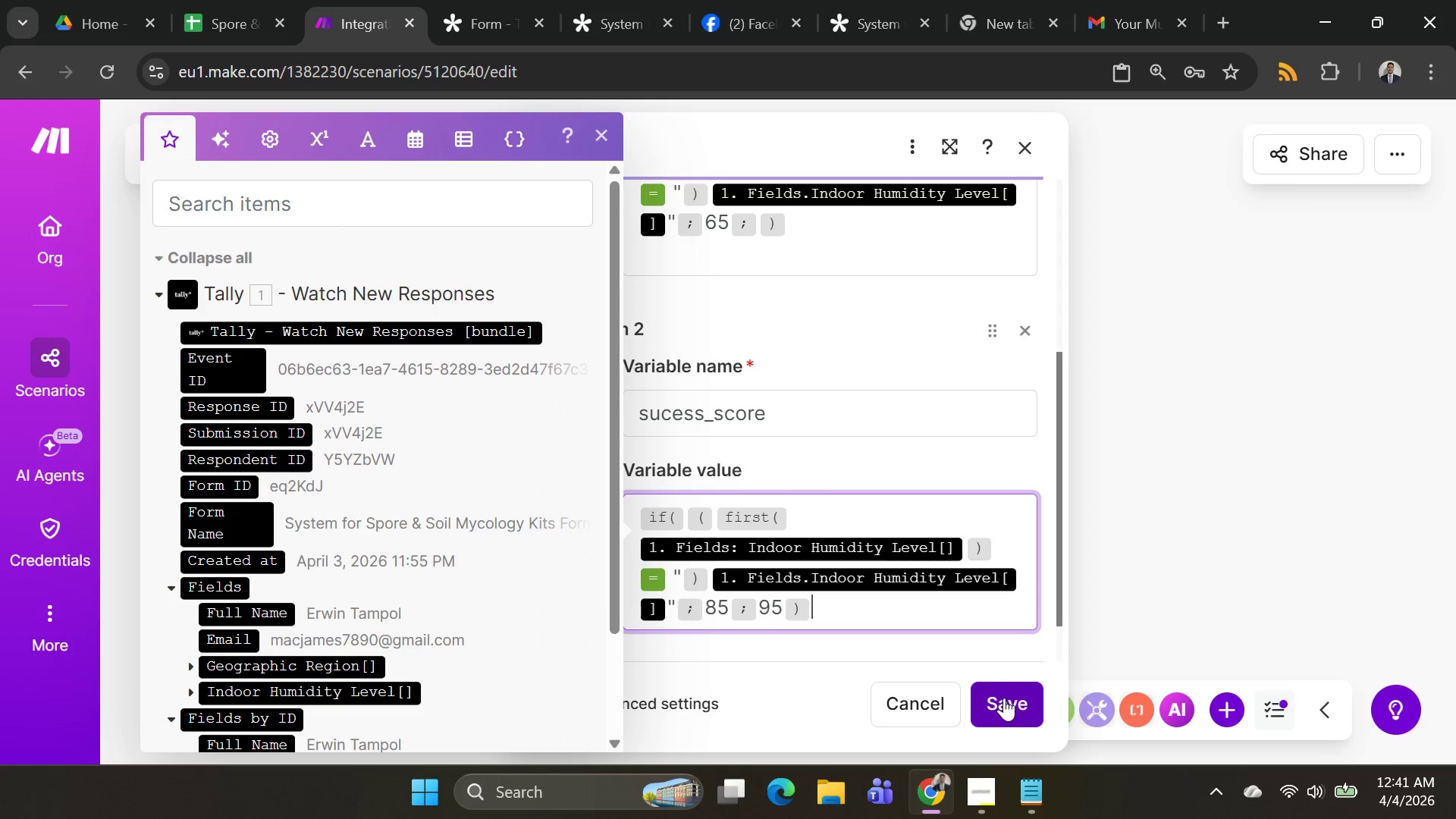 
left_click([1004, 698])
 